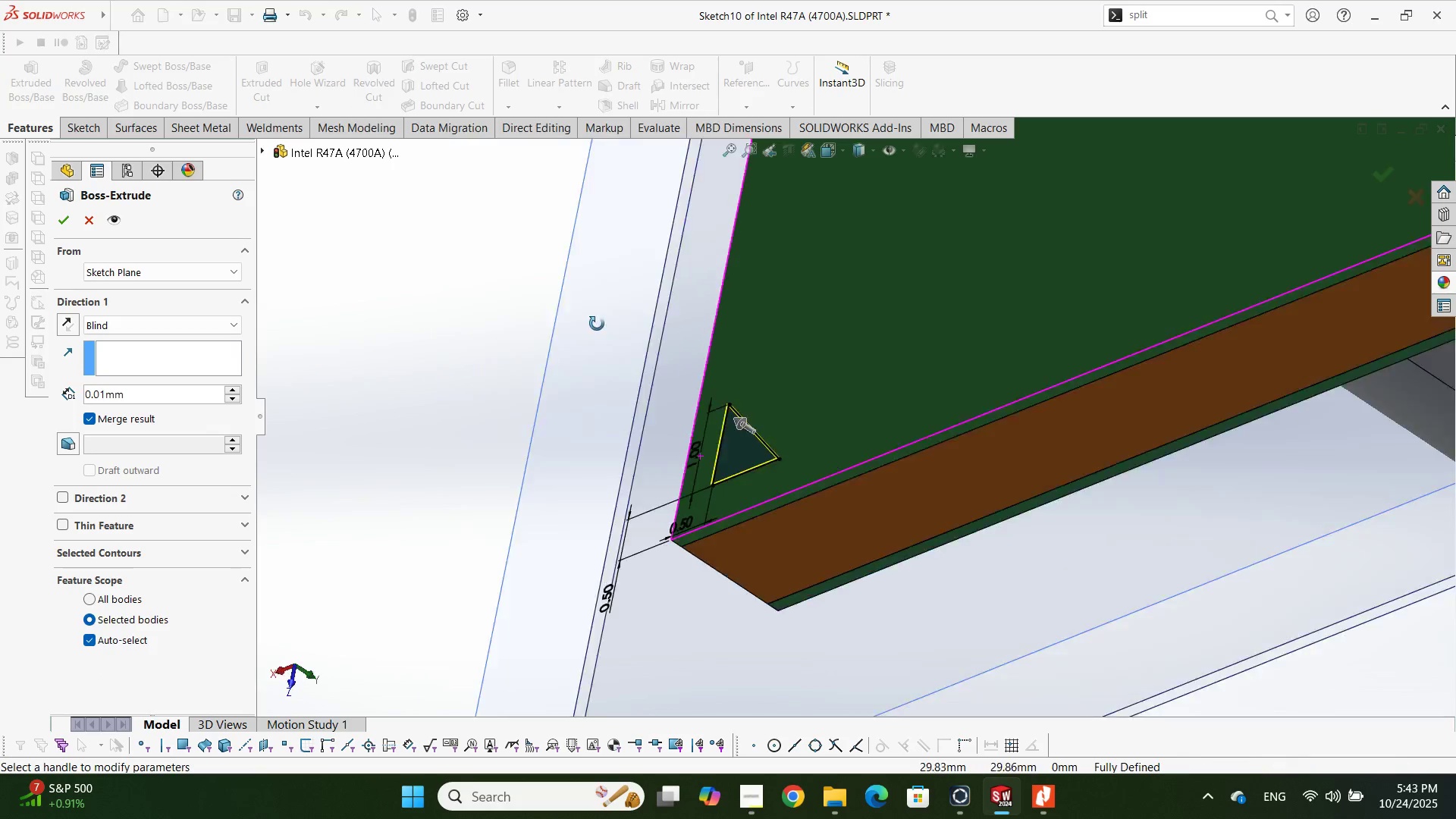 
scroll: coordinate [751, 450], scroll_direction: down, amount: 5.0
 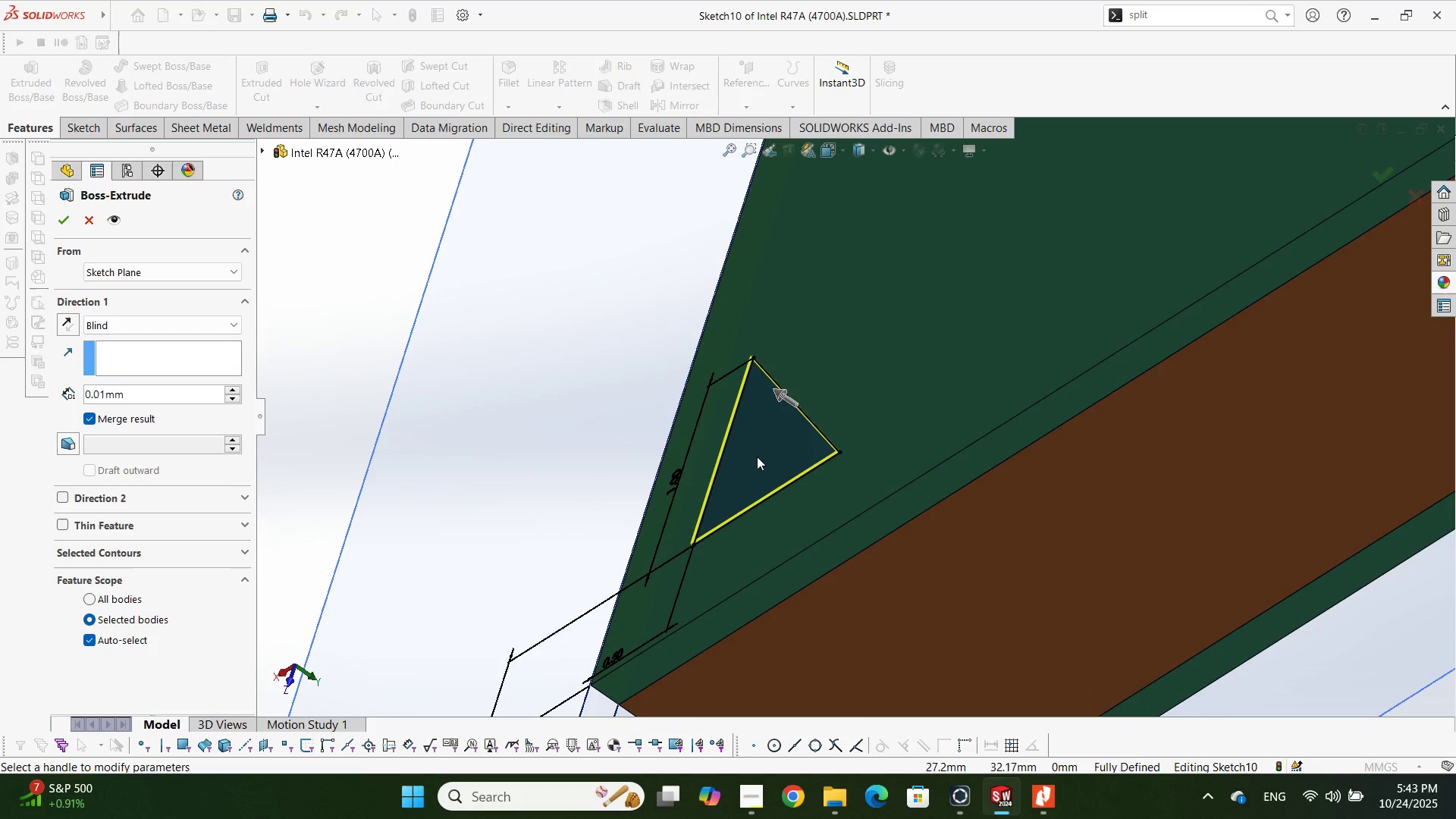 
key(Enter)
 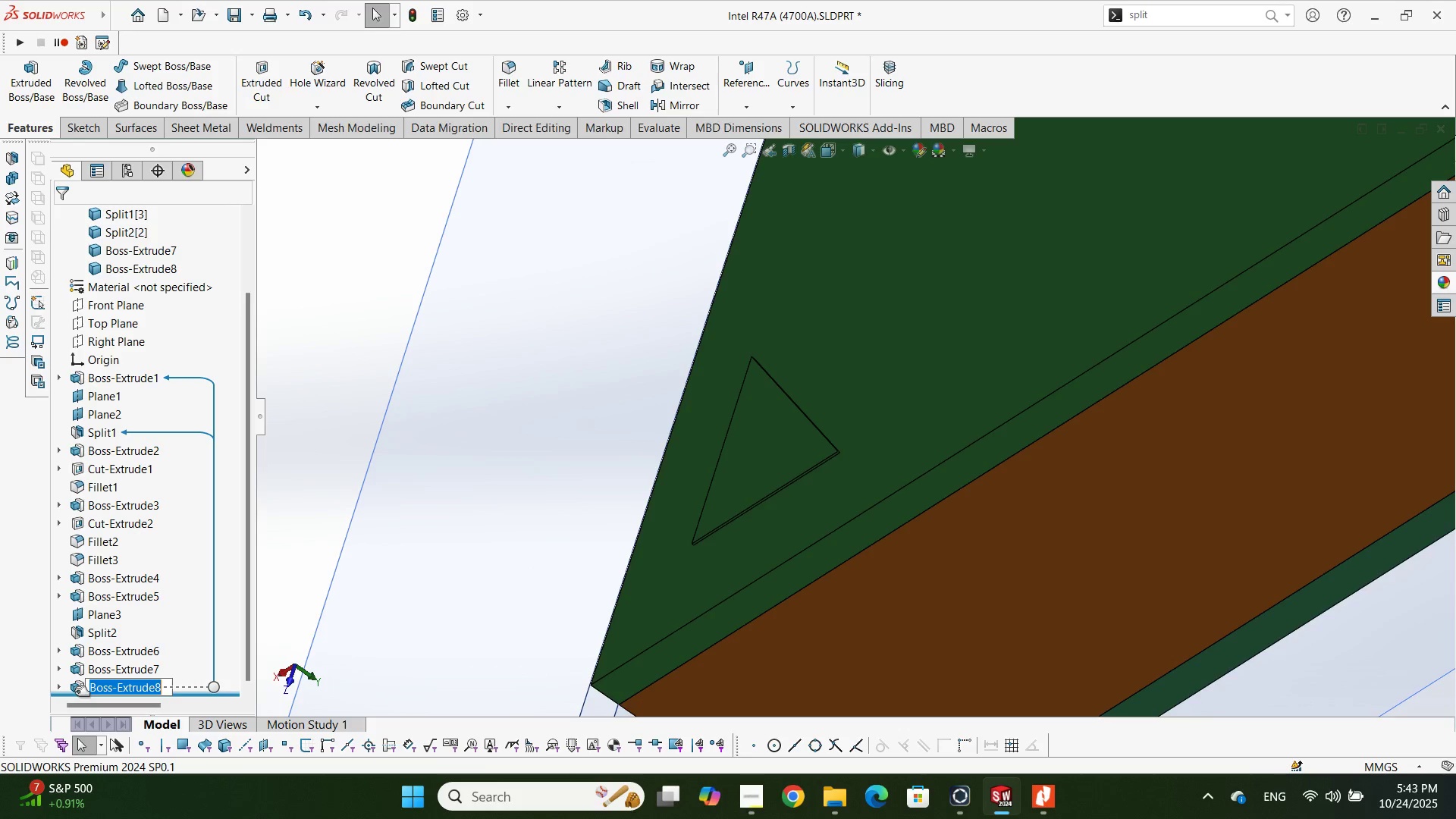 
double_click([75, 683])
 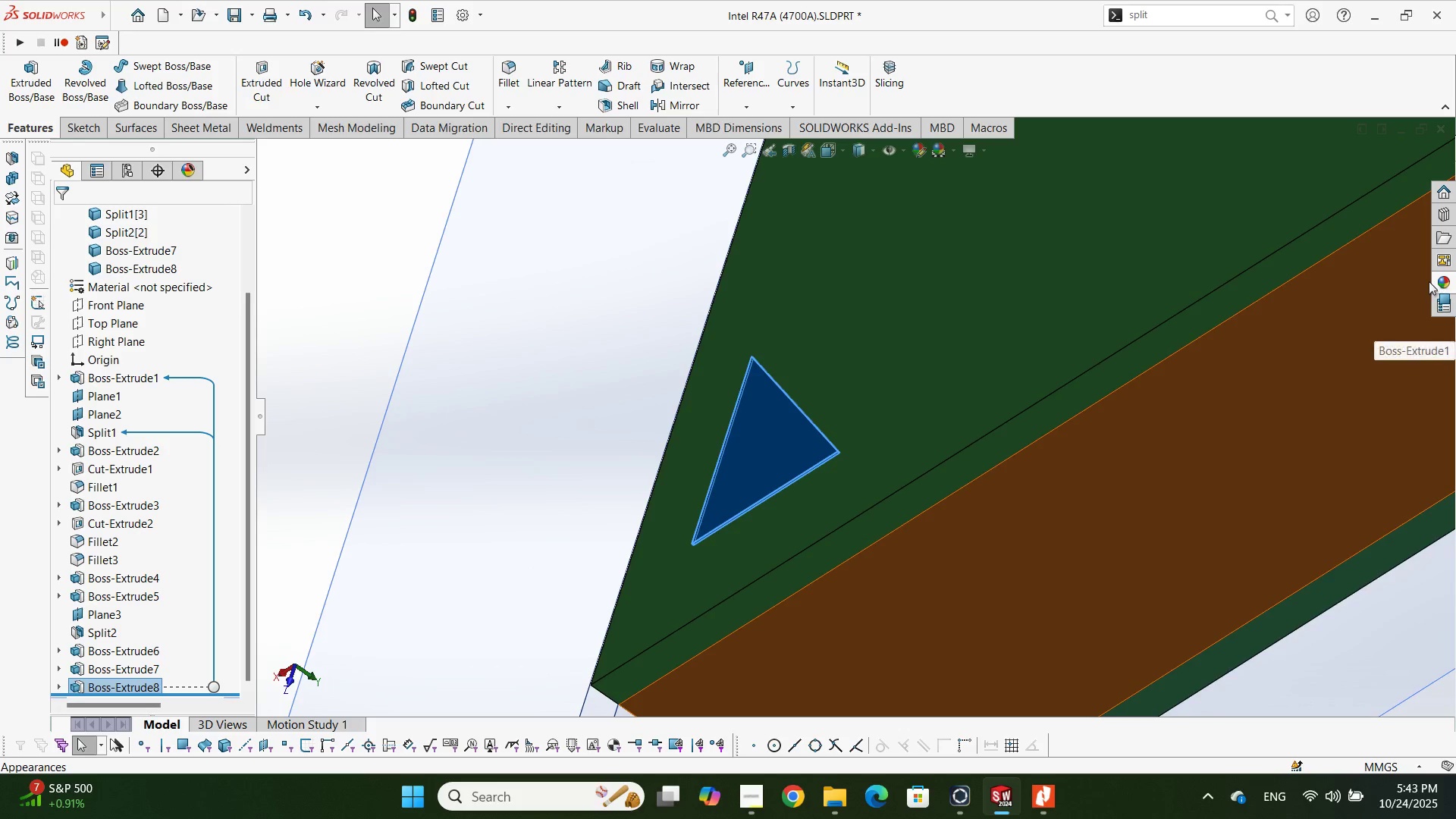 
left_click([1437, 278])
 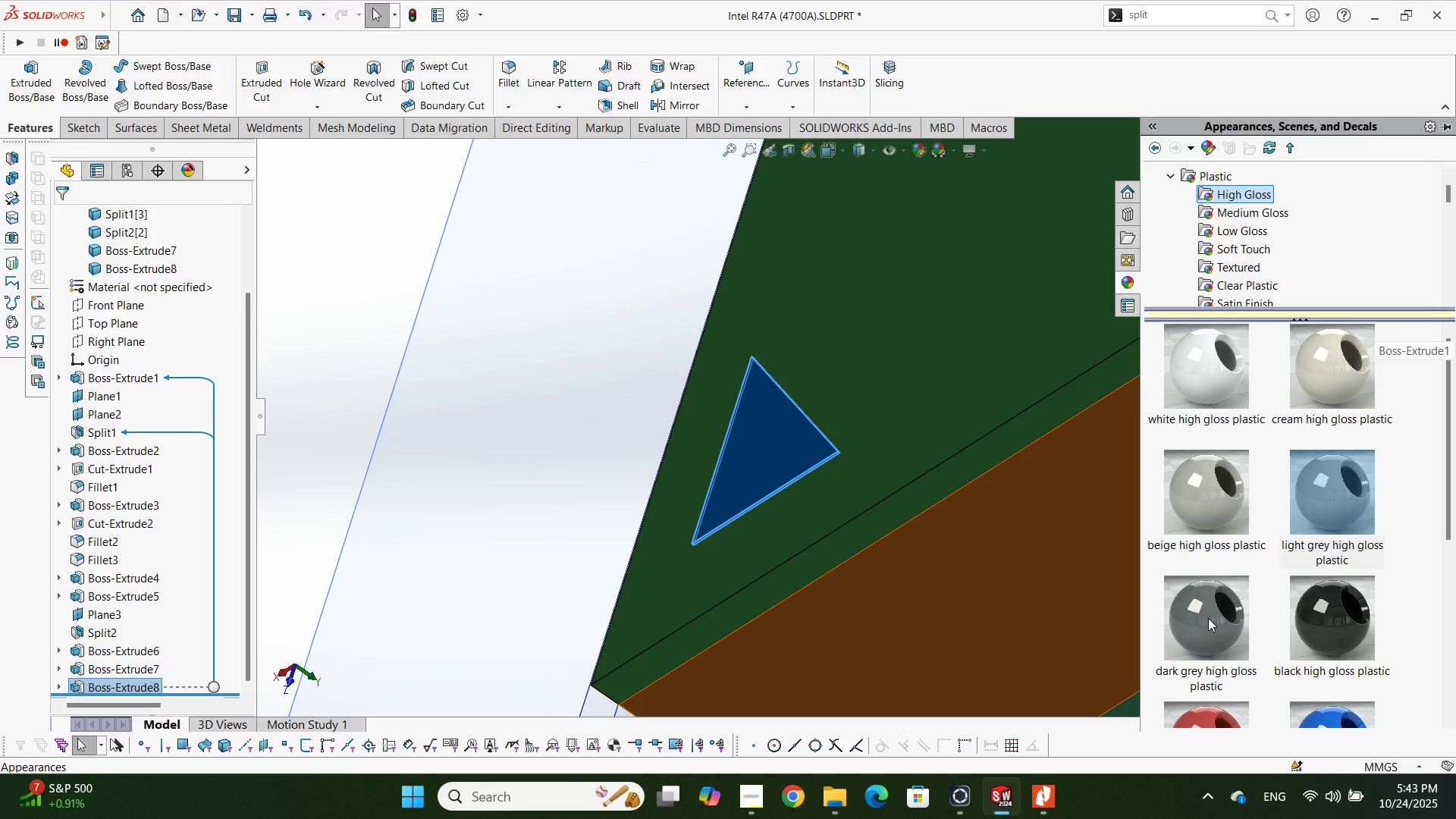 
left_click([1208, 618])
 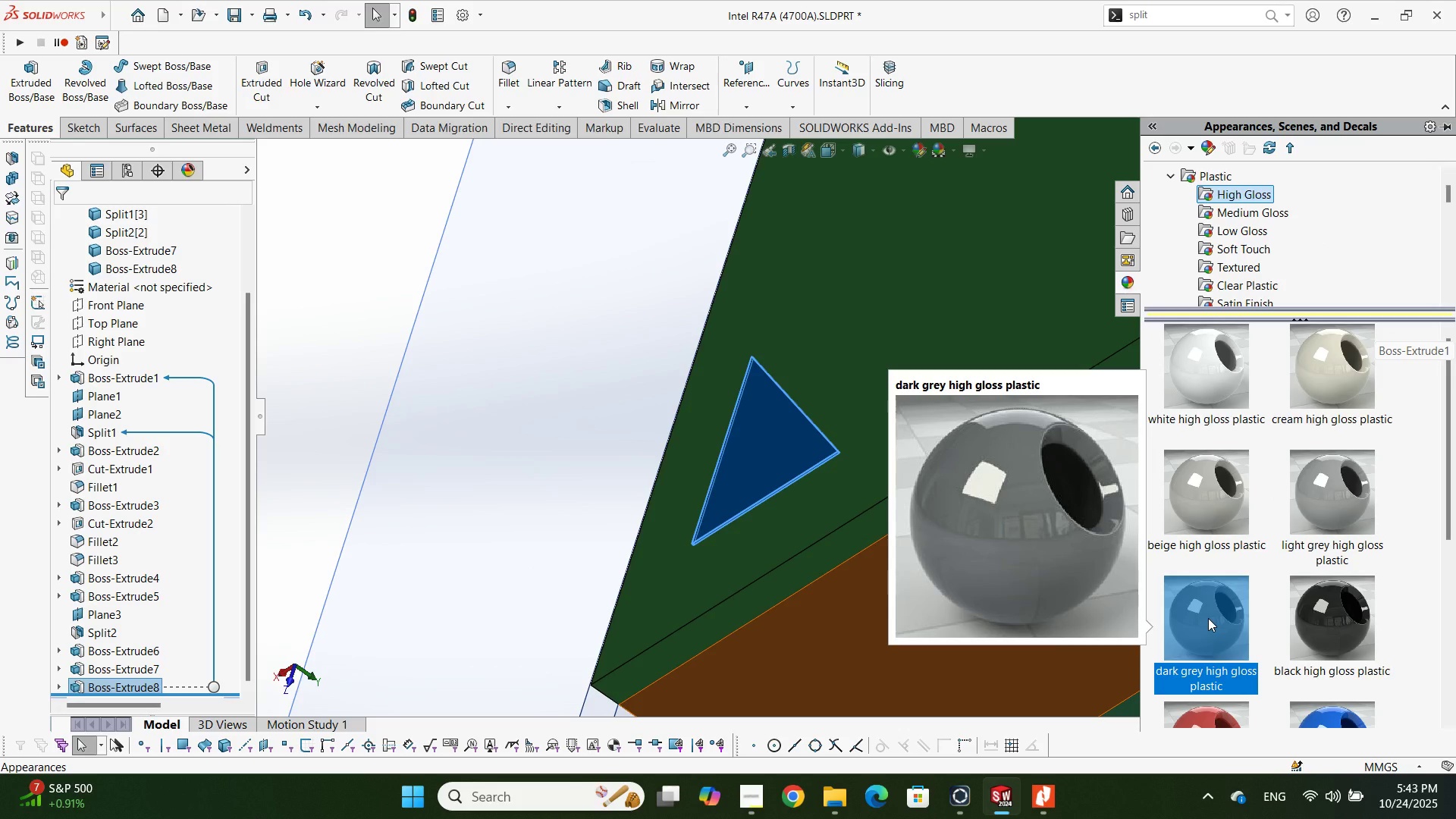 
double_click([1208, 618])
 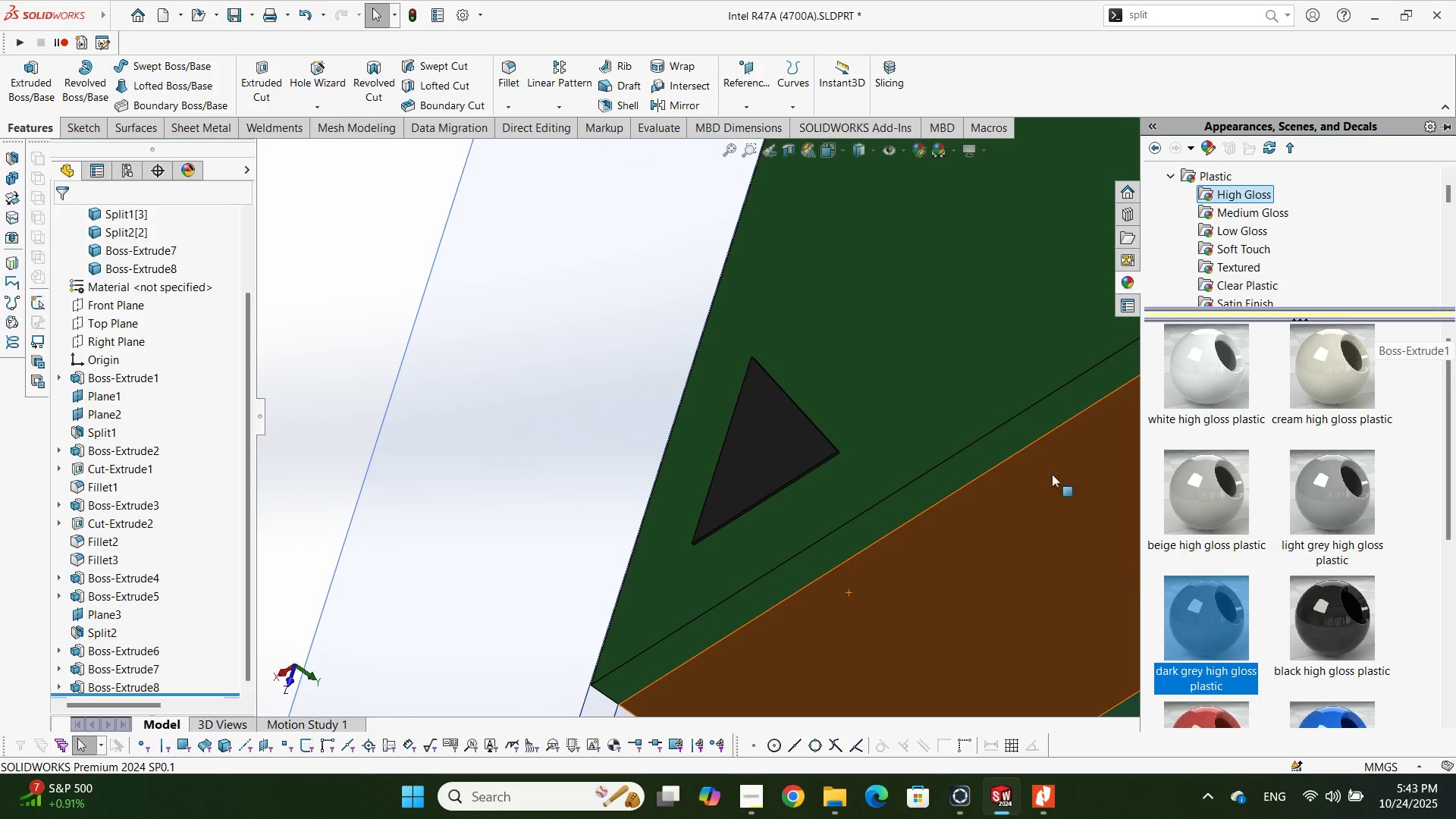 
scroll: coordinate [995, 453], scroll_direction: up, amount: 15.0
 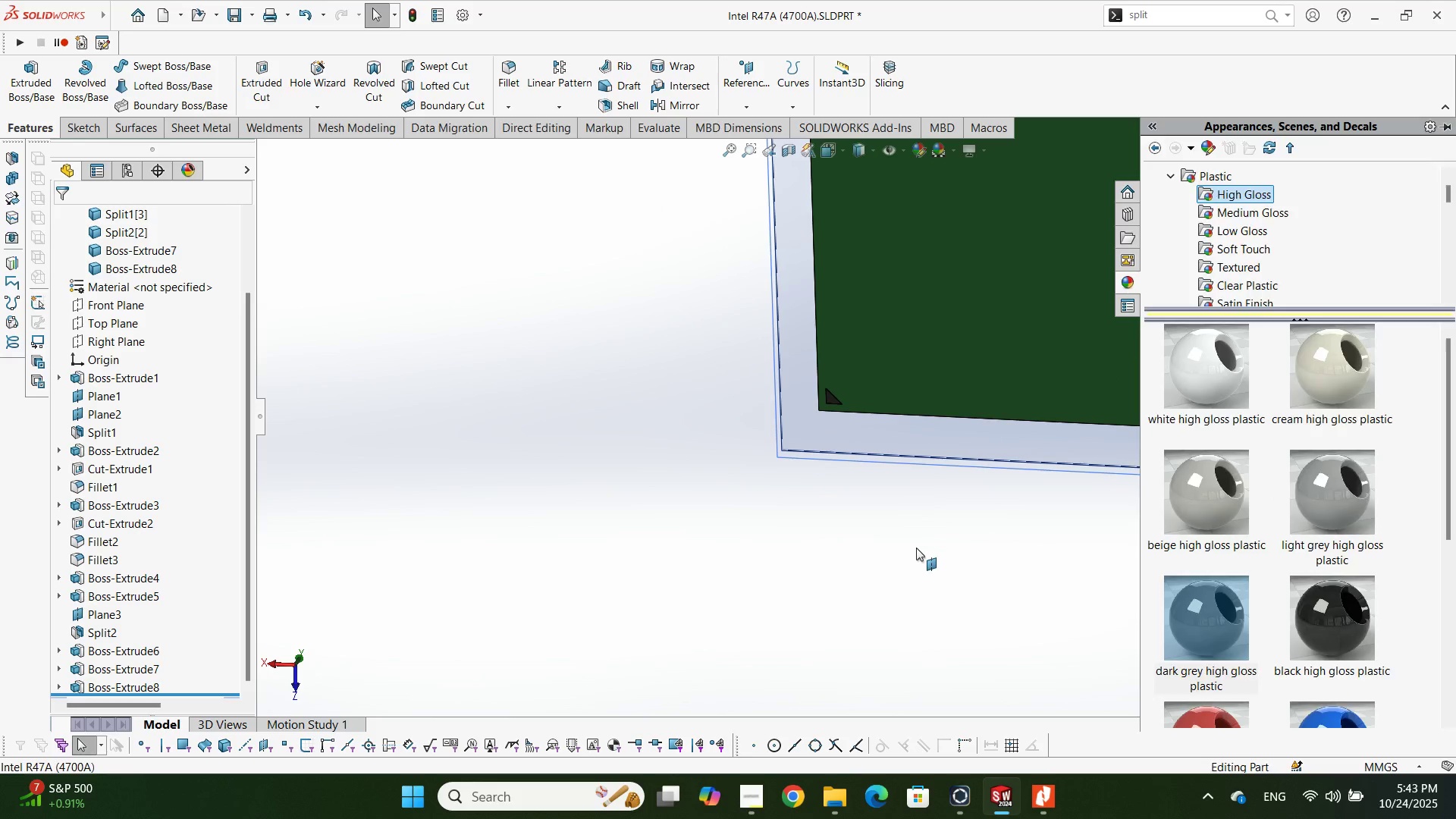 
left_click([916, 548])
 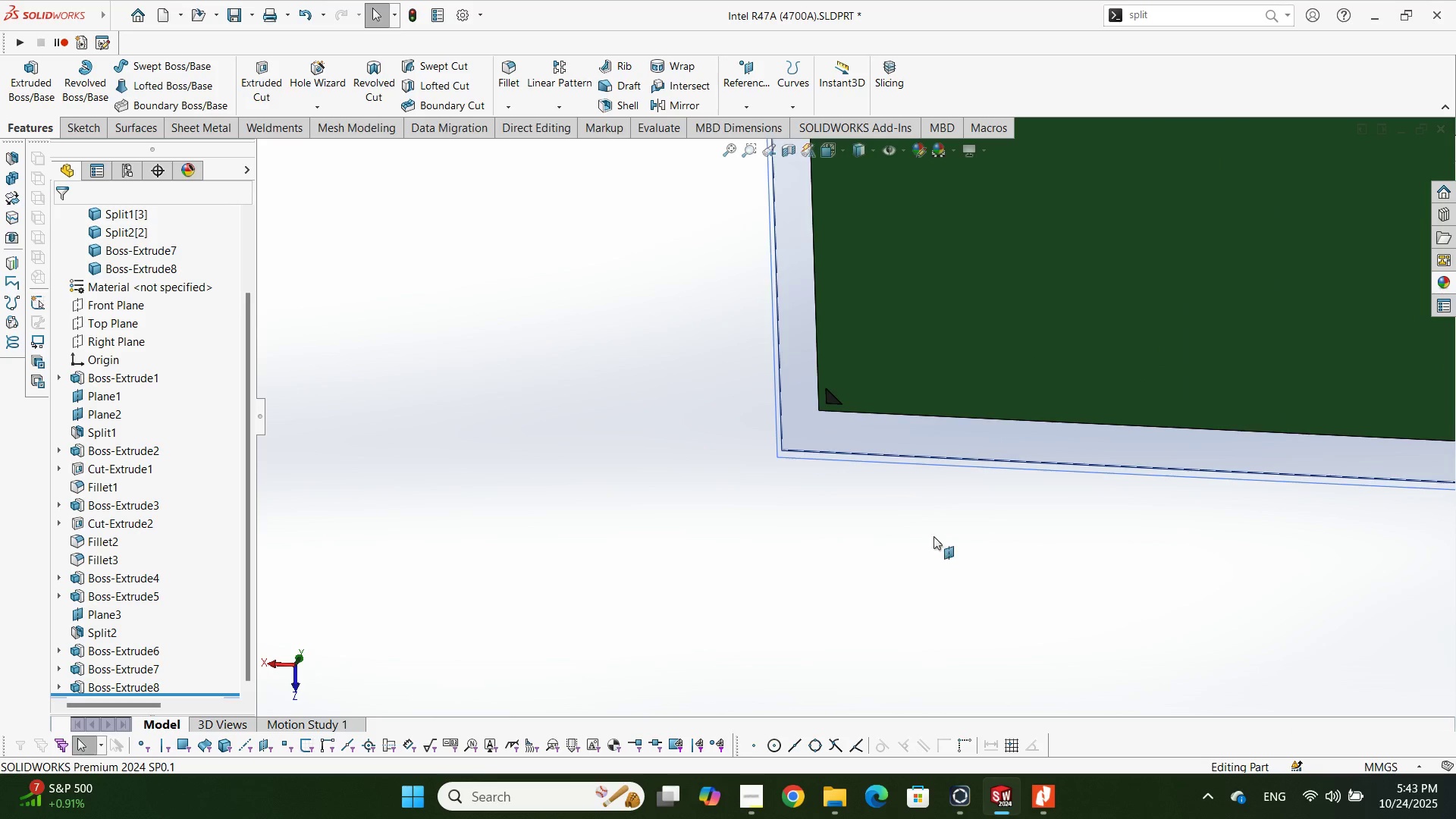 
scroll: coordinate [861, 292], scroll_direction: up, amount: 5.0
 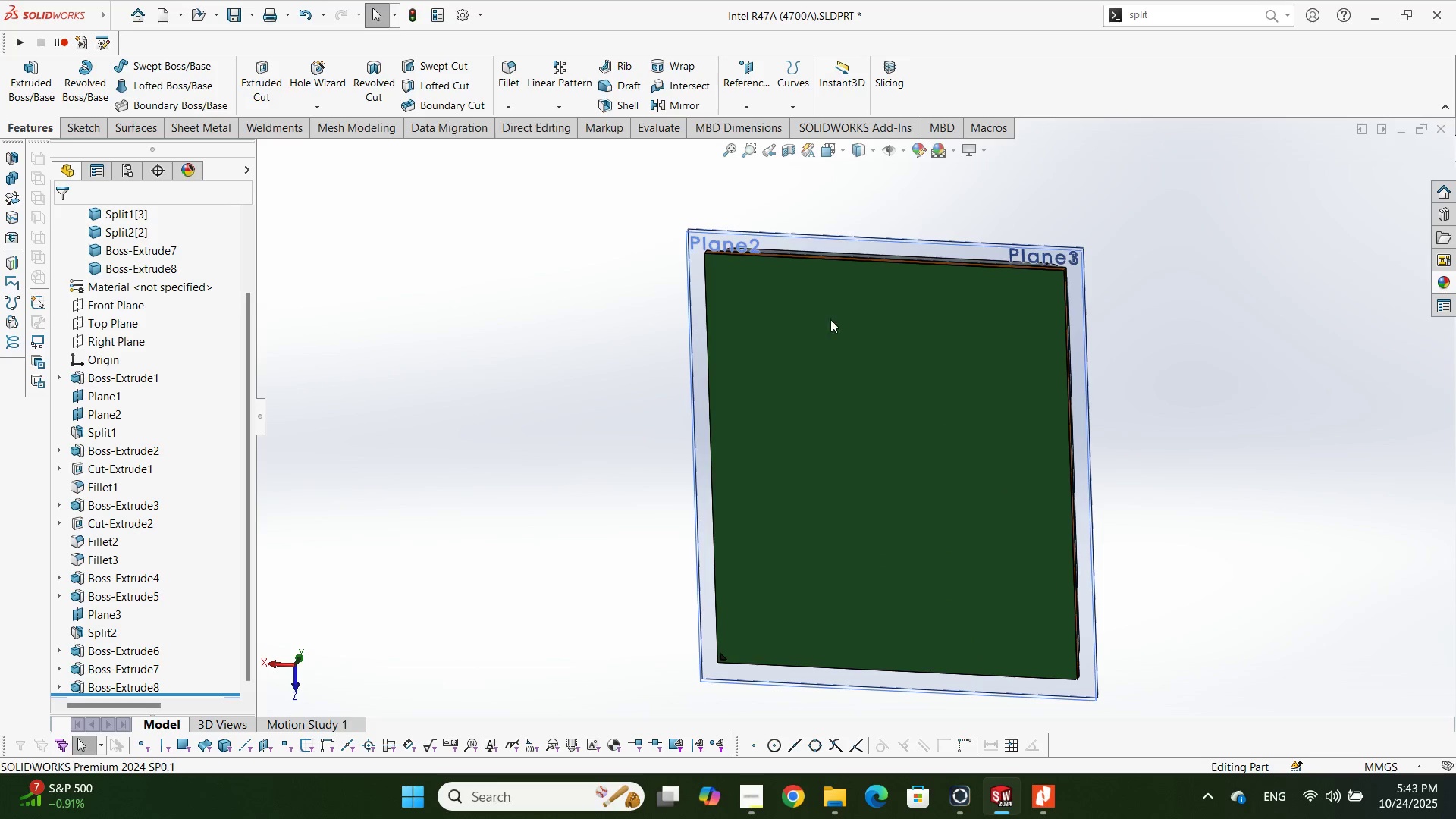 
key(Control+S)
 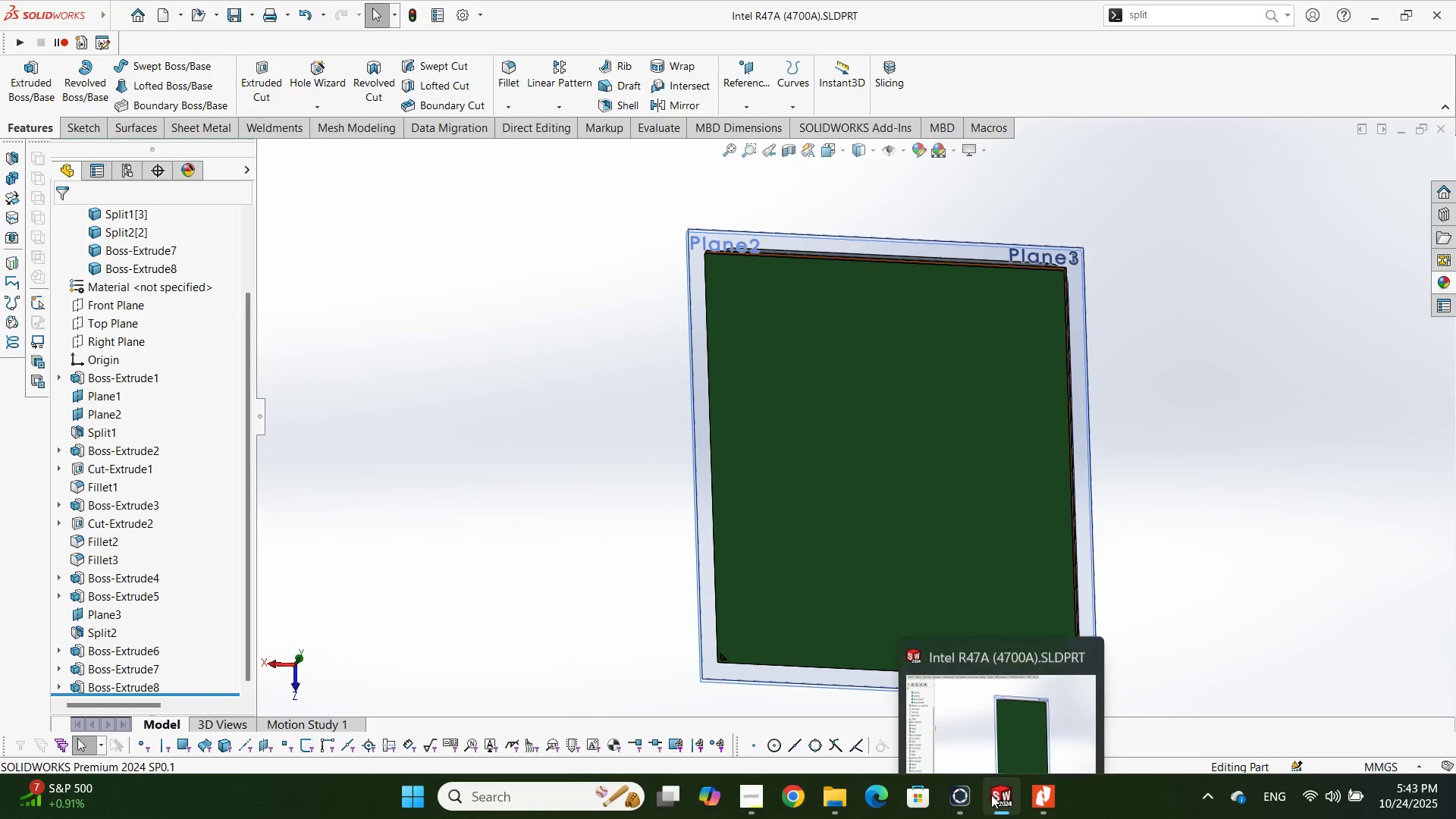 
left_click([1037, 817])
 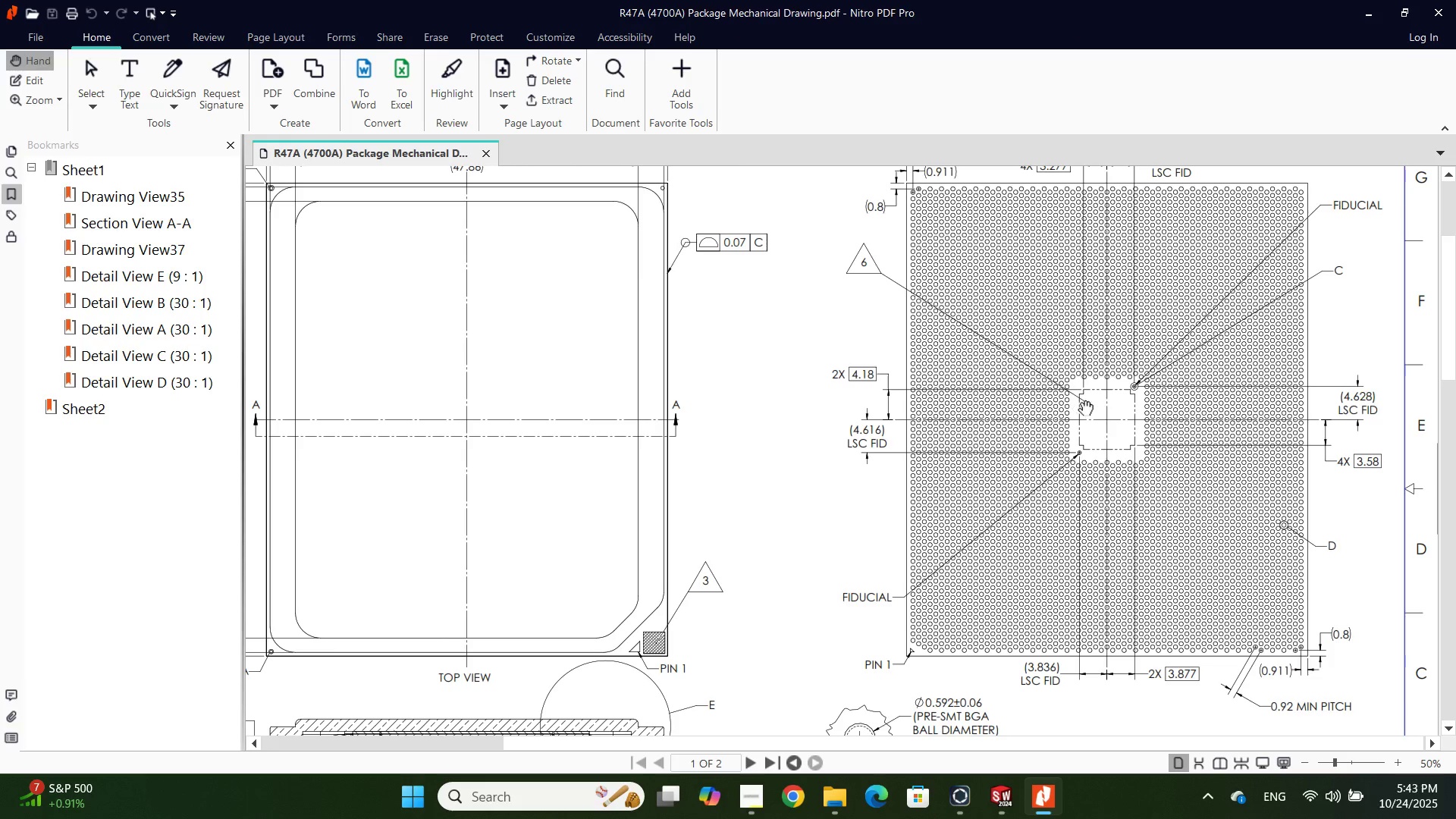 
scroll: coordinate [1080, 400], scroll_direction: up, amount: 2.0
 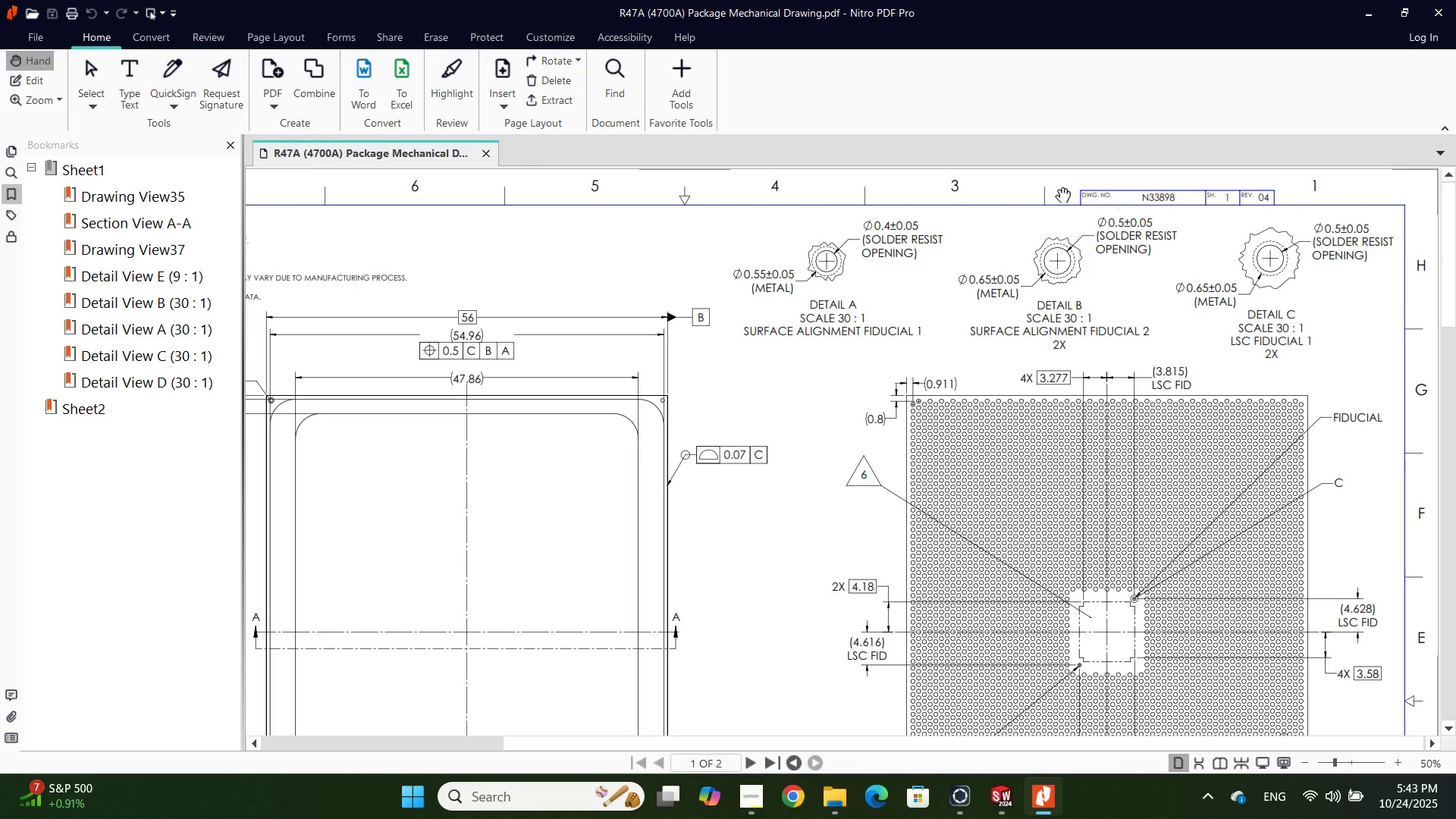 
scroll: coordinate [1329, 579], scroll_direction: down, amount: 3.0
 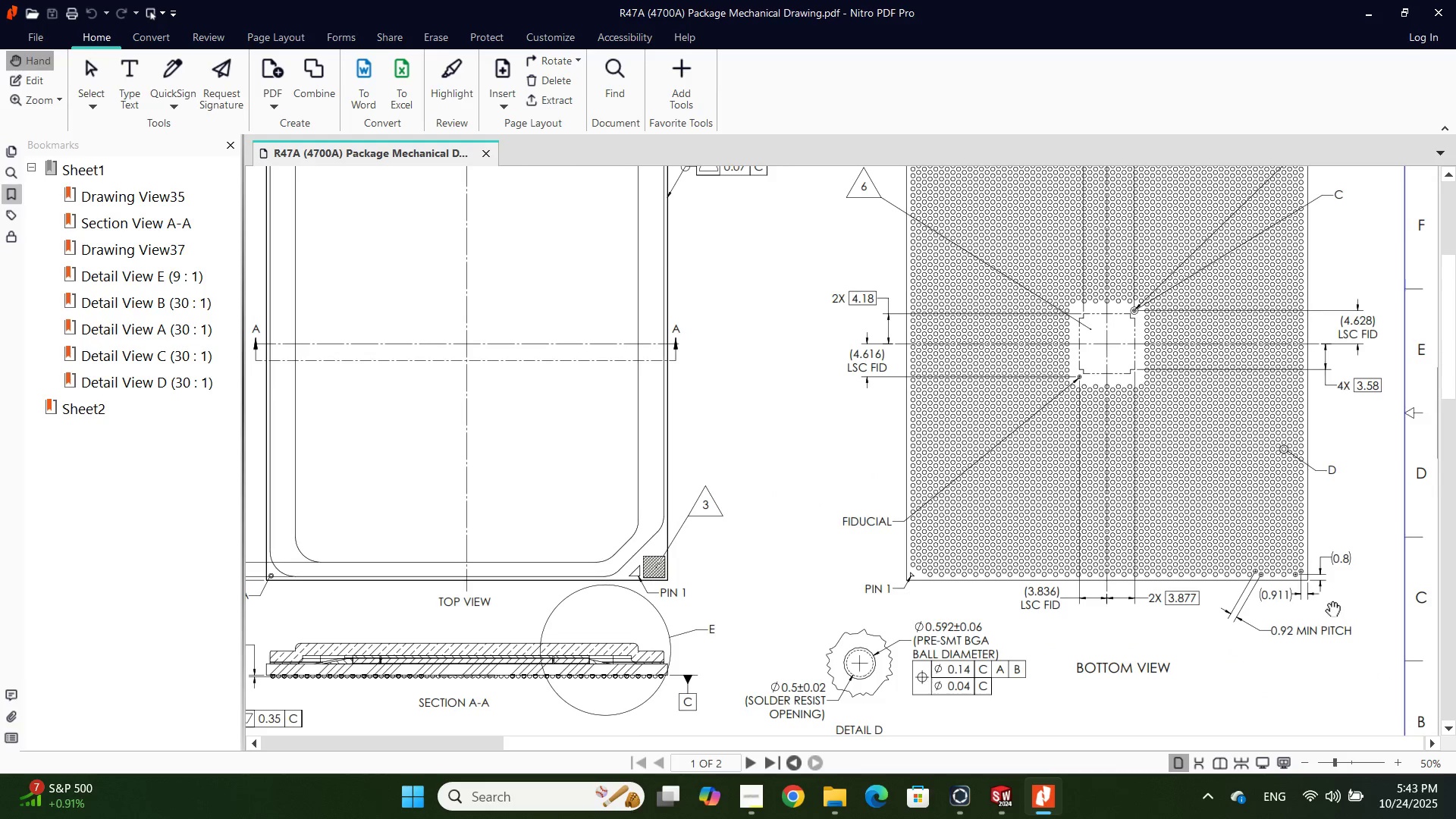 
hold_key(key=ControlLeft, duration=0.6)
scroll: coordinate [1313, 565], scroll_direction: up, amount: 3.0
 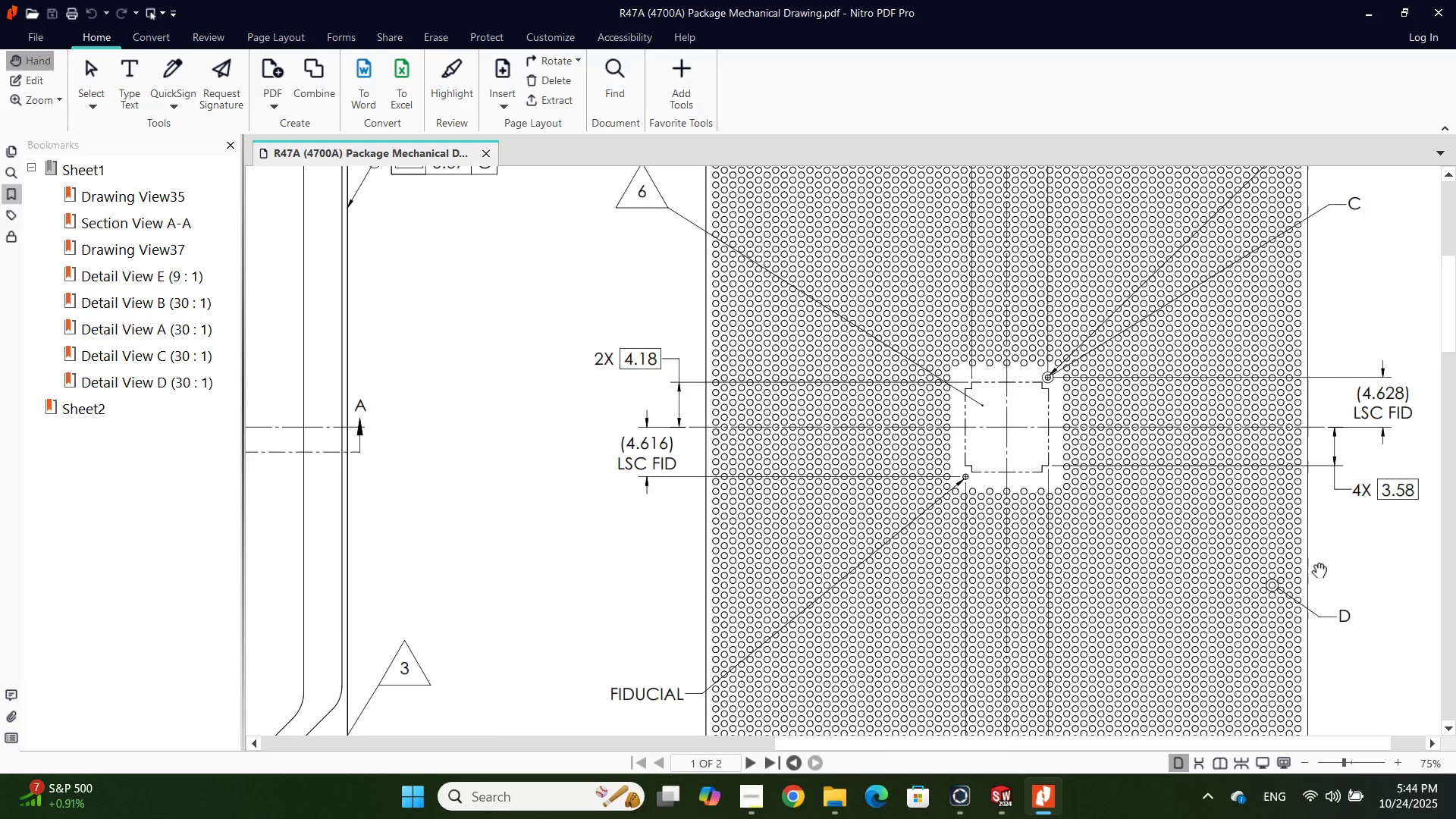 
scroll: coordinate [1313, 564], scroll_direction: down, amount: 2.0
 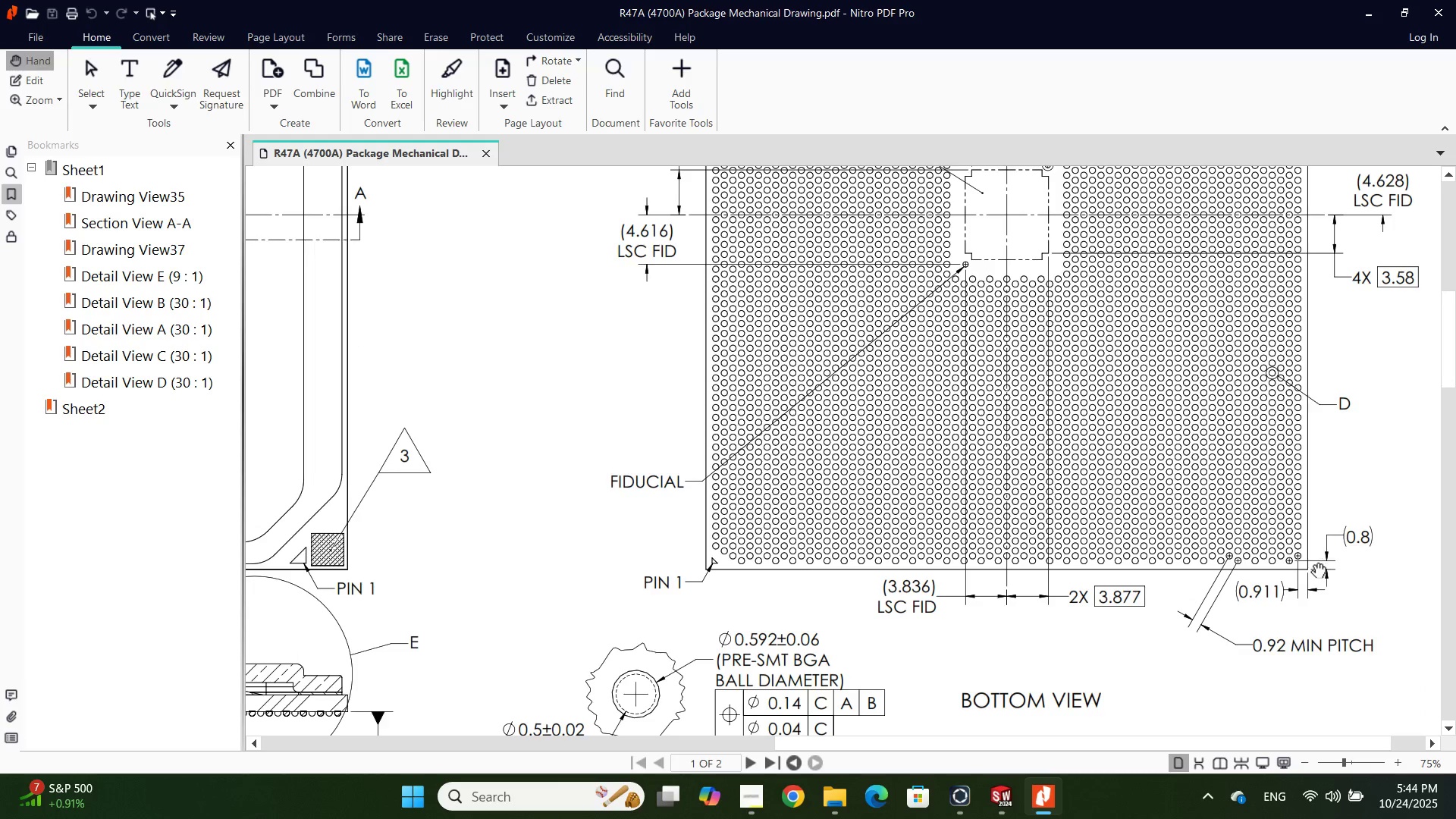 
scroll: coordinate [1311, 563], scroll_direction: up, amount: 3.0
 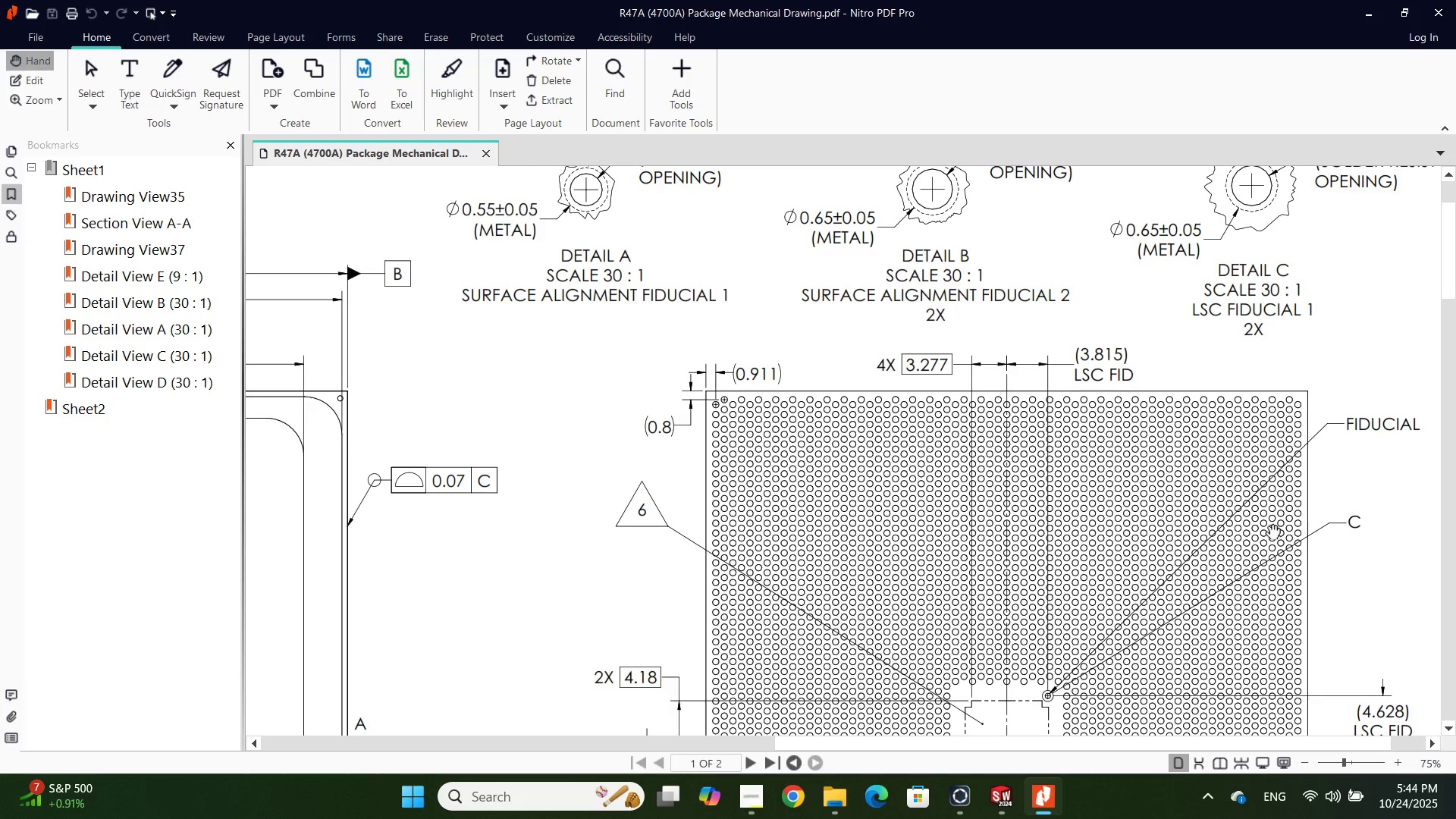 
scroll: coordinate [1265, 524], scroll_direction: down, amount: 4.0
 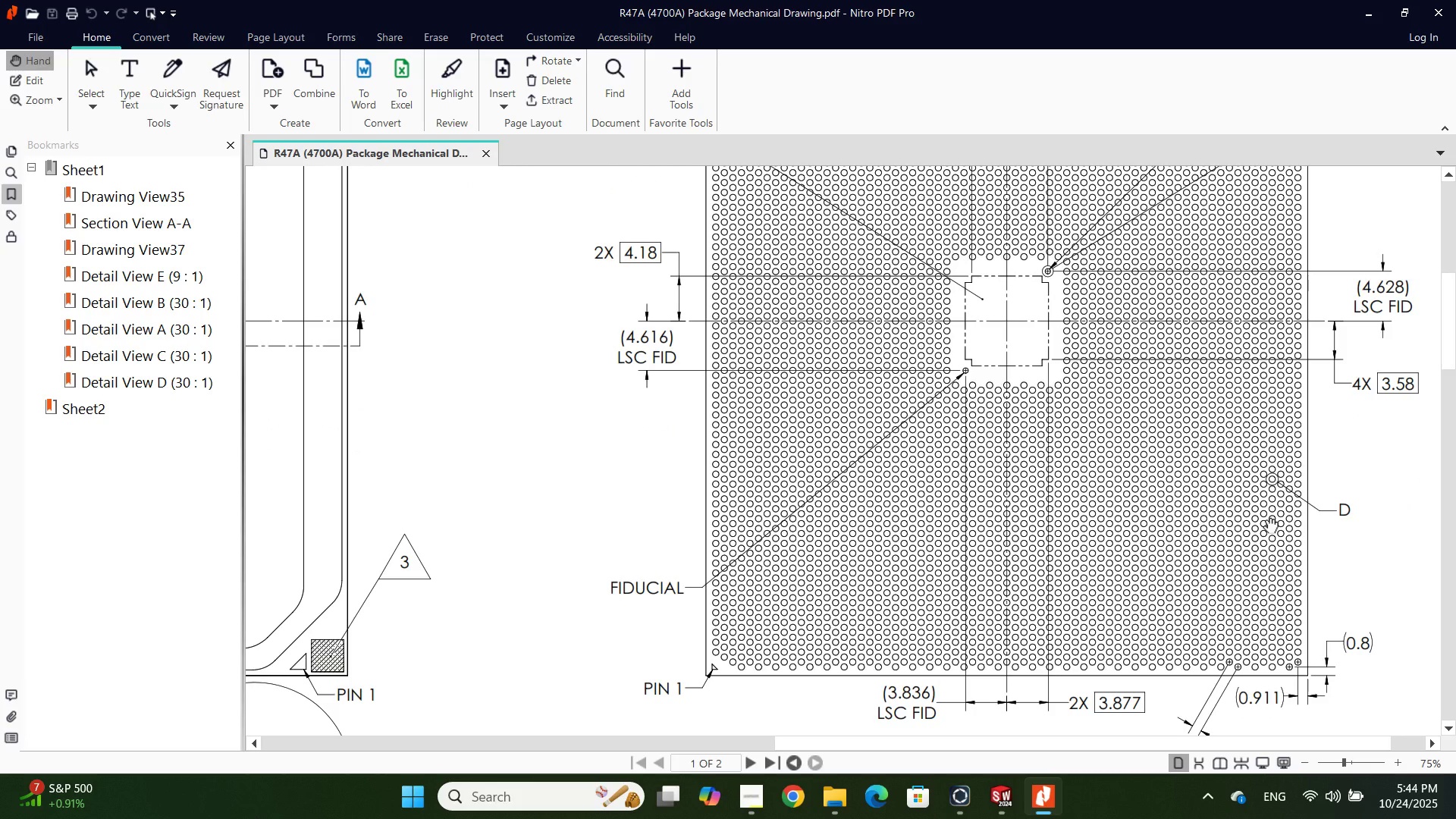 
wait(8.31)
 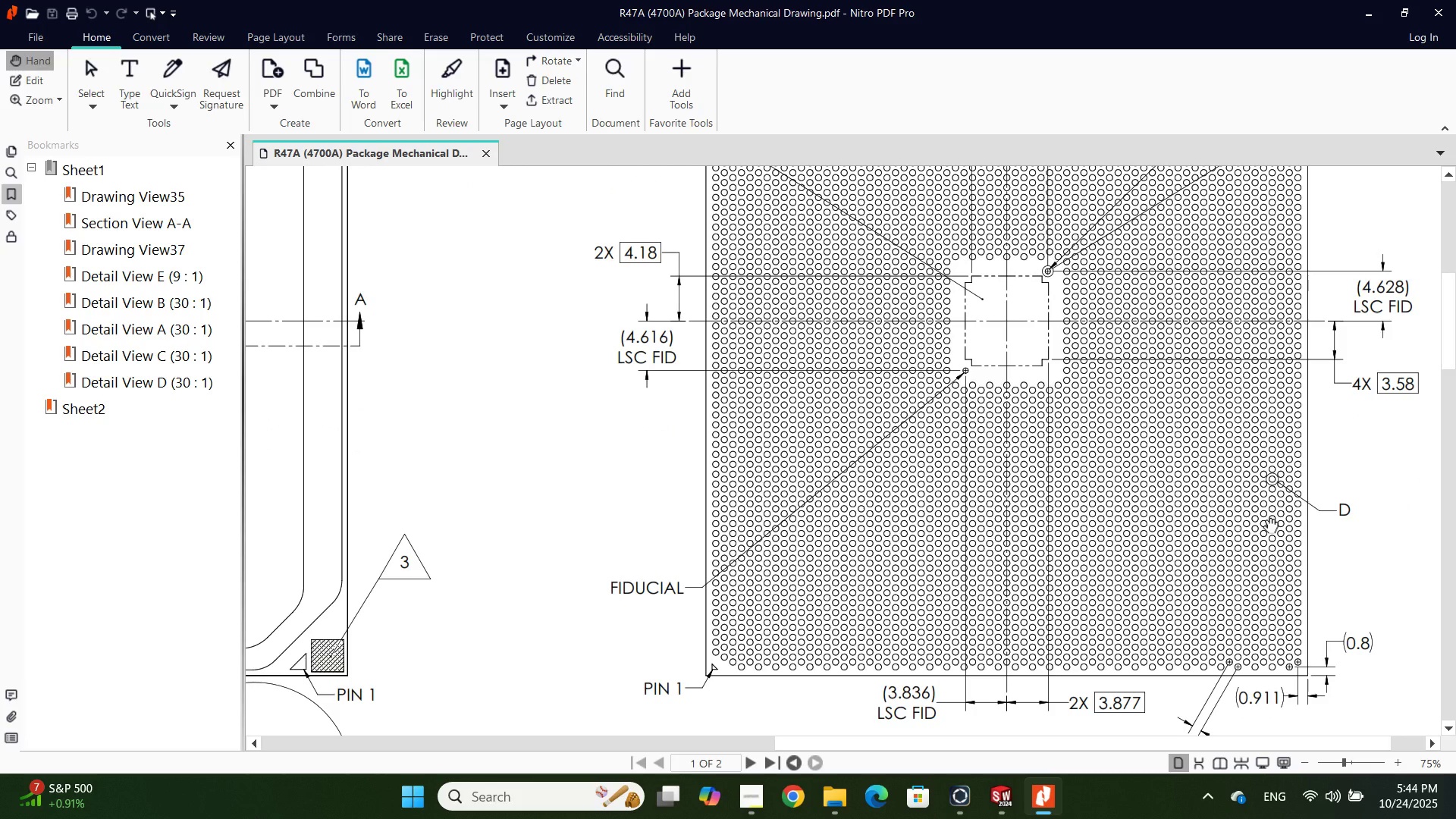 
scroll: coordinate [1264, 518], scroll_direction: none, amount: 0.0
 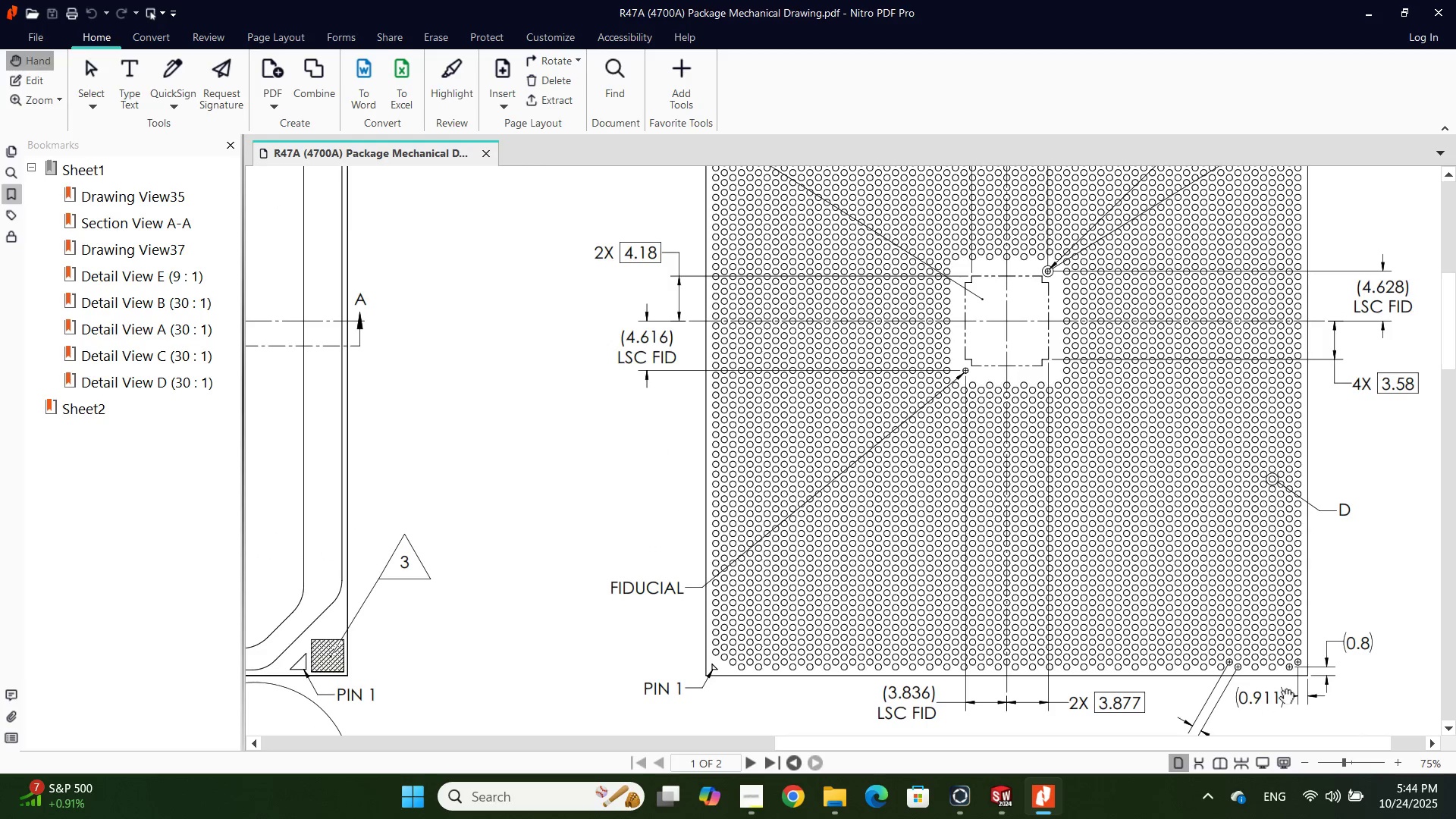 
scroll: coordinate [1308, 610], scroll_direction: up, amount: 3.0
 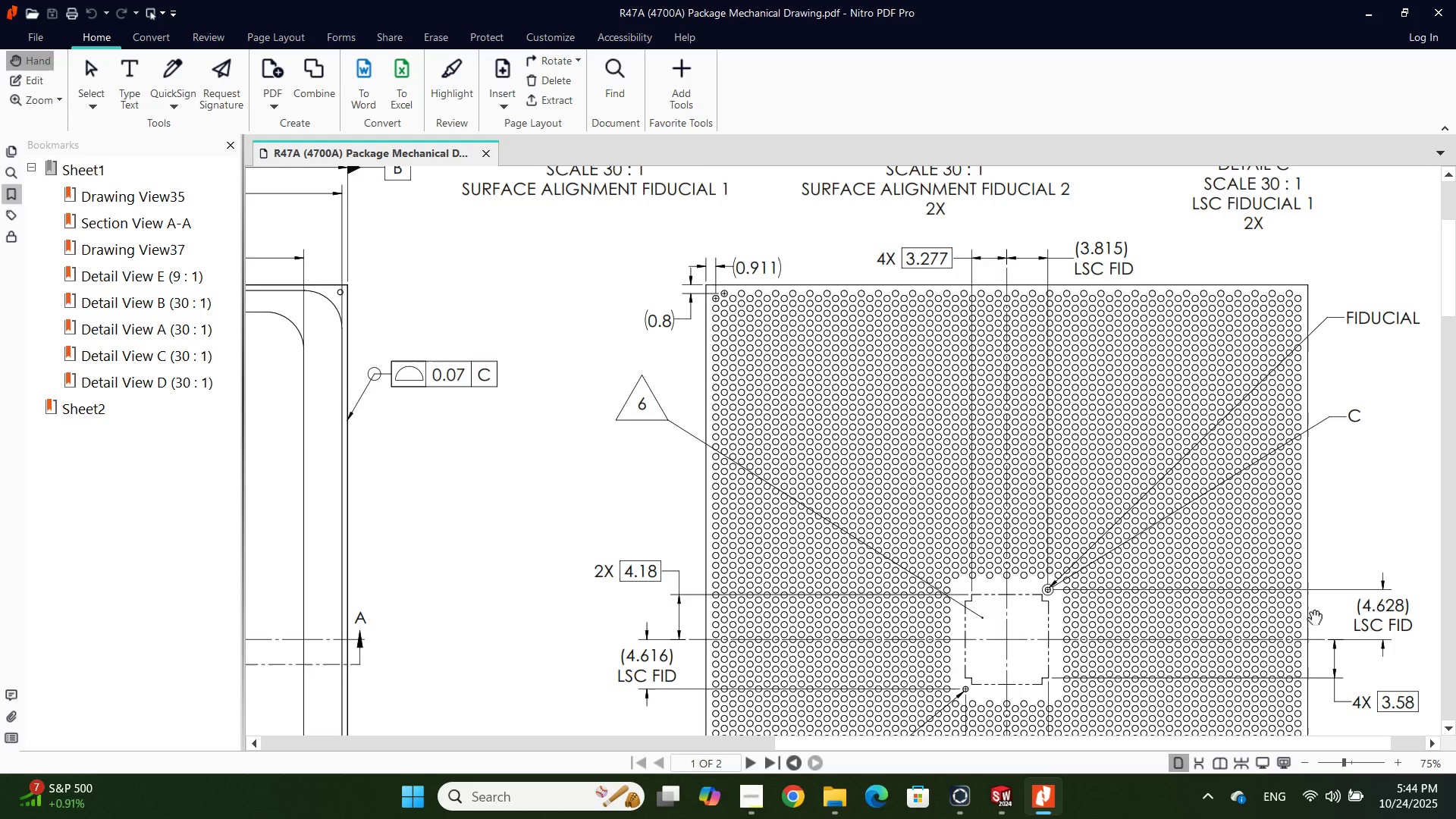 
scroll: coordinate [1308, 610], scroll_direction: down, amount: 2.0
 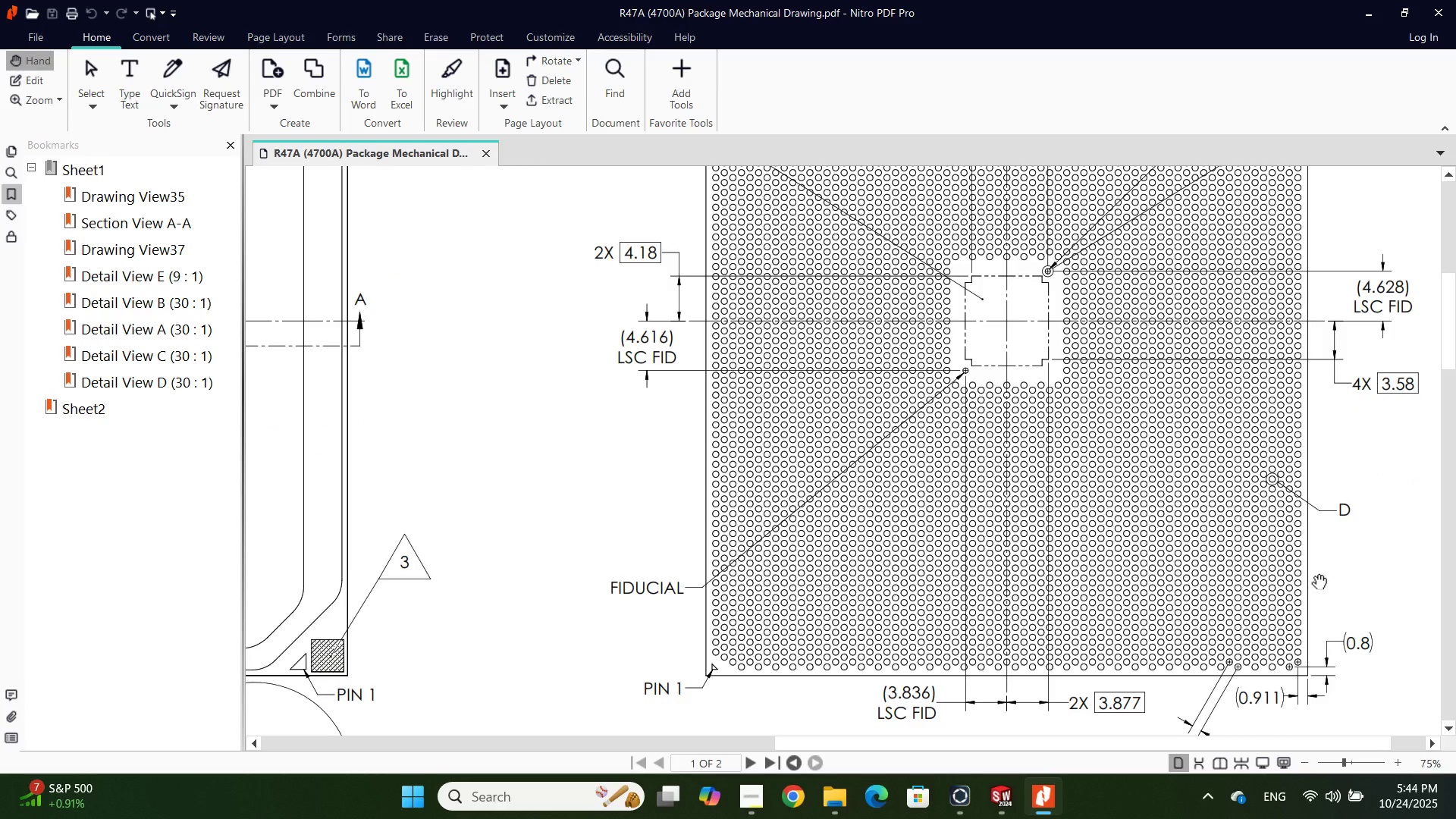 
scroll: coordinate [1313, 574], scroll_direction: up, amount: 3.0
 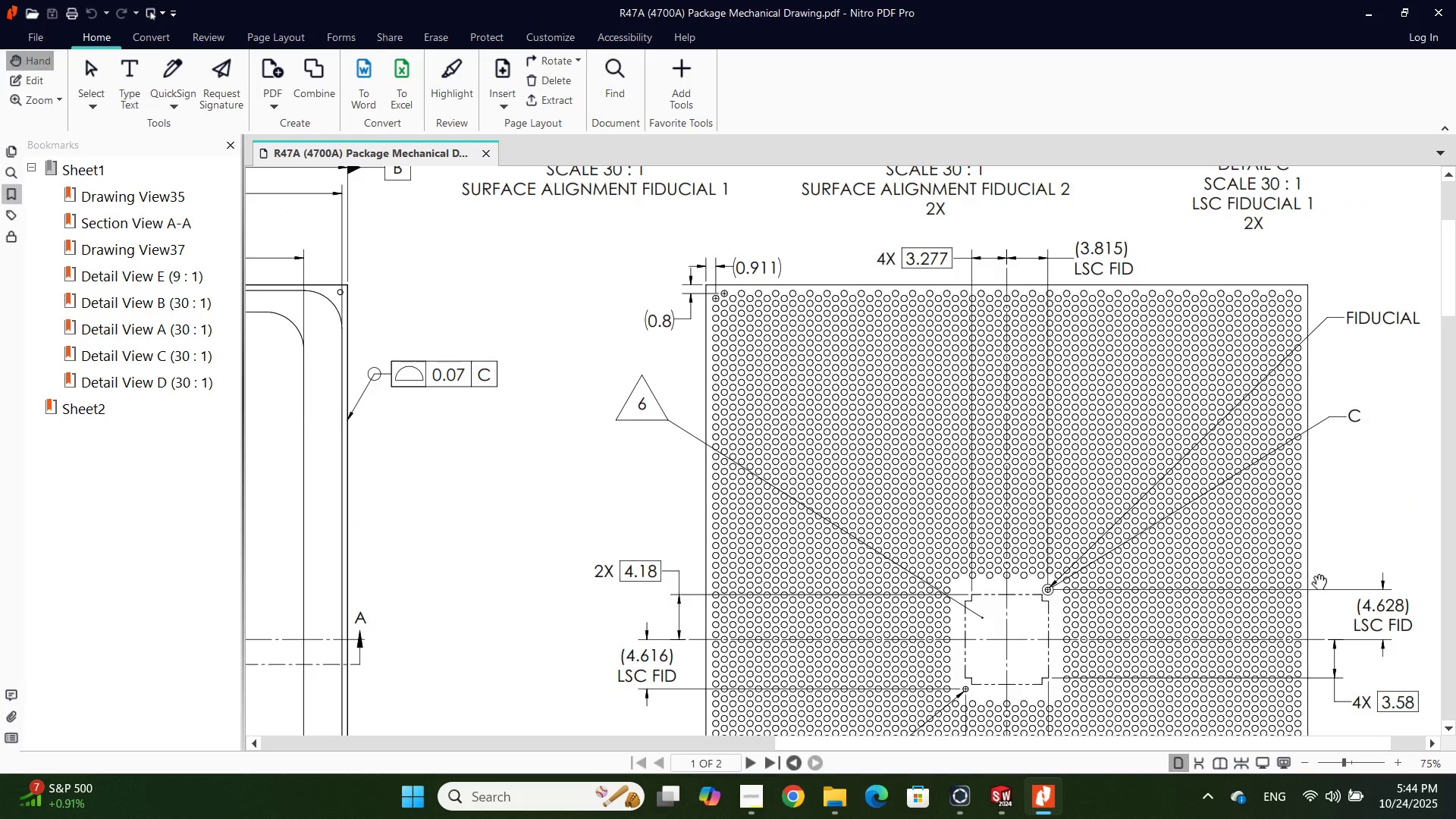 
scroll: coordinate [1313, 574], scroll_direction: down, amount: 3.0
 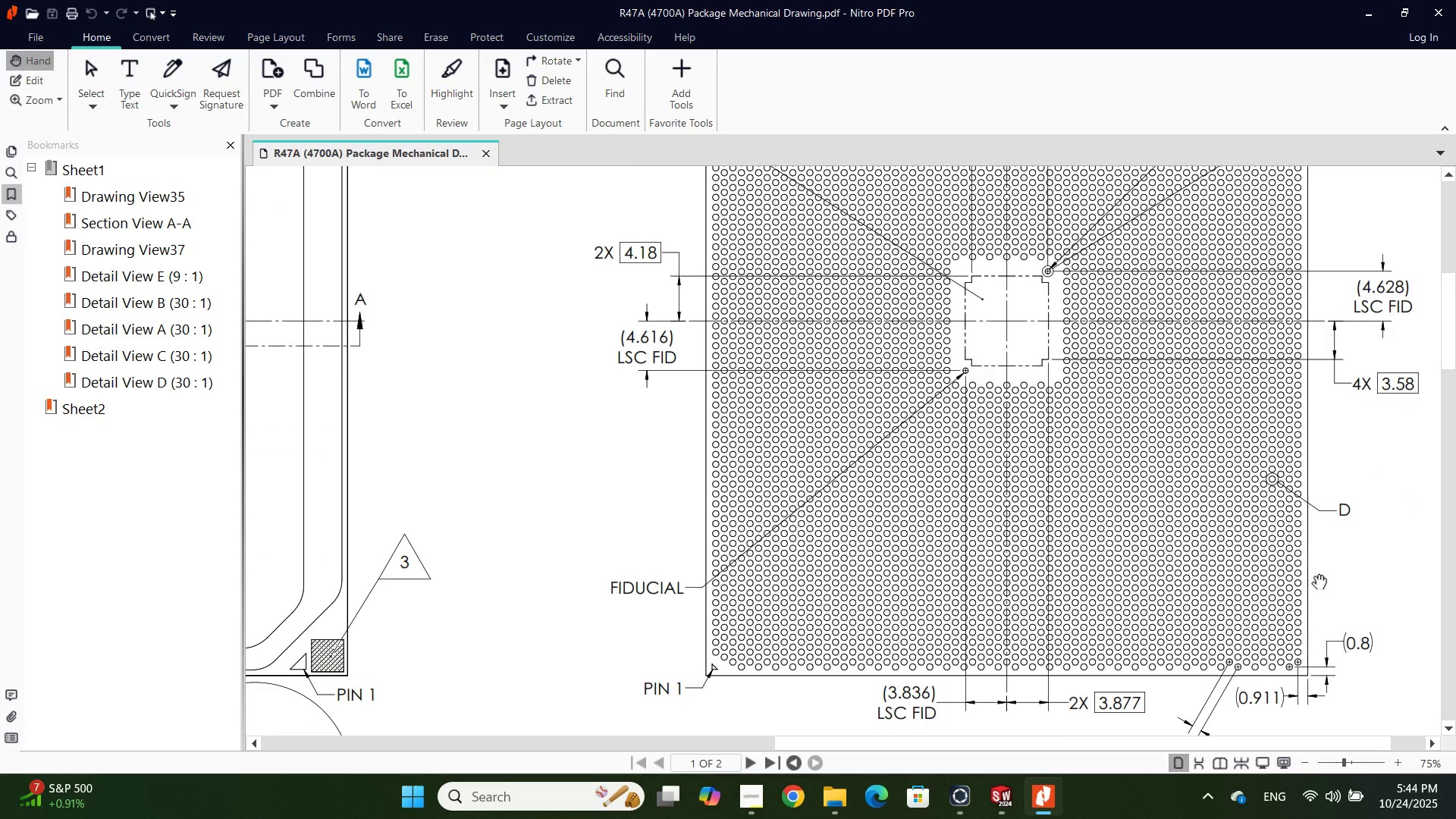 
wait(12.28)
 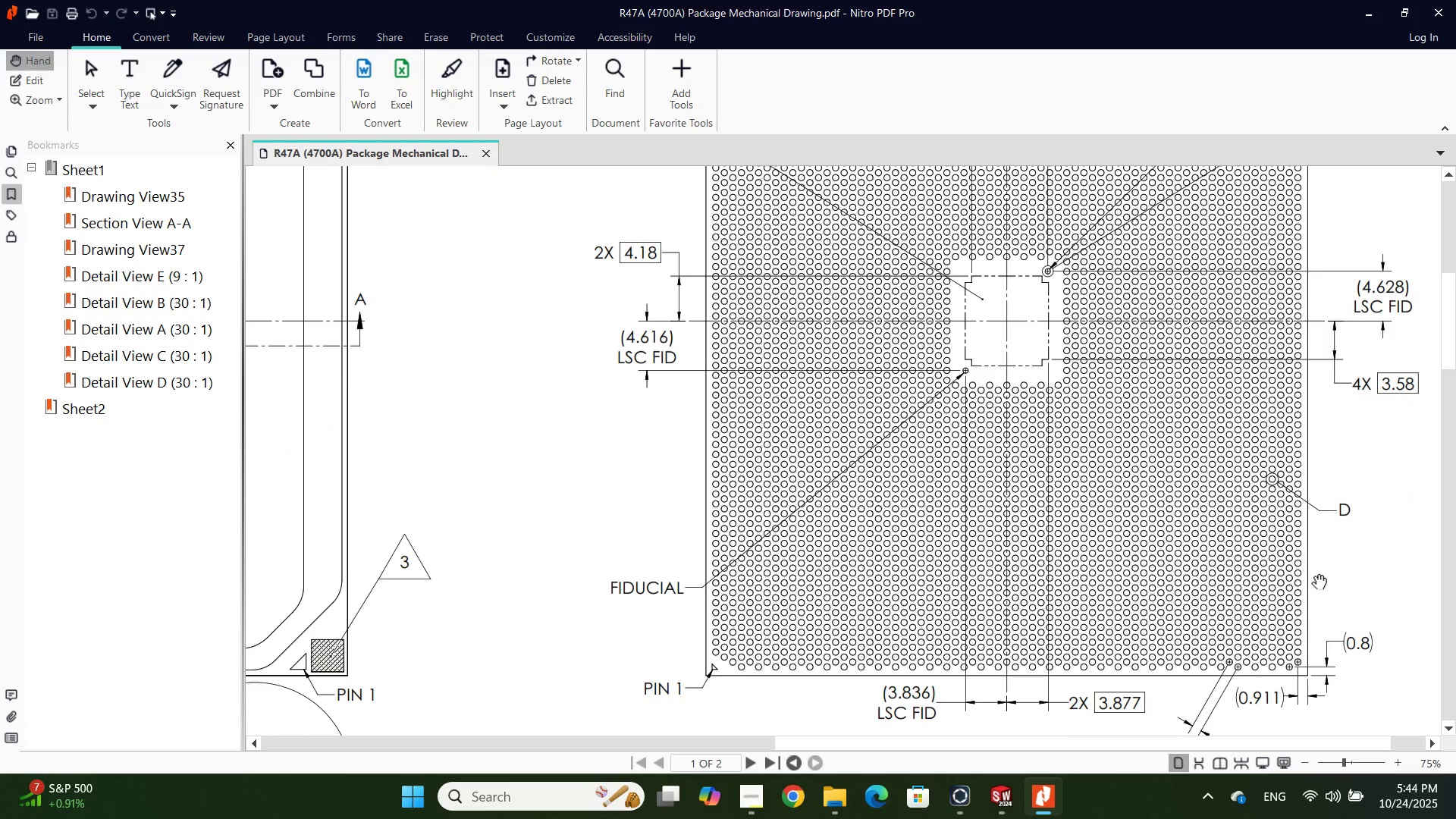 
scroll: coordinate [1313, 574], scroll_direction: up, amount: 3.0
 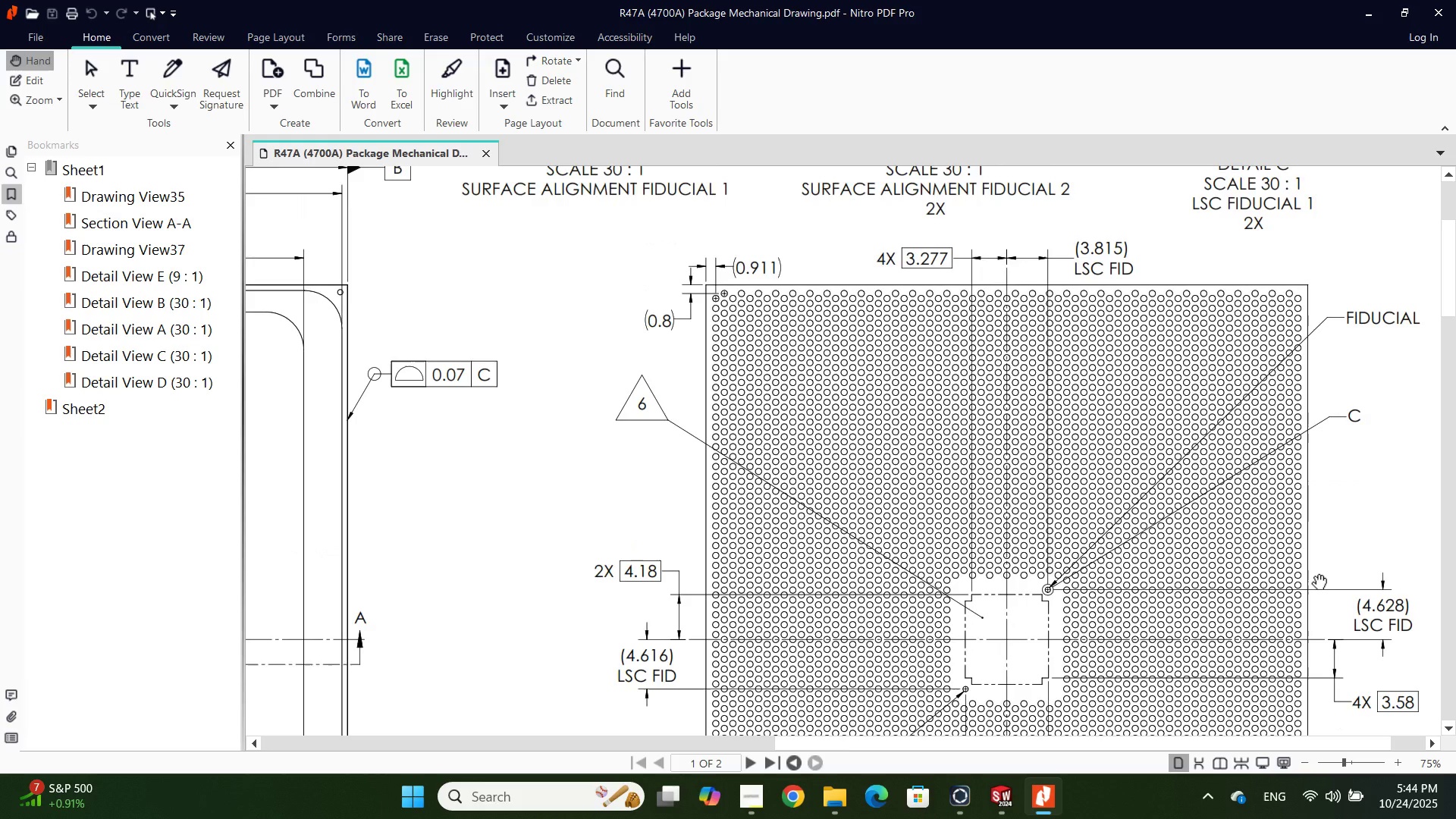 
scroll: coordinate [1294, 637], scroll_direction: down, amount: 4.0
 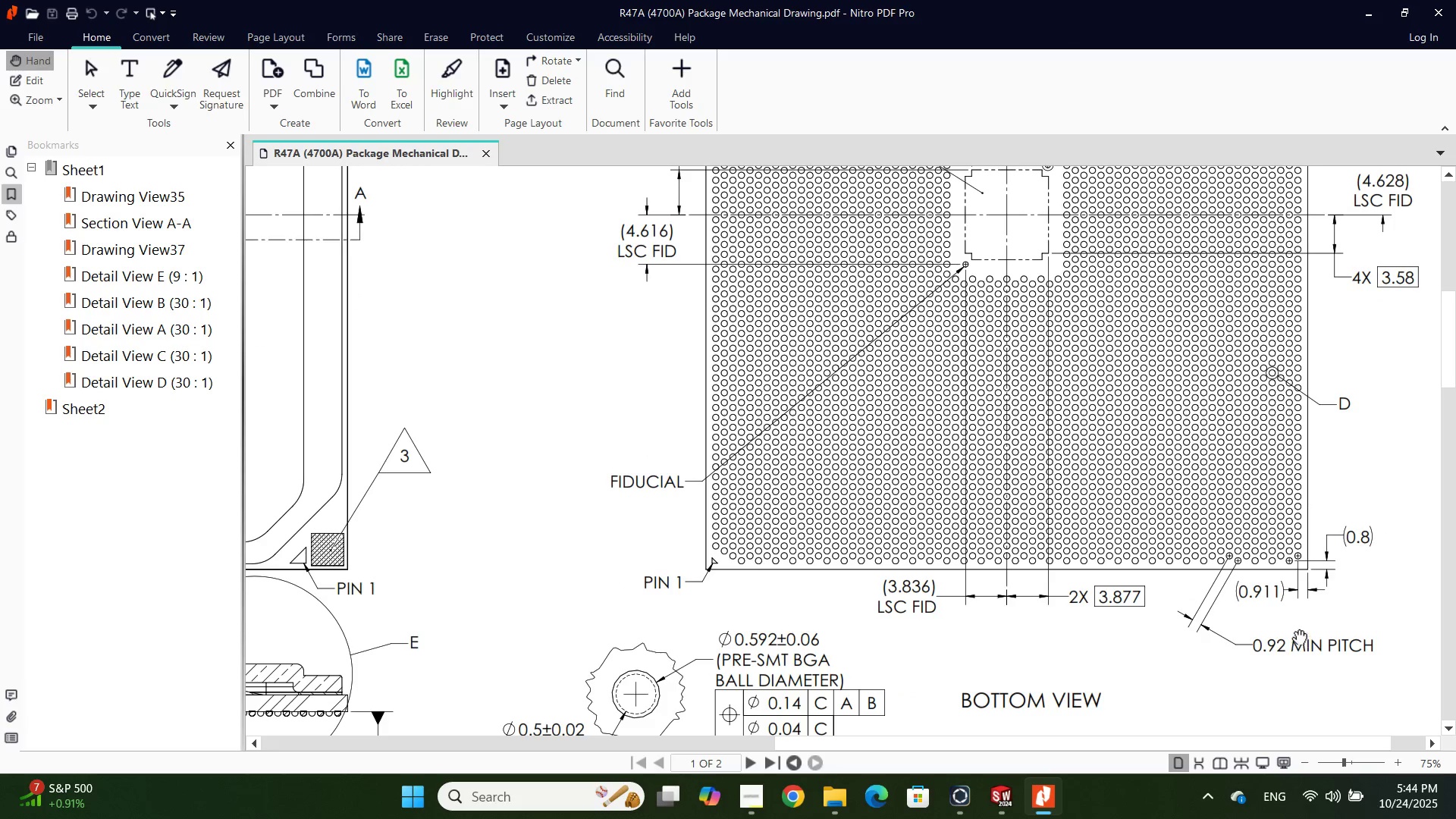 
hold_key(key=ControlLeft, duration=1.4)
scroll: coordinate [1308, 601], scroll_direction: up, amount: 2.0
 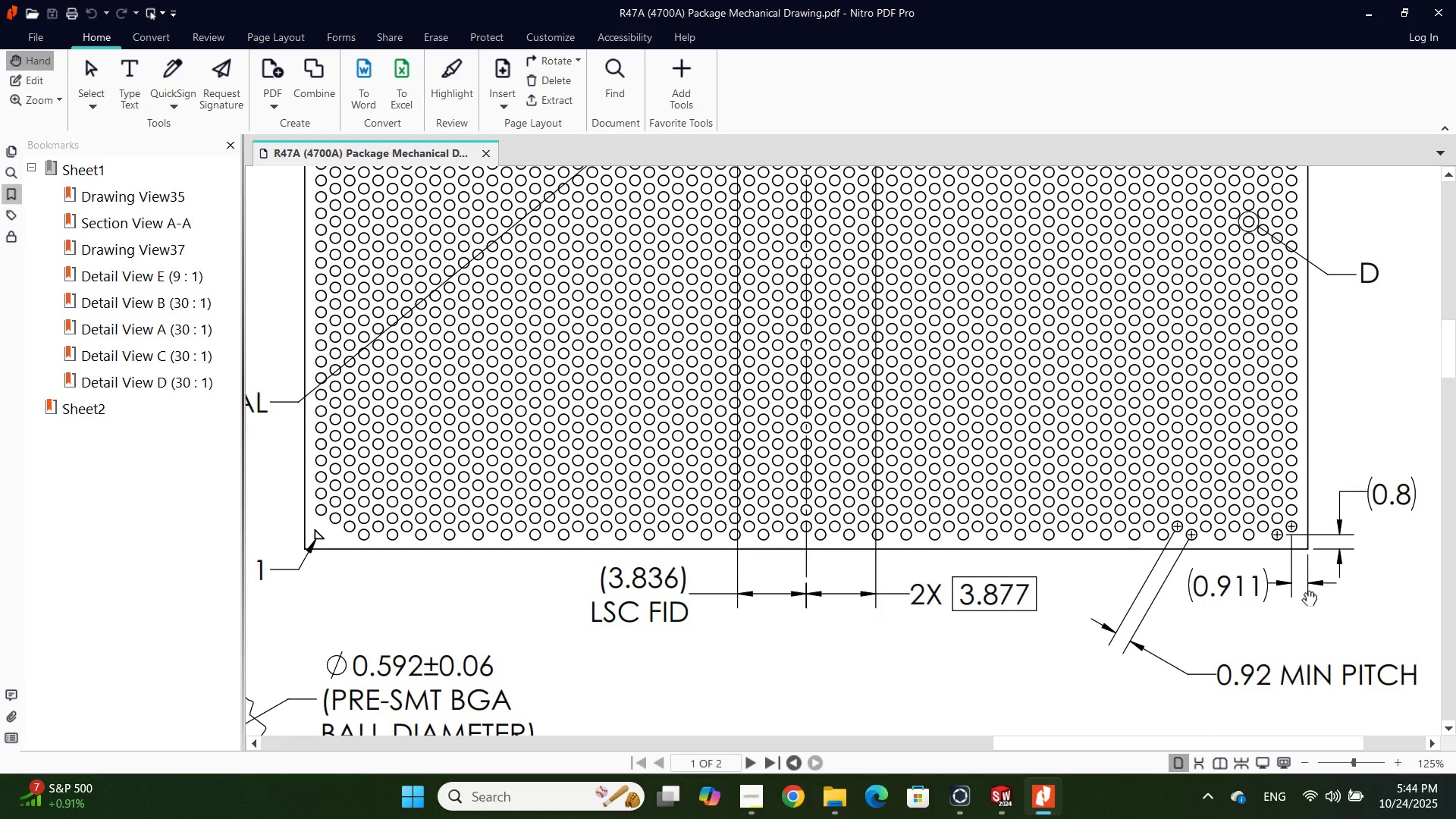 
scroll: coordinate [1298, 591], scroll_direction: down, amount: 1.0
 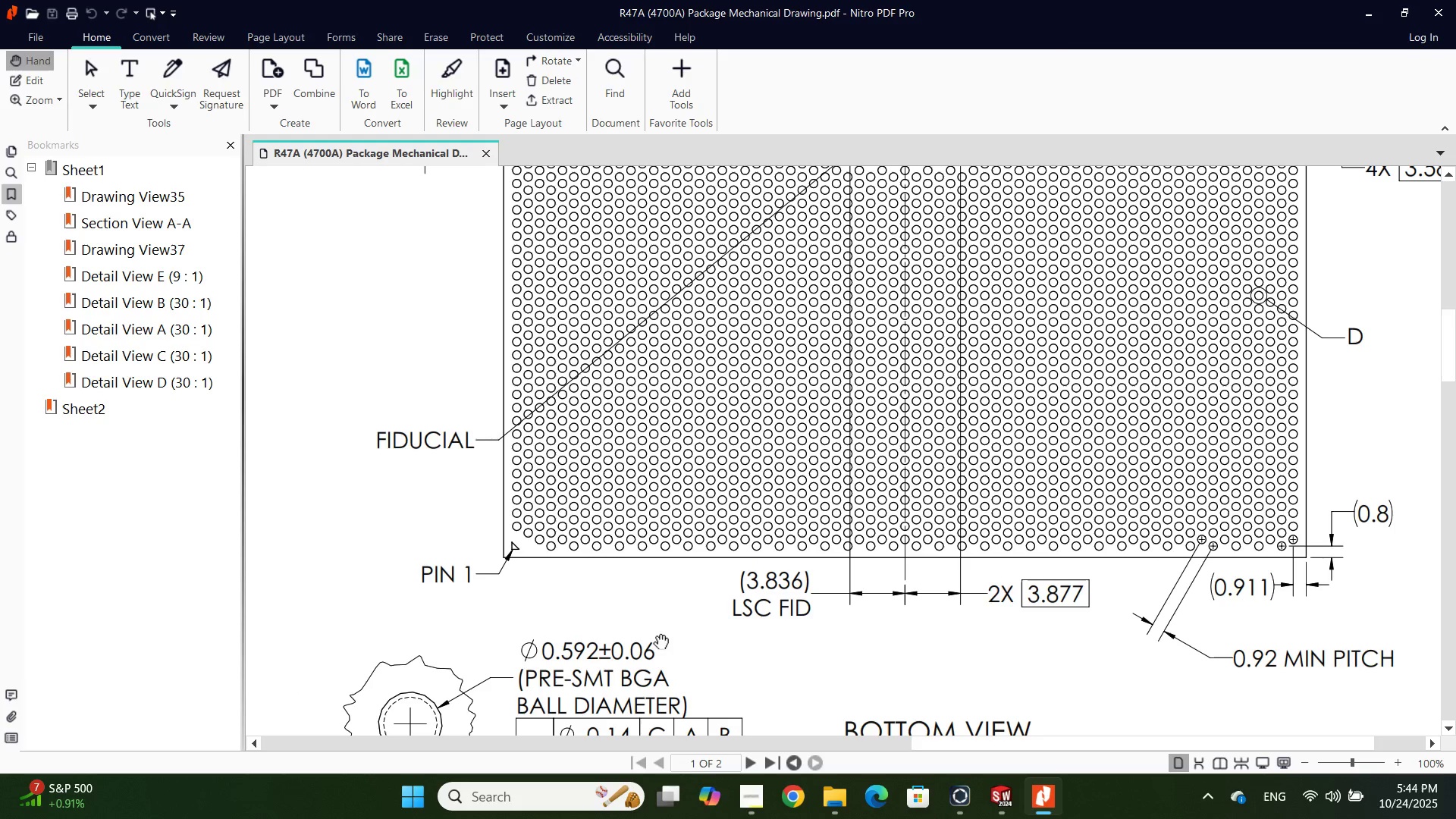 
key(Control+ControlLeft)
 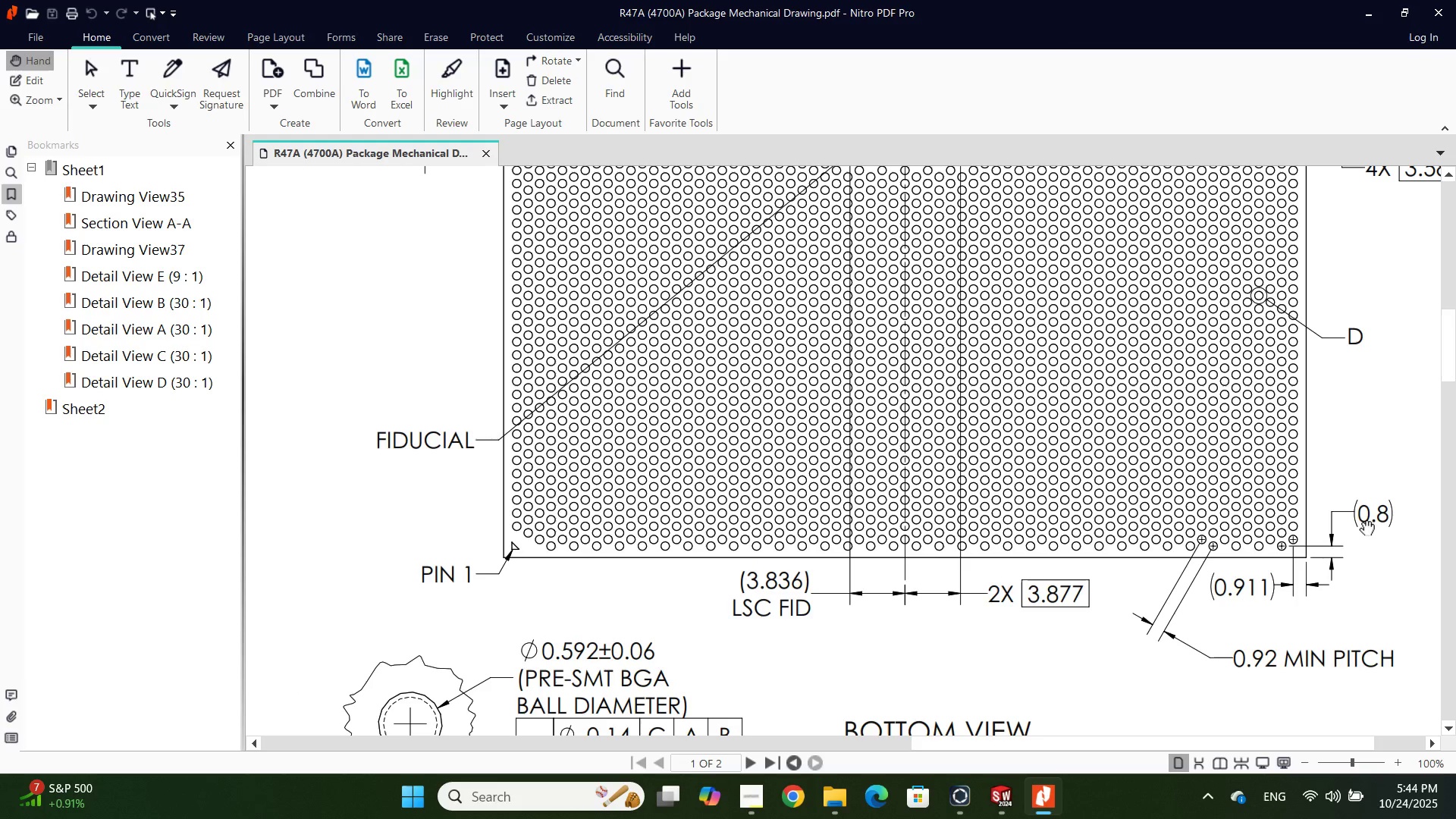 
key(Control+ControlLeft)
 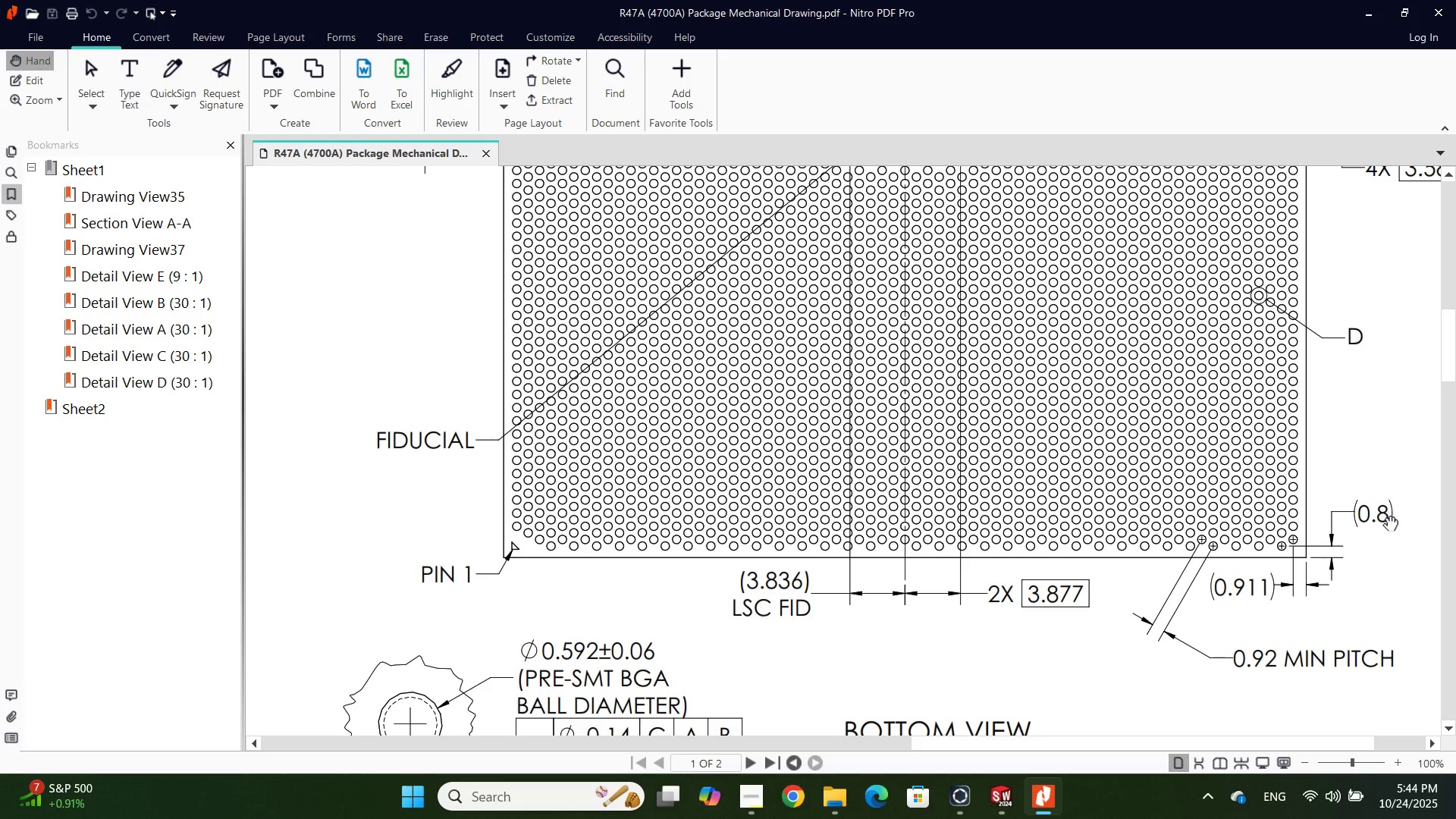 
hold_key(key=ControlLeft, duration=0.79)
scroll: coordinate [1373, 516], scroll_direction: up, amount: 1.0
 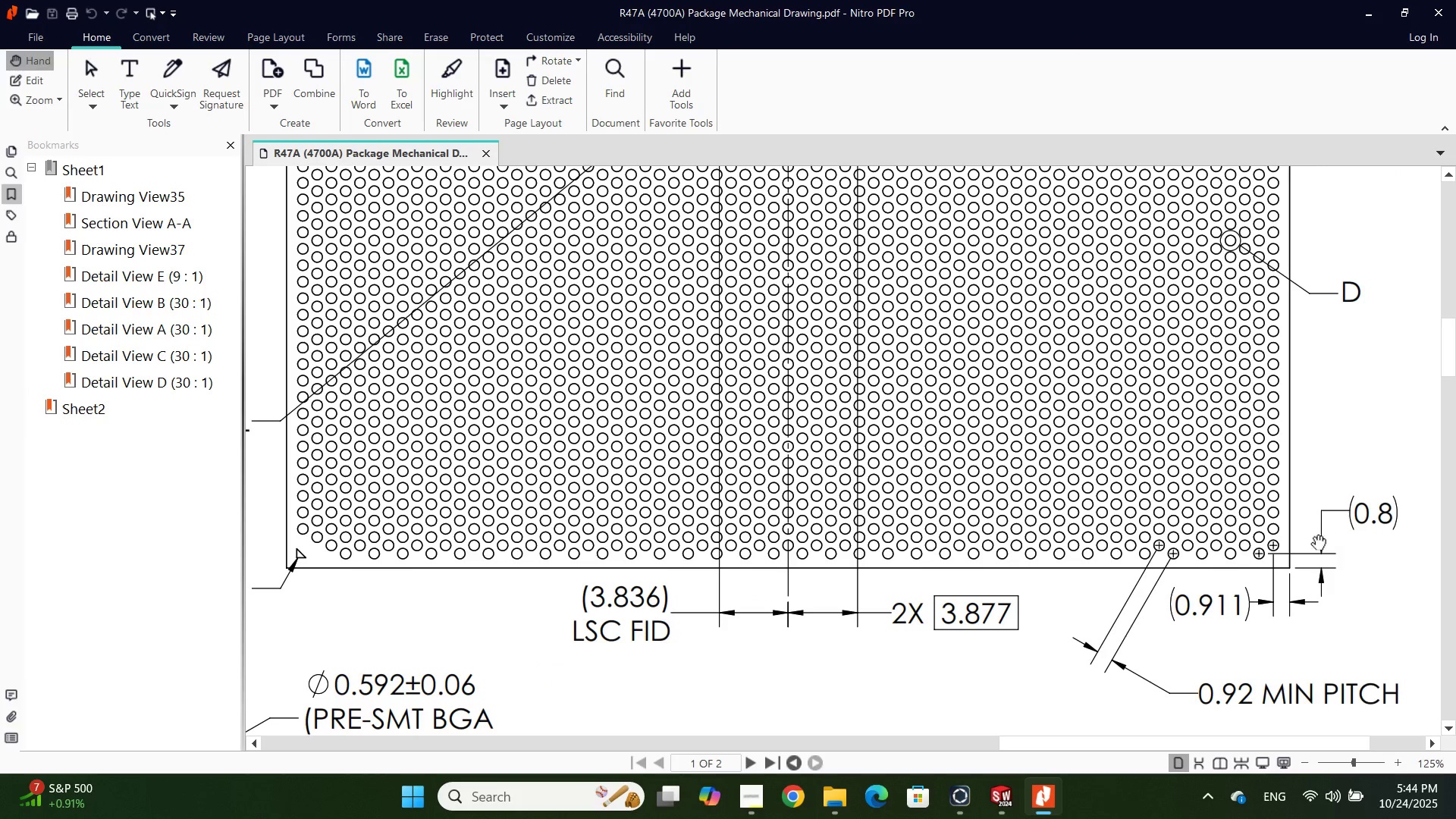 
key(Alt+AltLeft)
 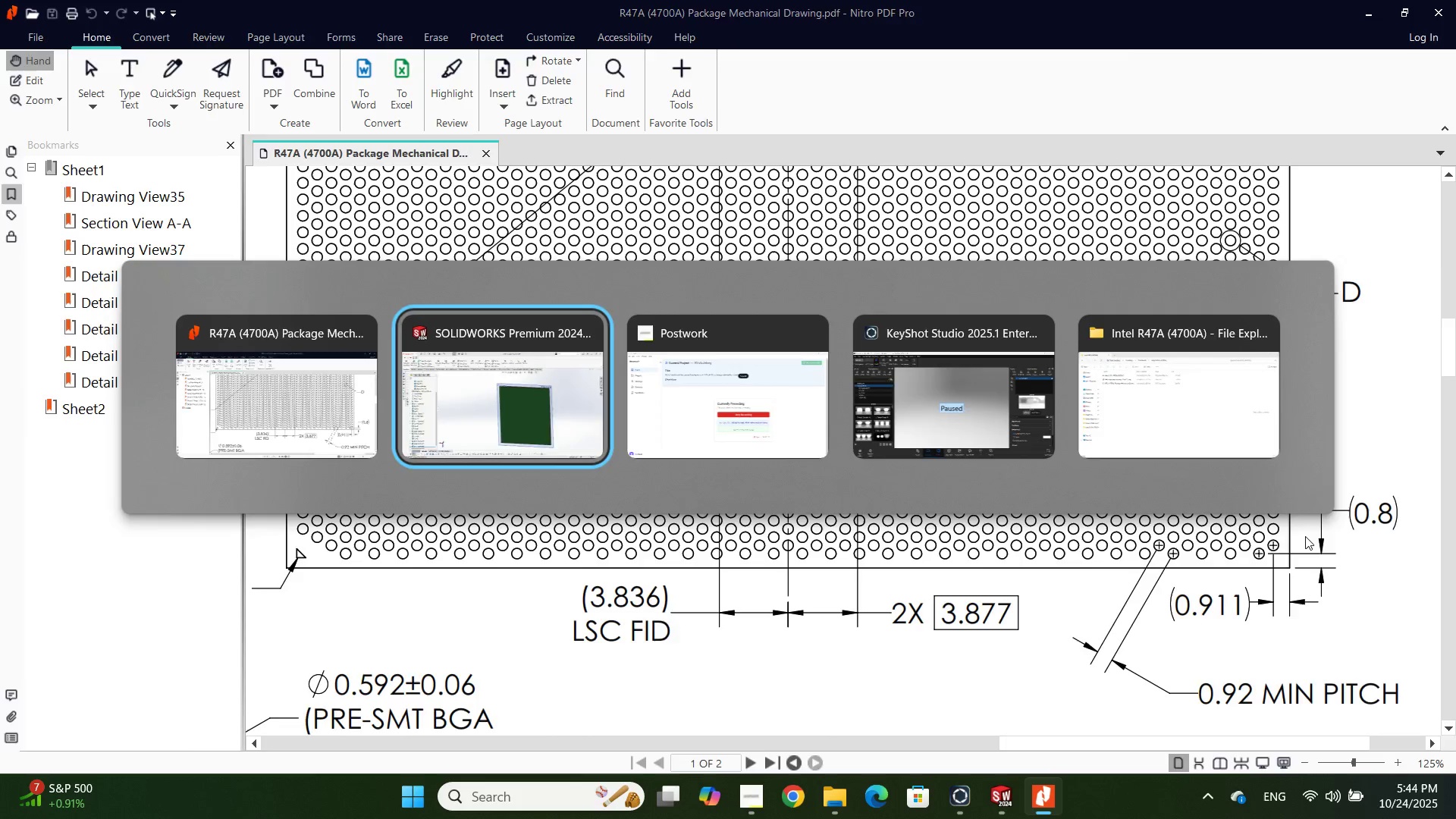 
key(Alt+Tab)
 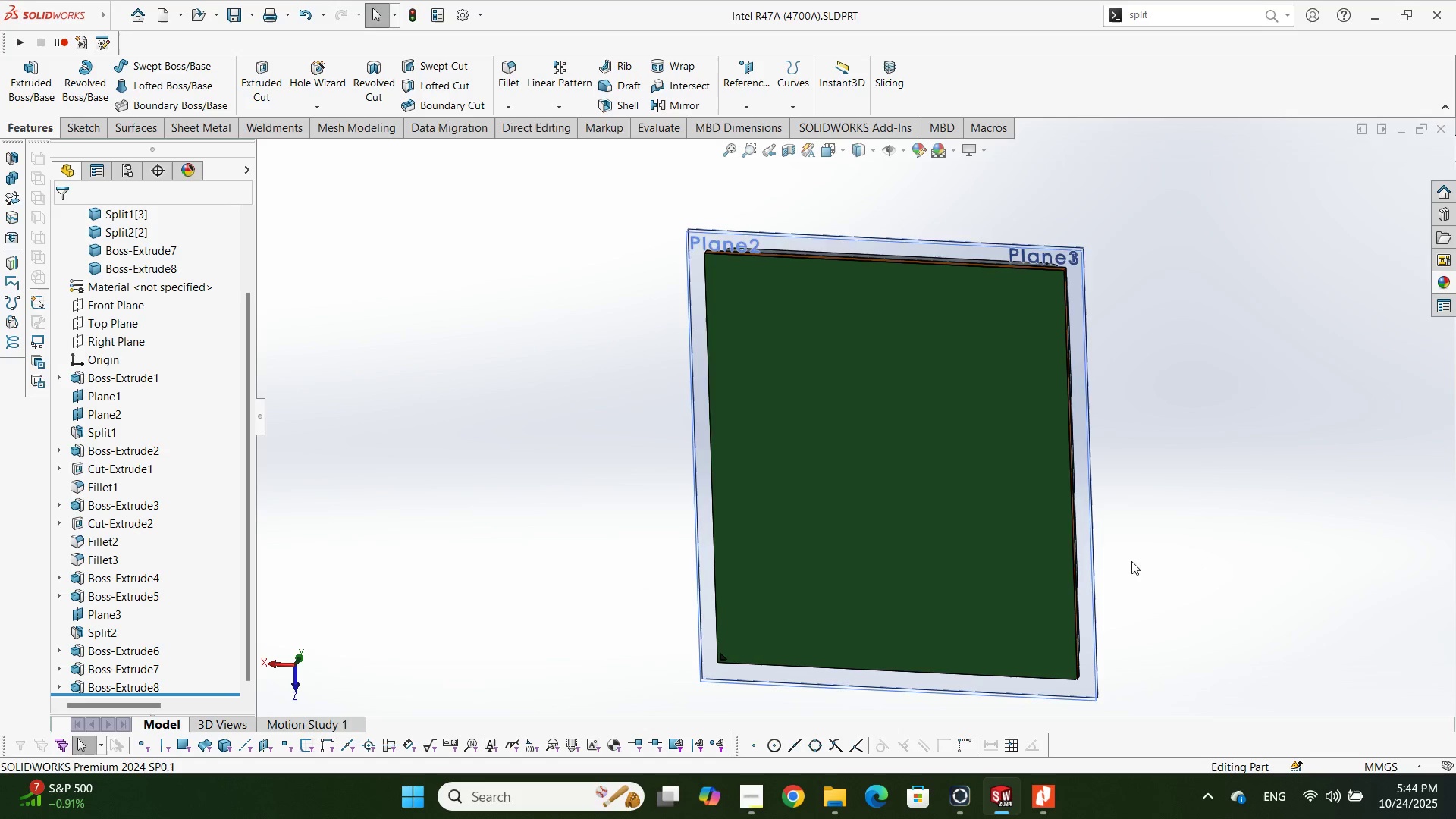 
scroll: coordinate [1110, 550], scroll_direction: up, amount: 2.0
 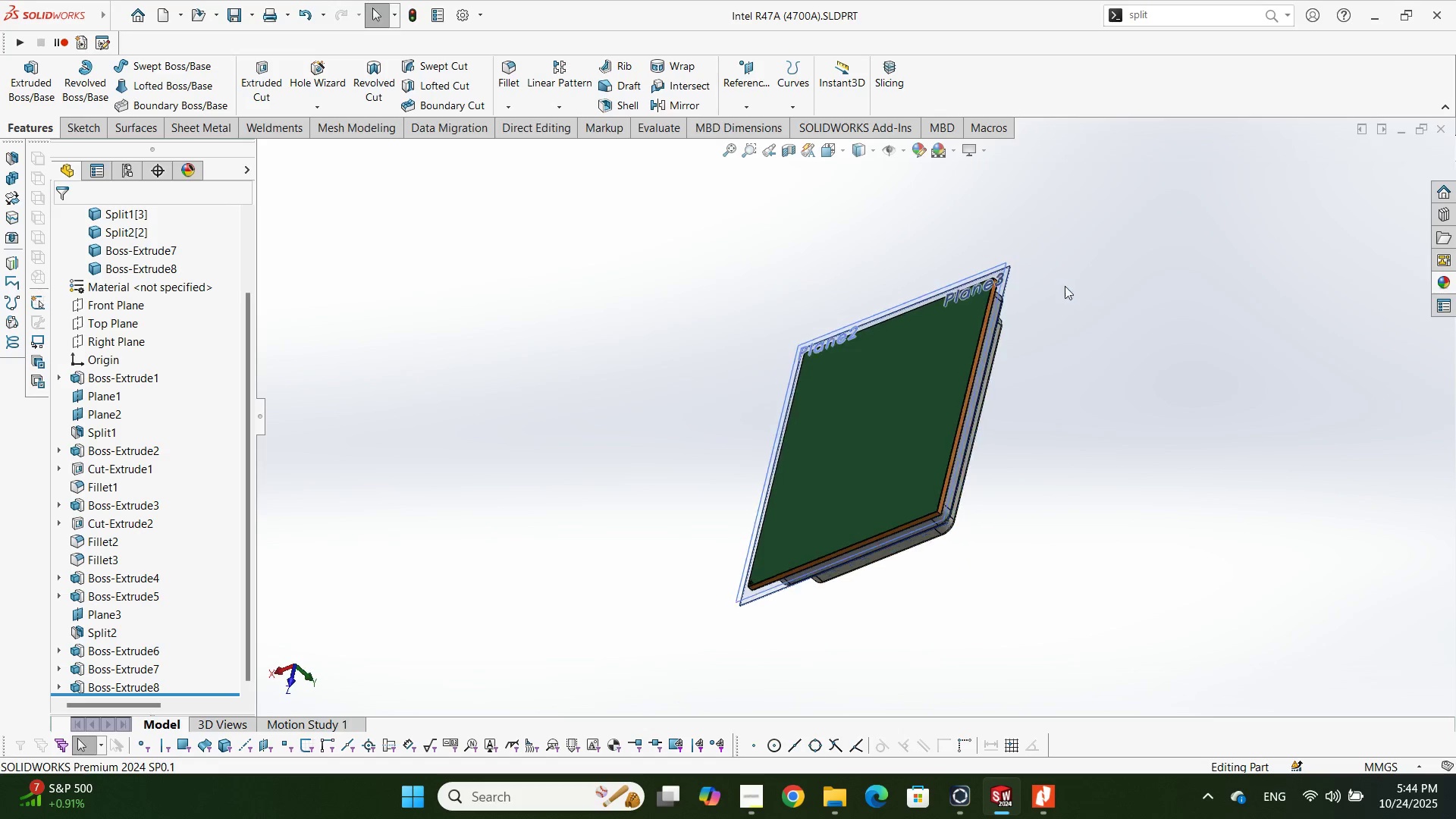 
scroll: coordinate [938, 466], scroll_direction: down, amount: 6.0
 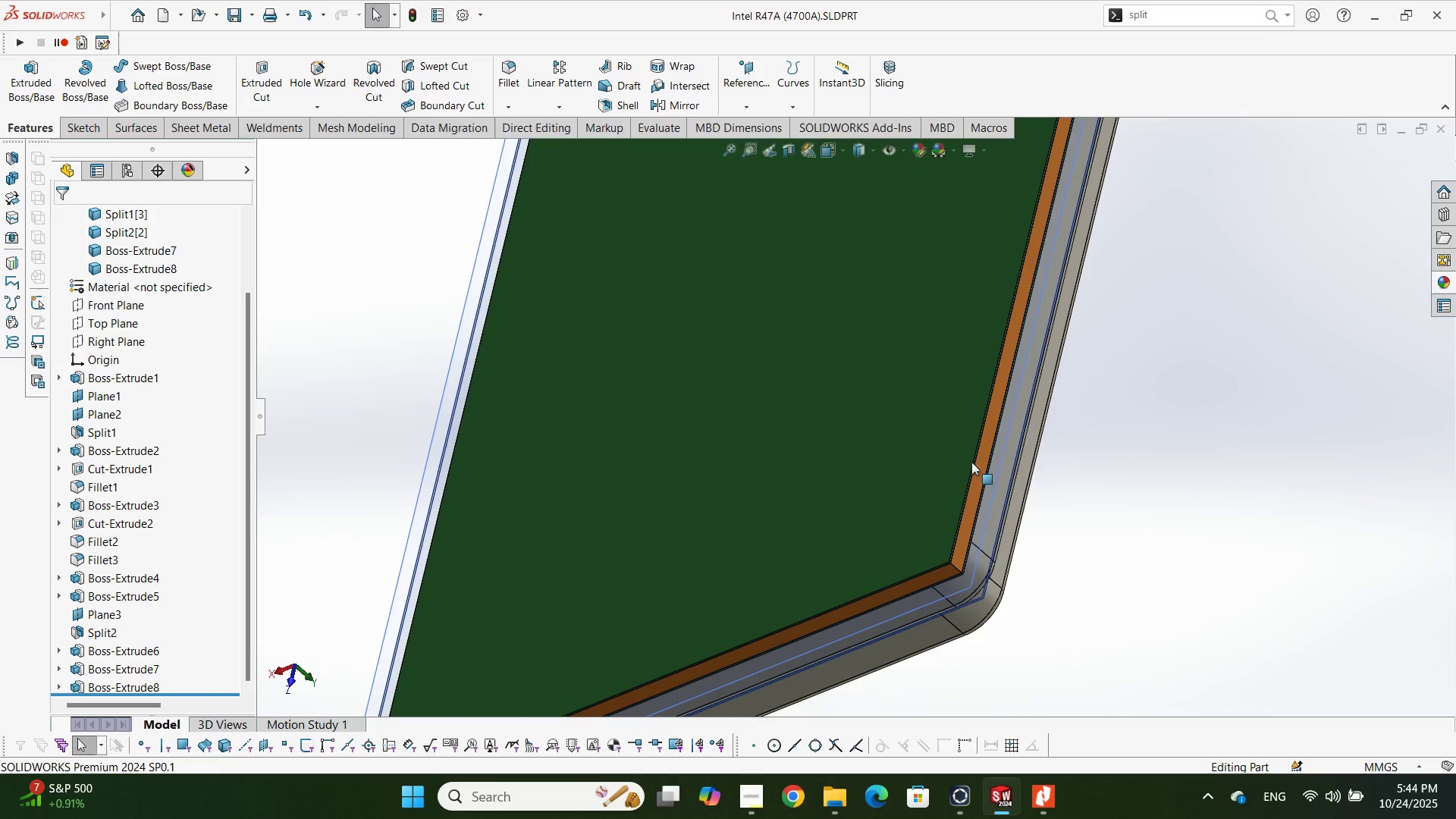 
key(Control+S)
 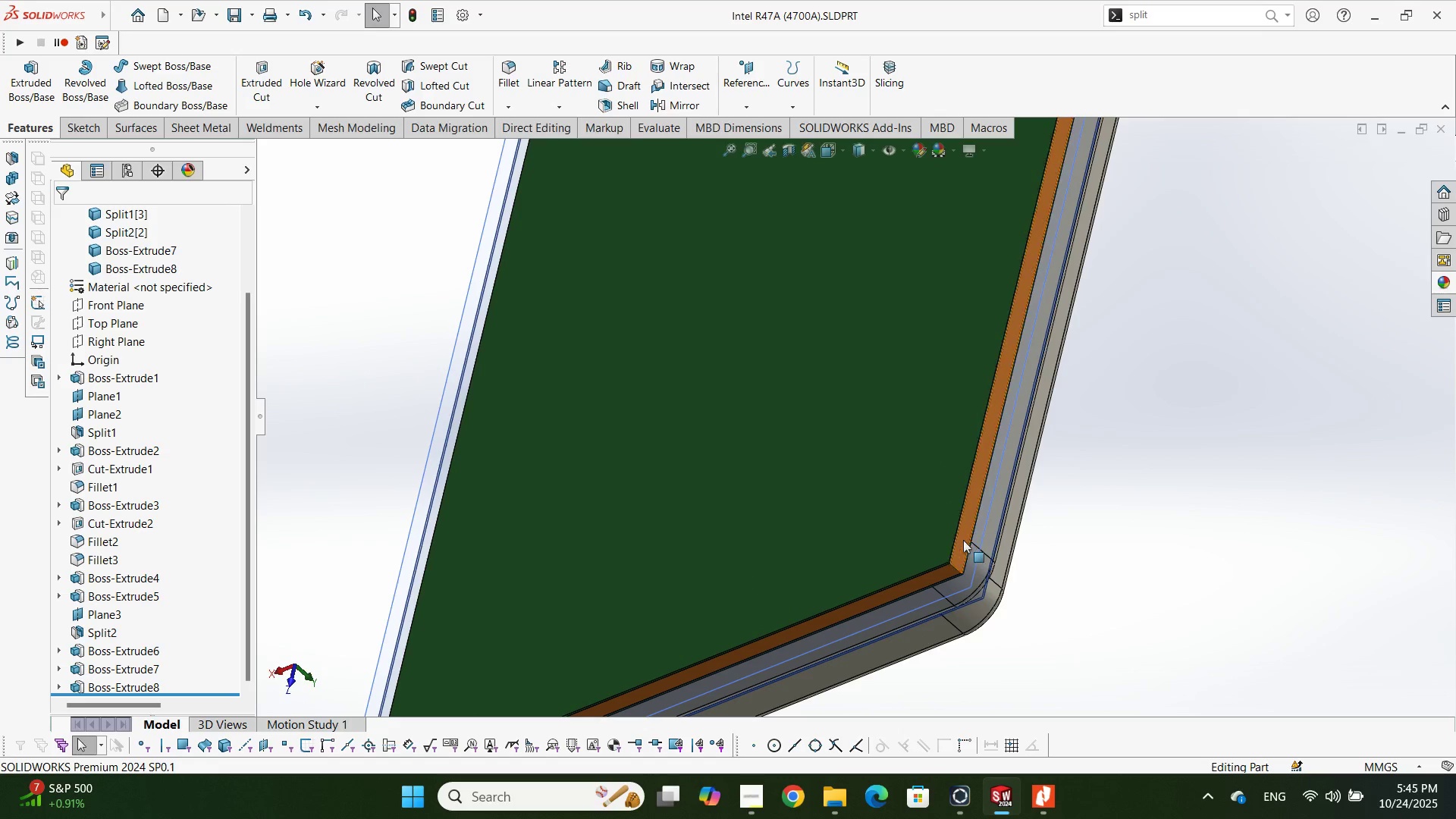 
left_click([960, 538])
 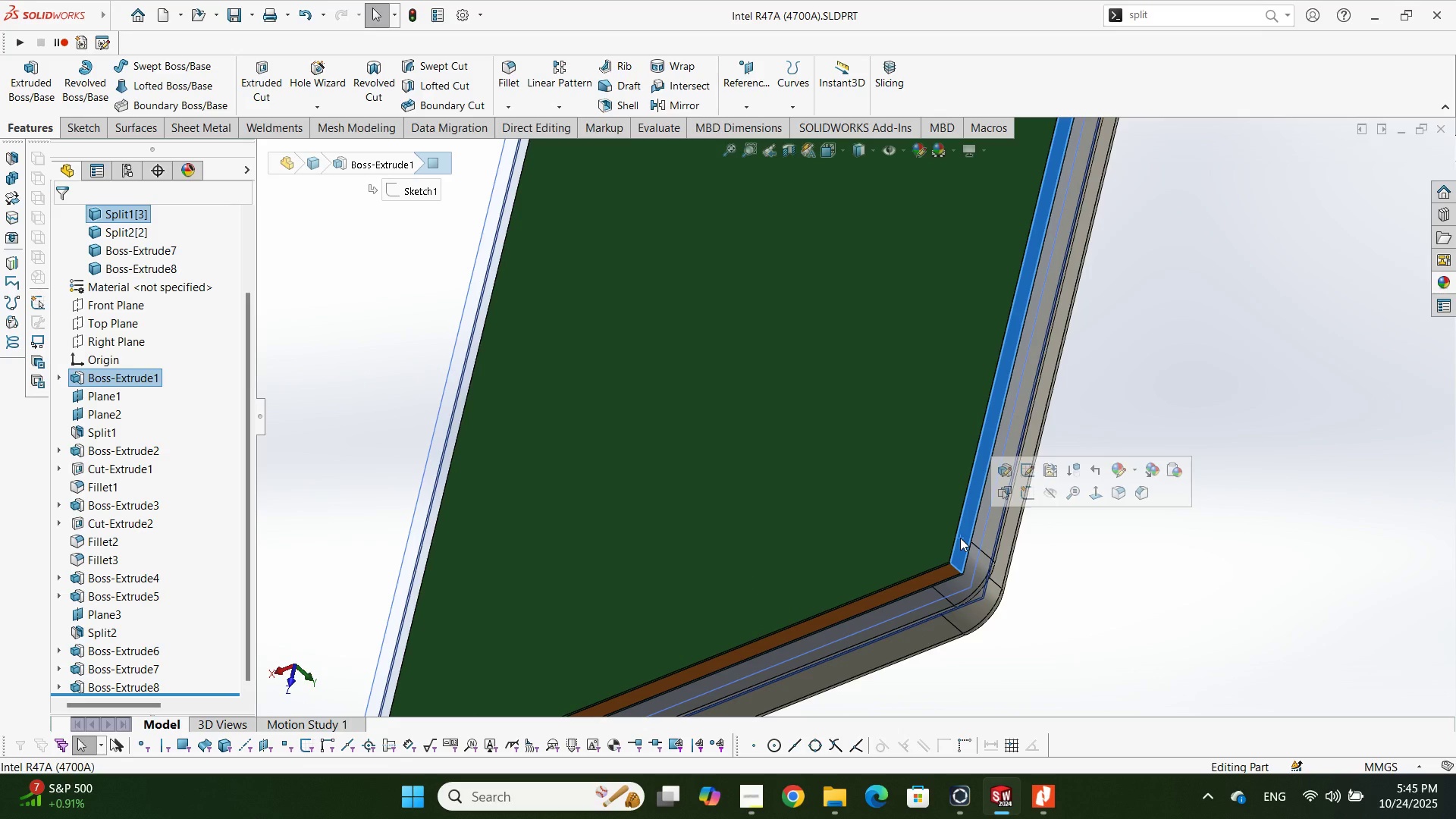 
key(P)
 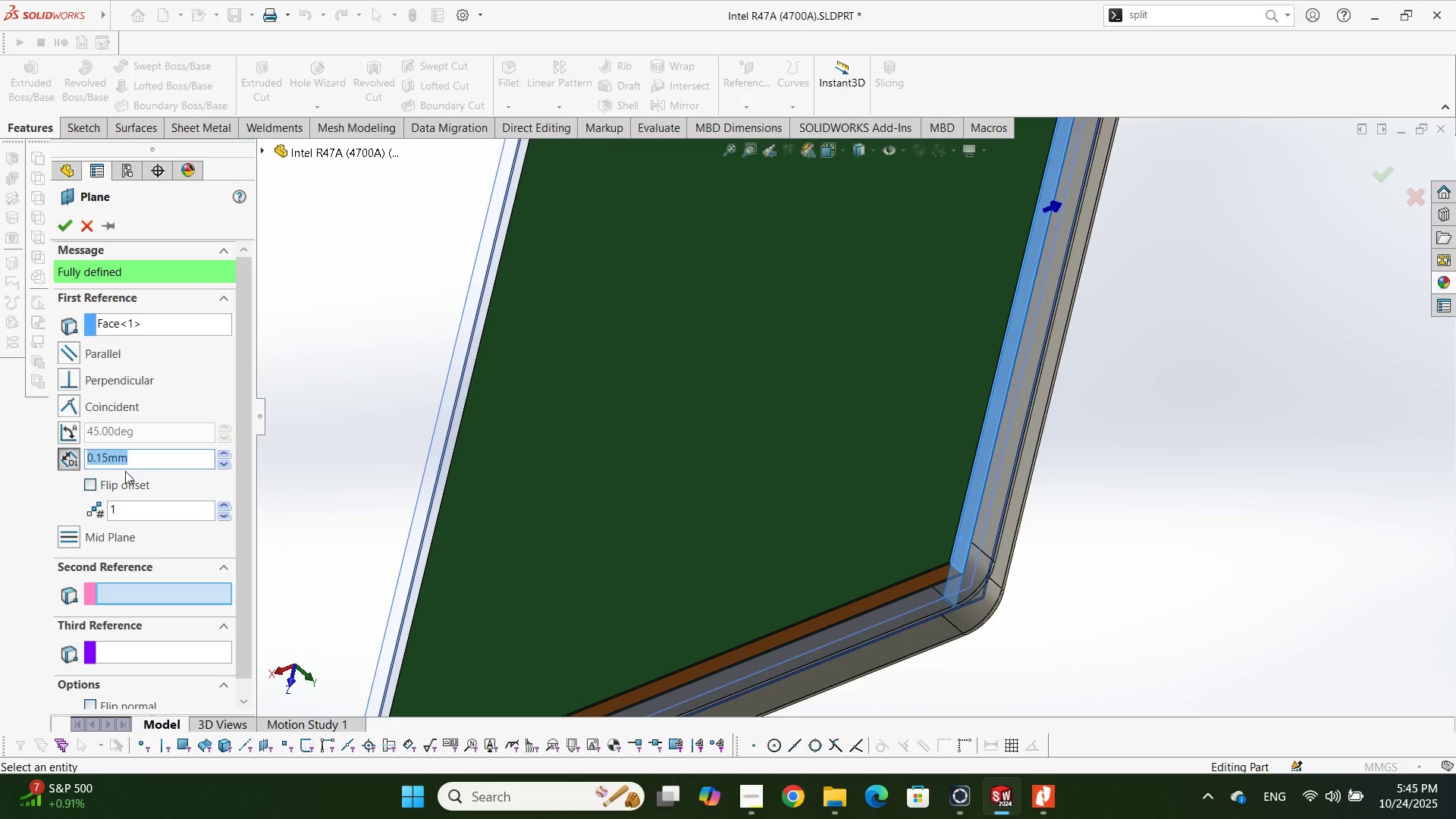 
key(Numpad0)
 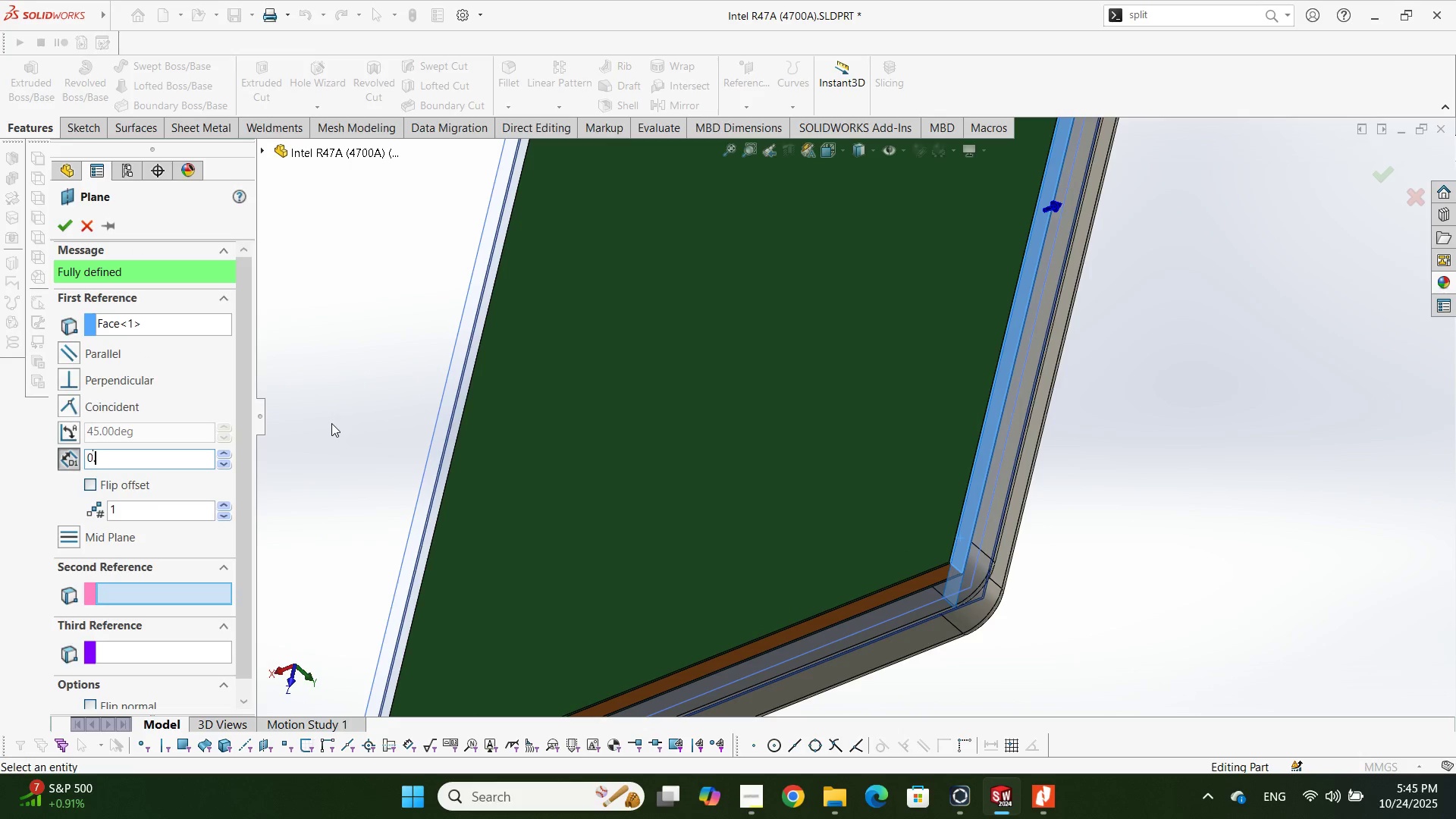 
key(NumpadDecimal)
 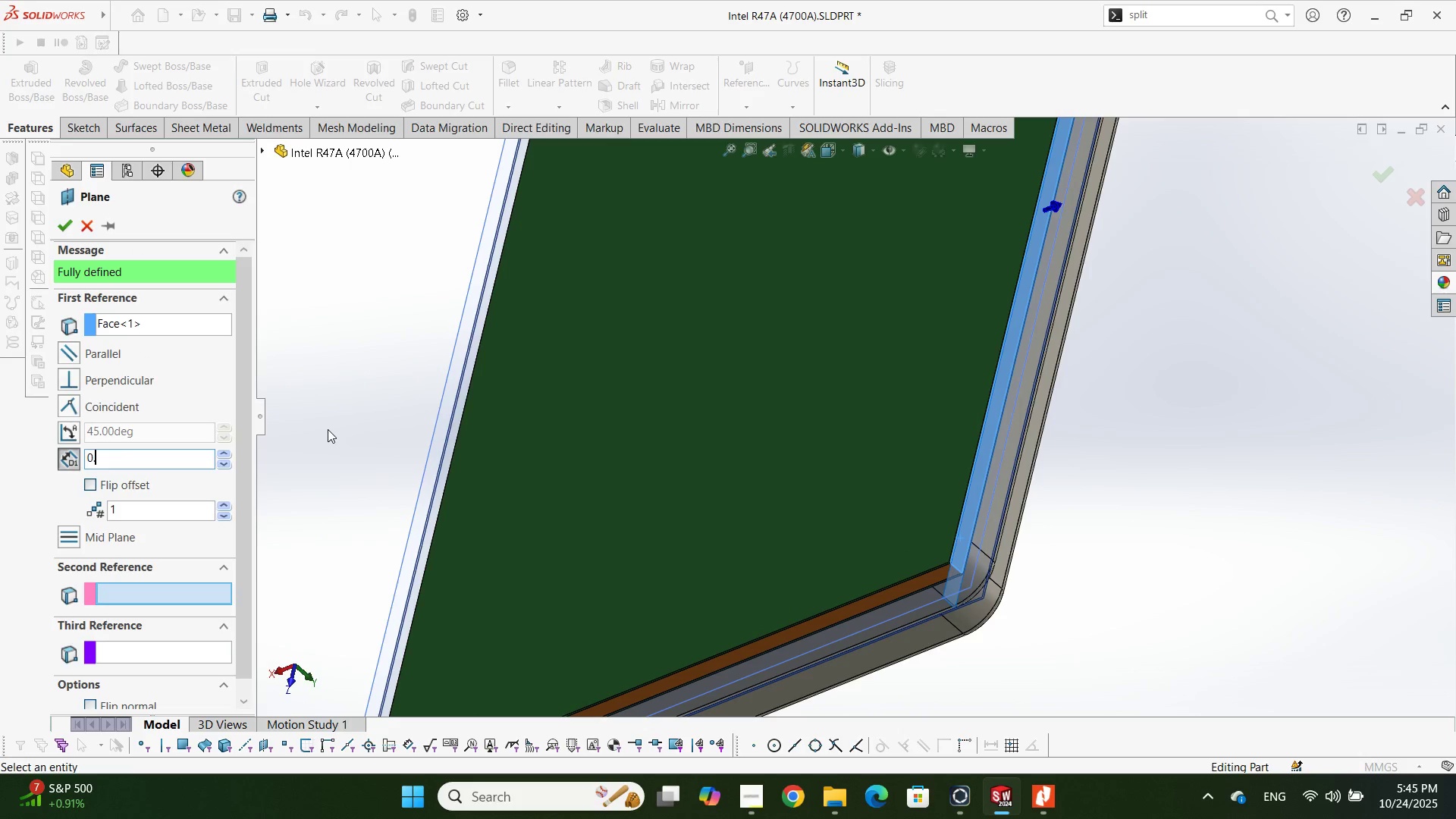 
key(Numpad9)
 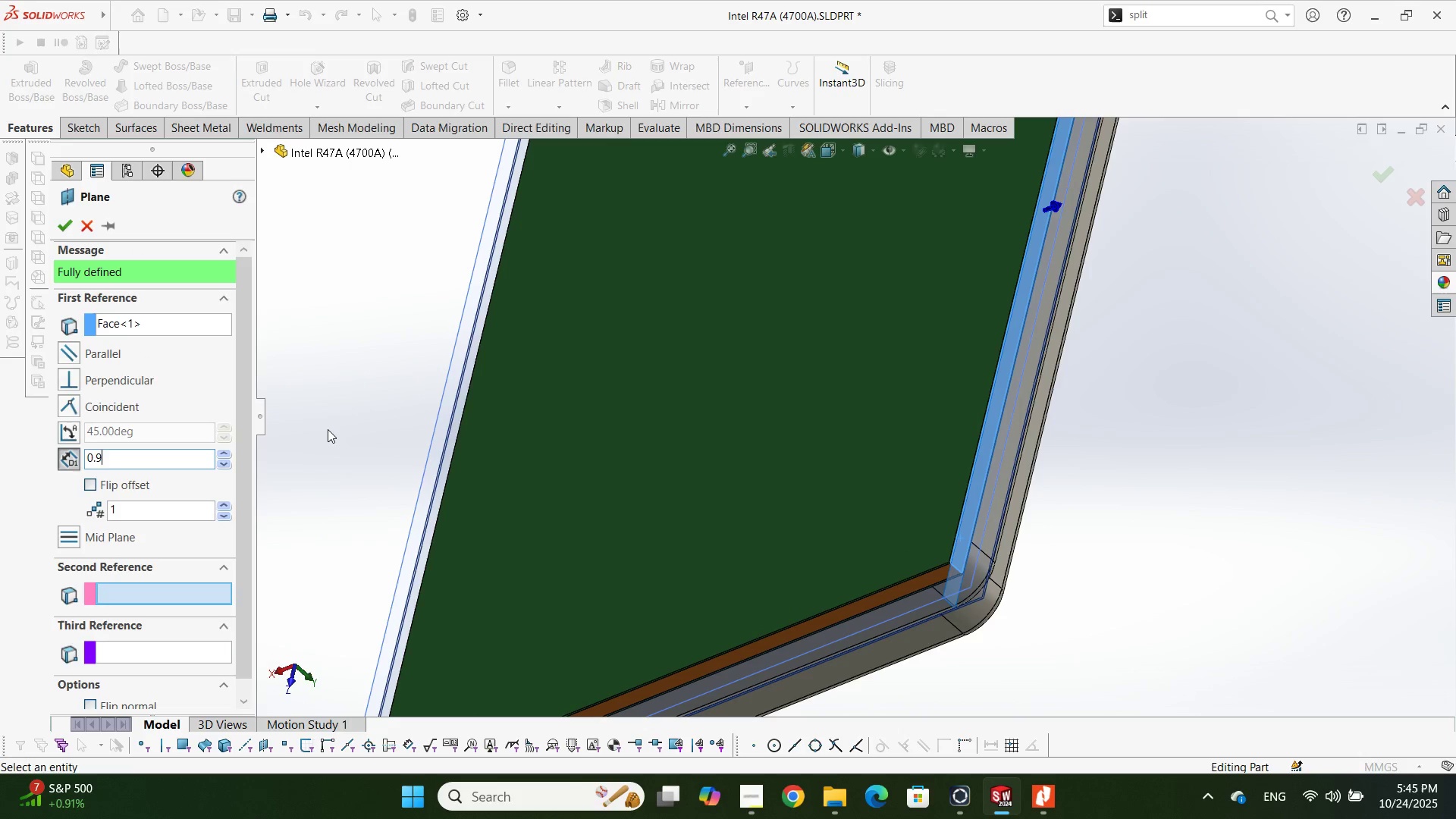 
key(Numpad1)
 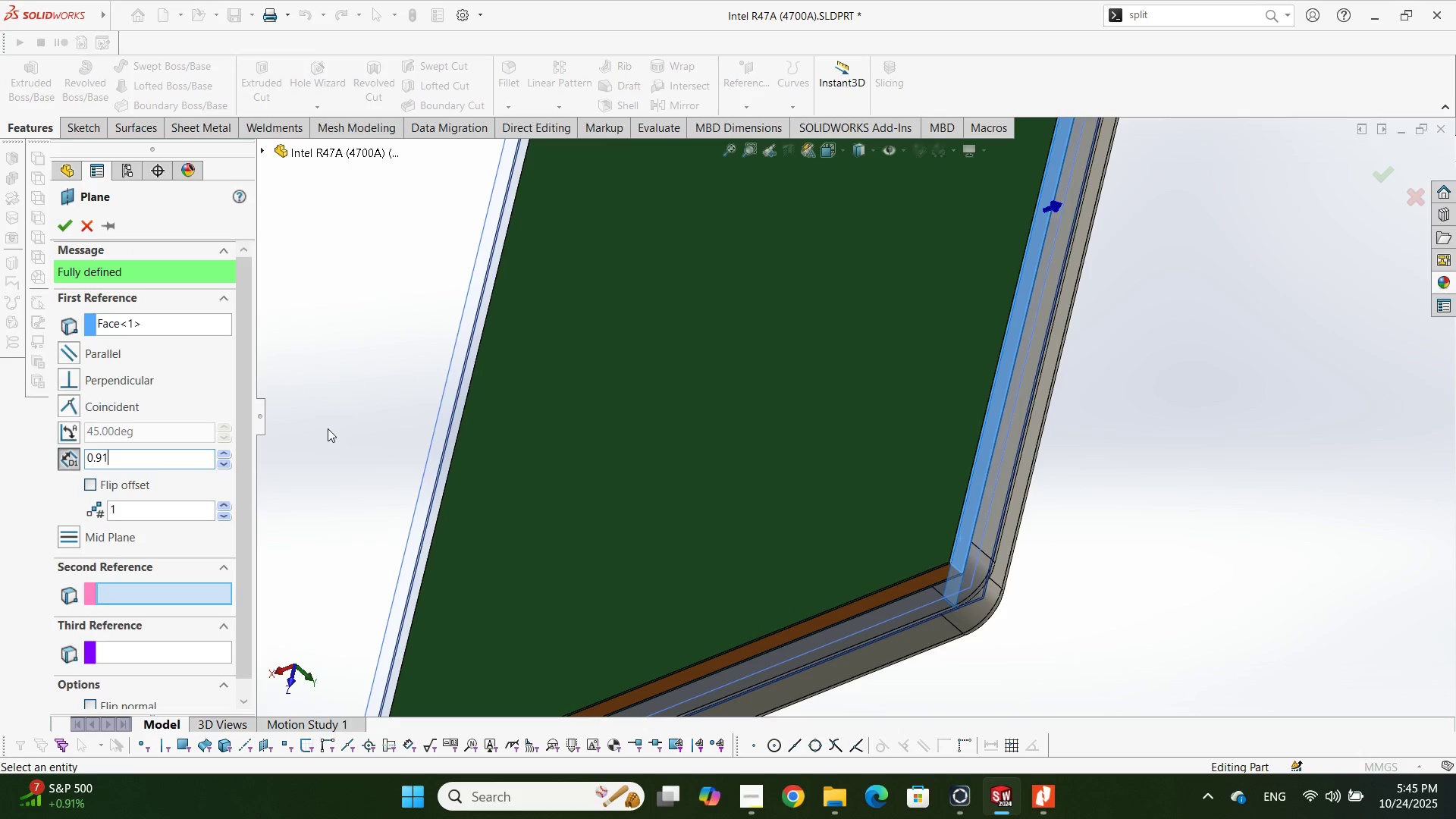 
key(Numpad1)
 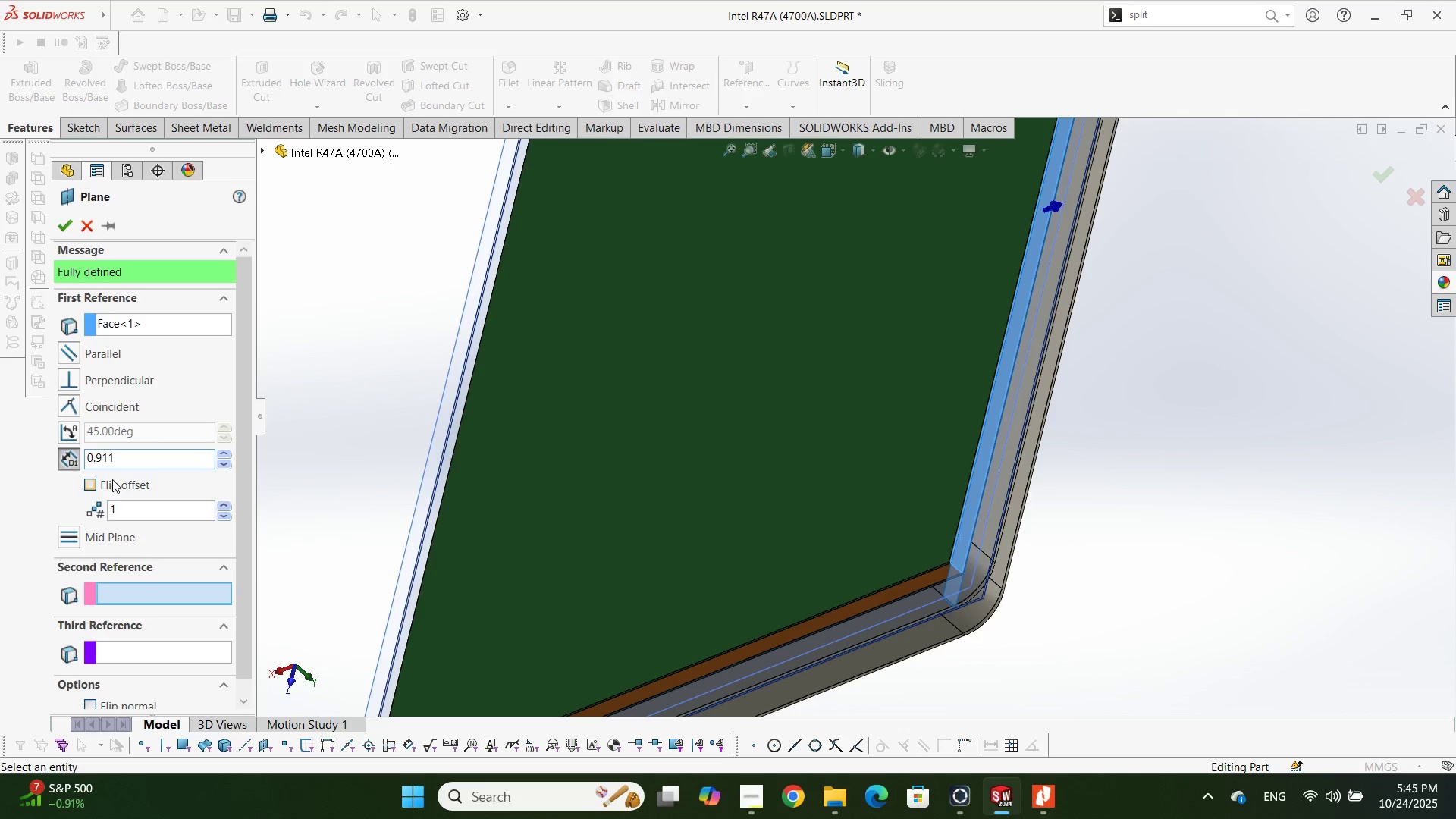 
left_click([112, 479])
 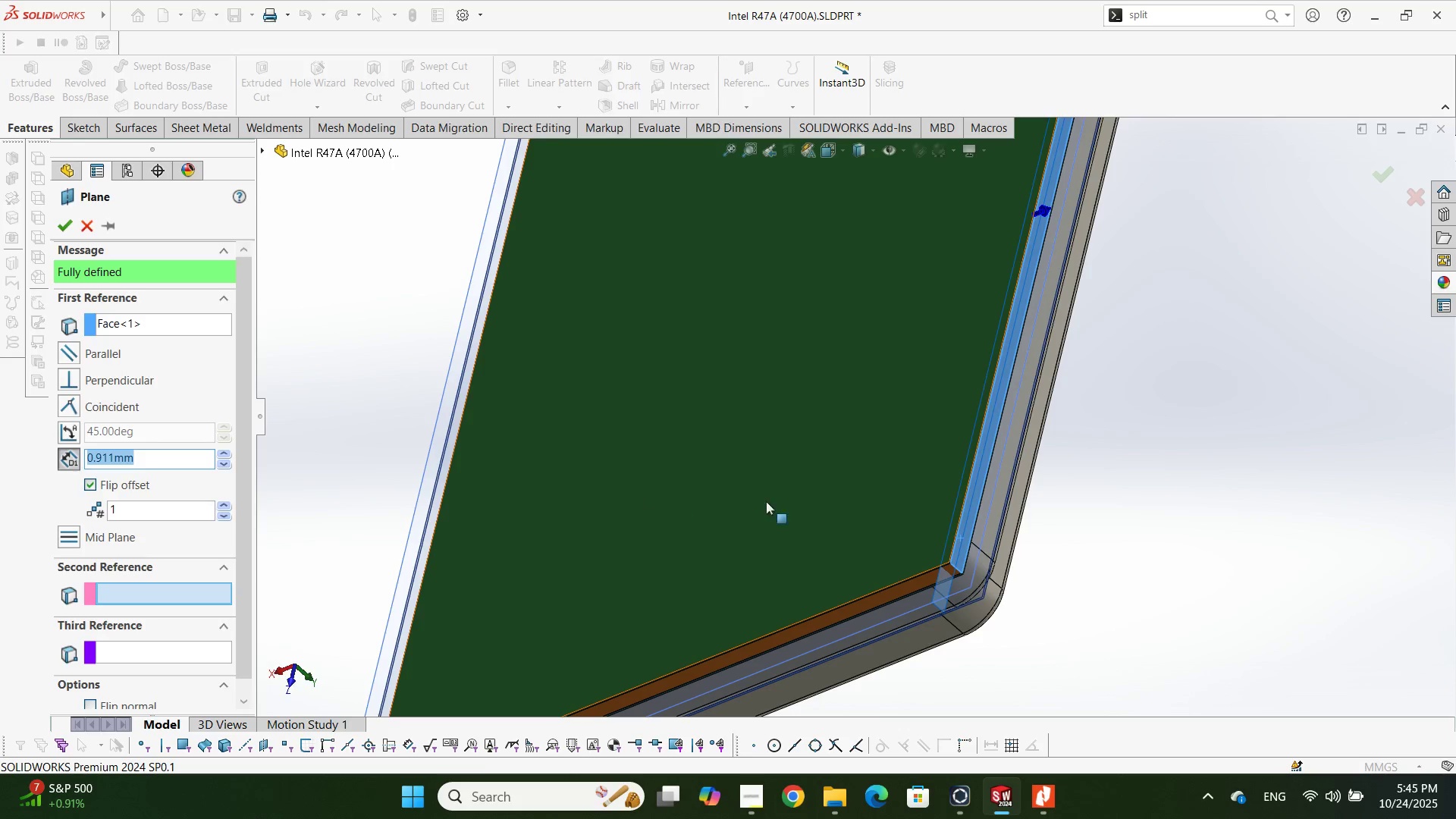 
scroll: coordinate [905, 520], scroll_direction: down, amount: 3.0
 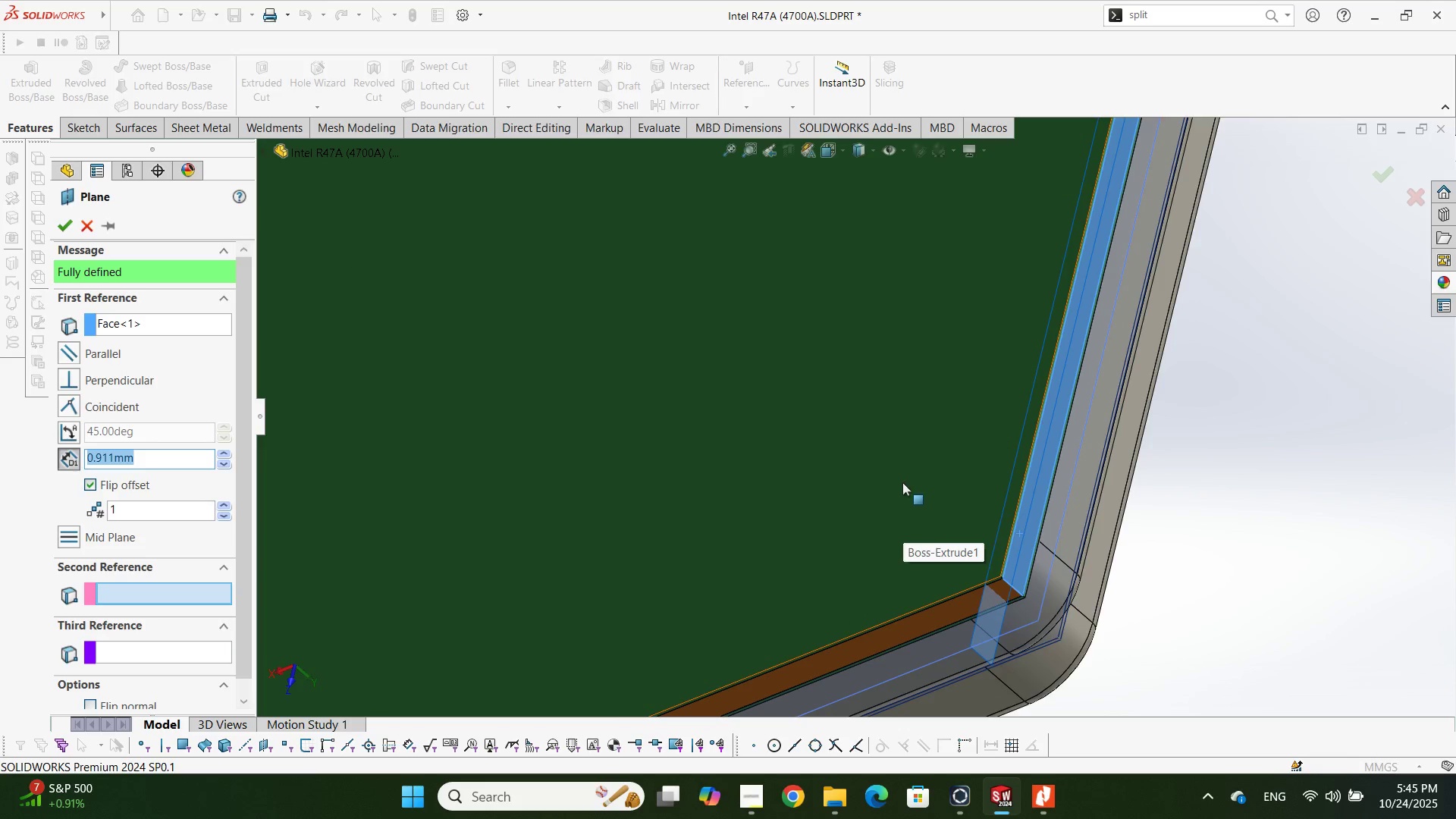 
key(Enter)
 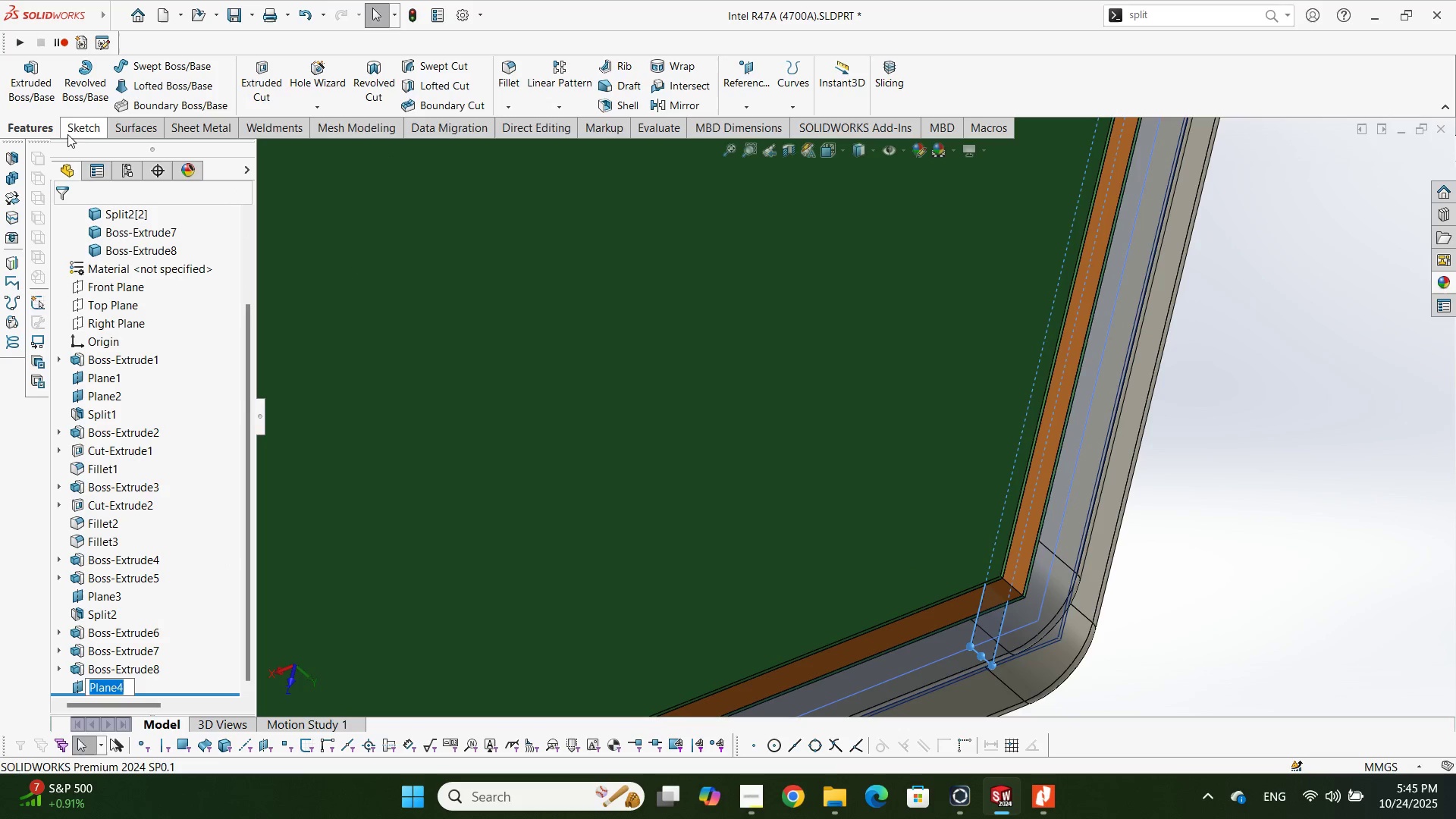 
left_click([74, 128])
 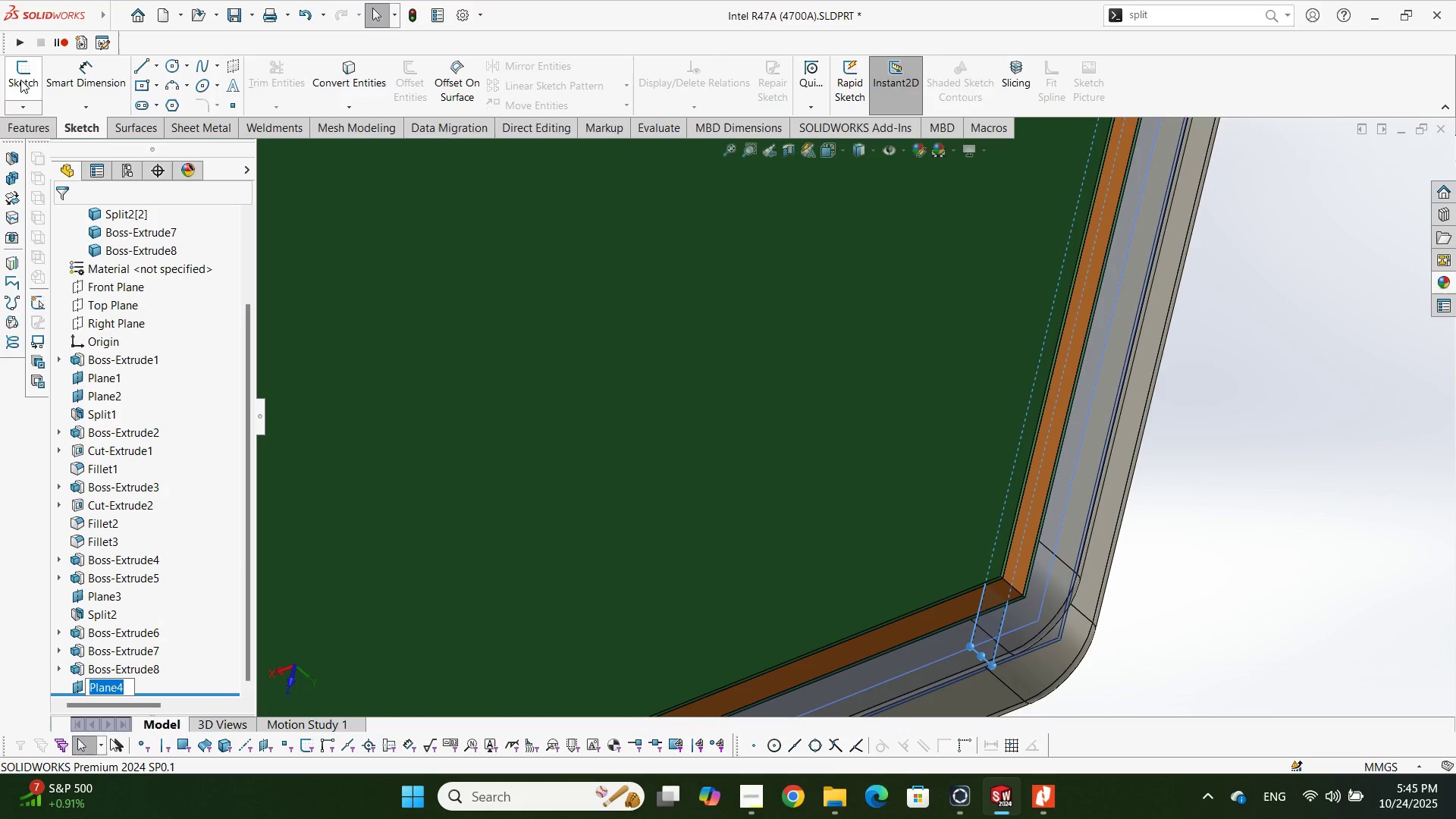 
left_click([20, 80])
 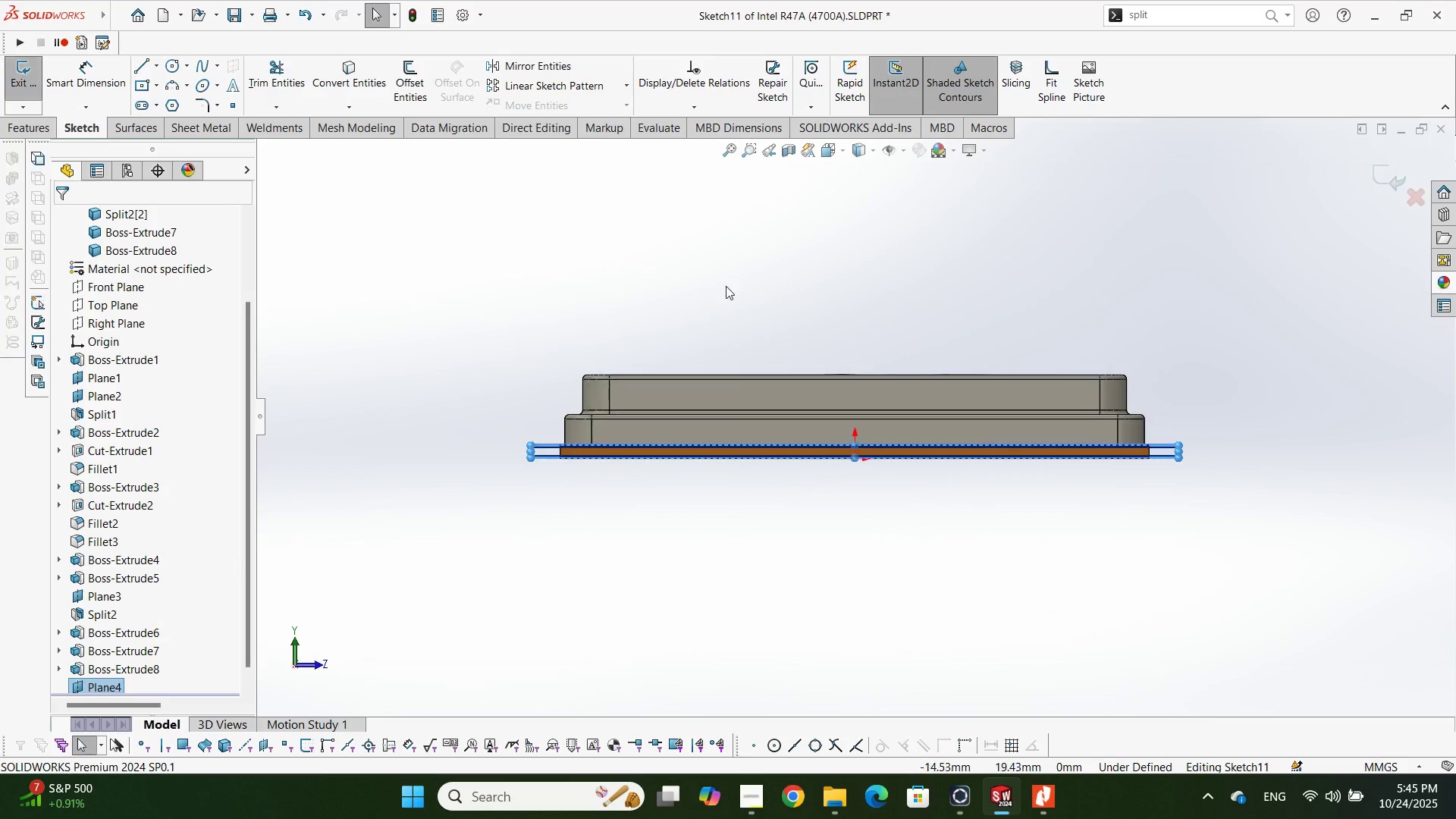 
scroll: coordinate [1131, 452], scroll_direction: down, amount: 9.0
 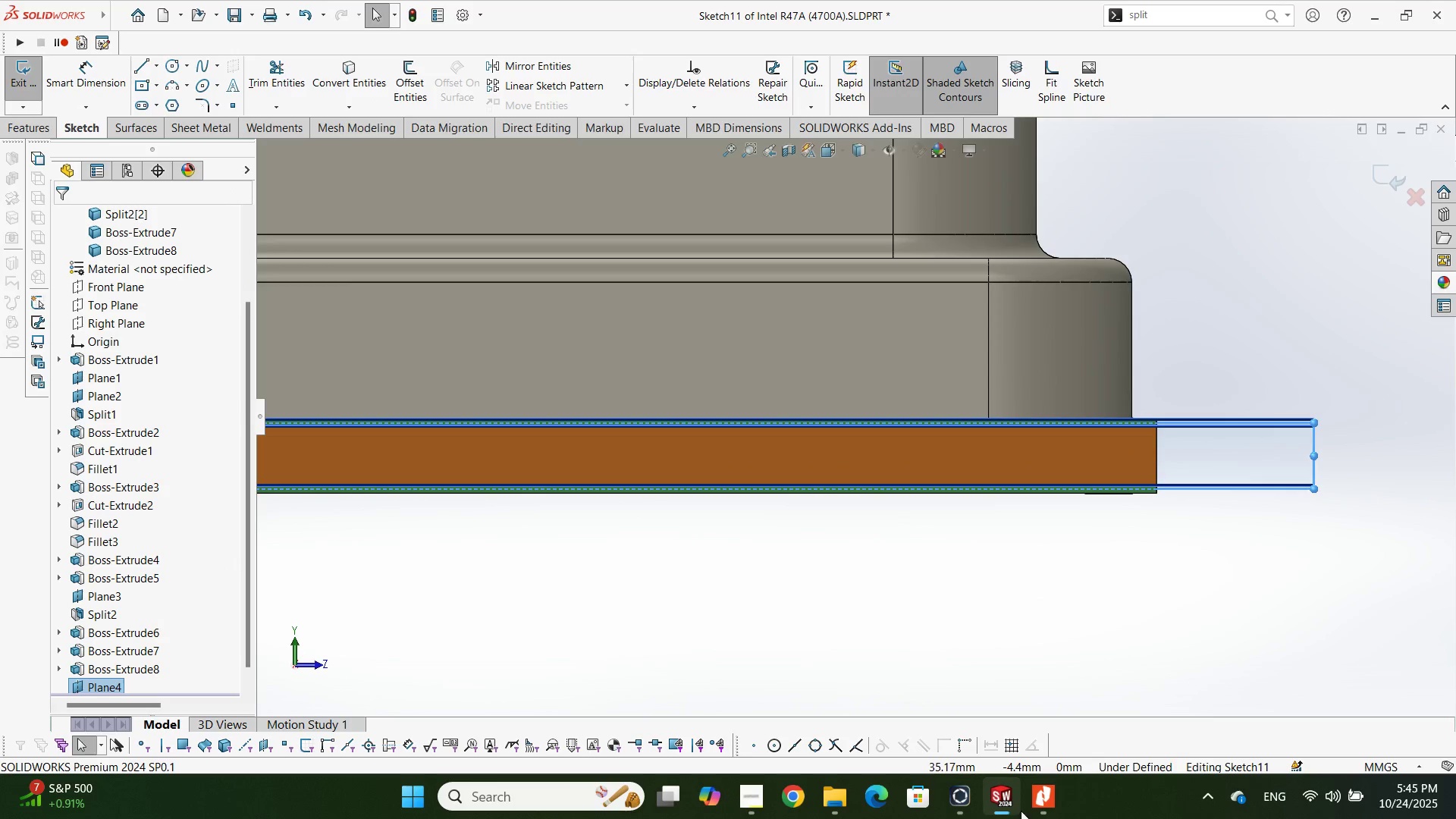 
left_click([1031, 812])
 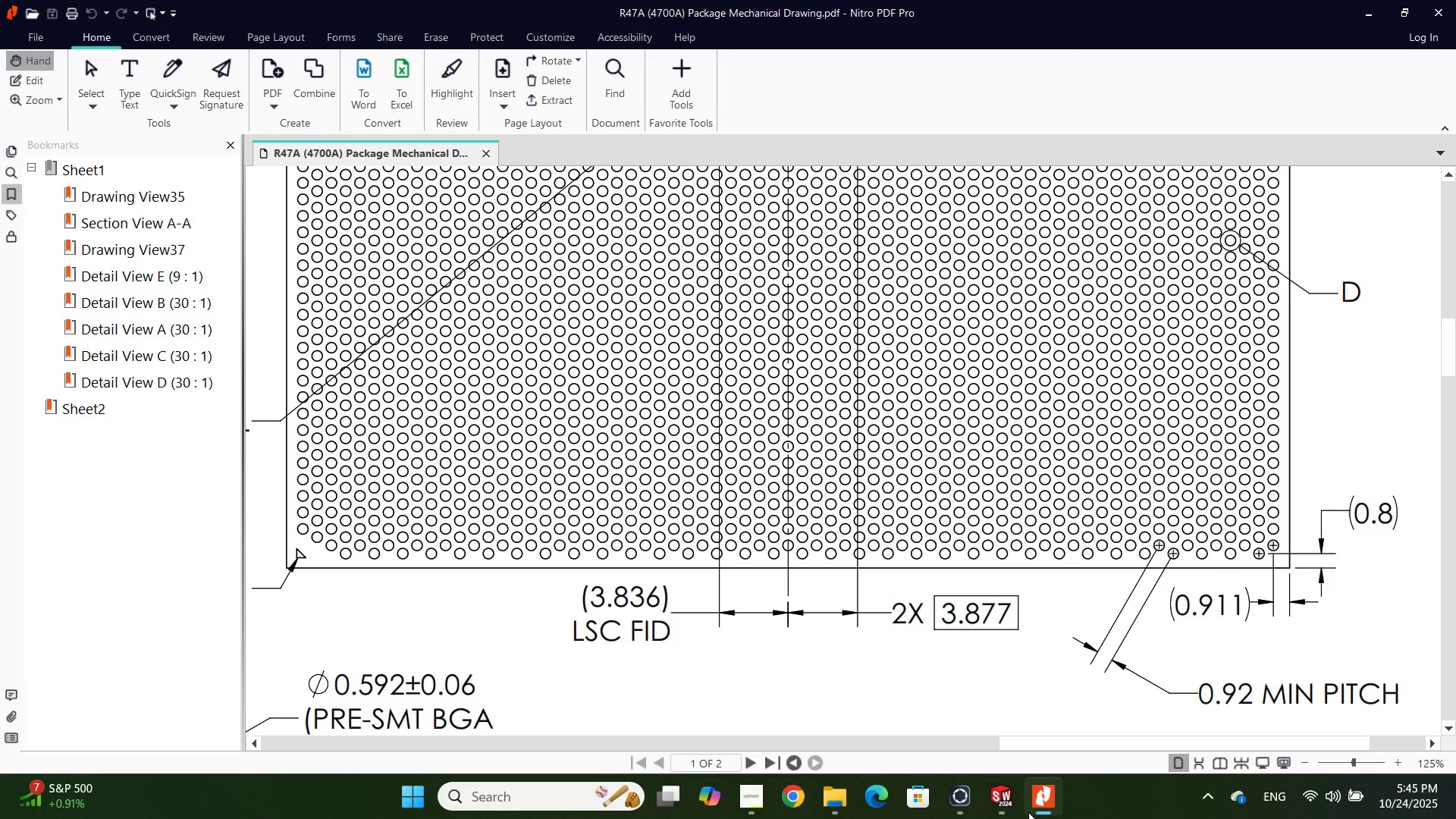 
wait(6.7)
 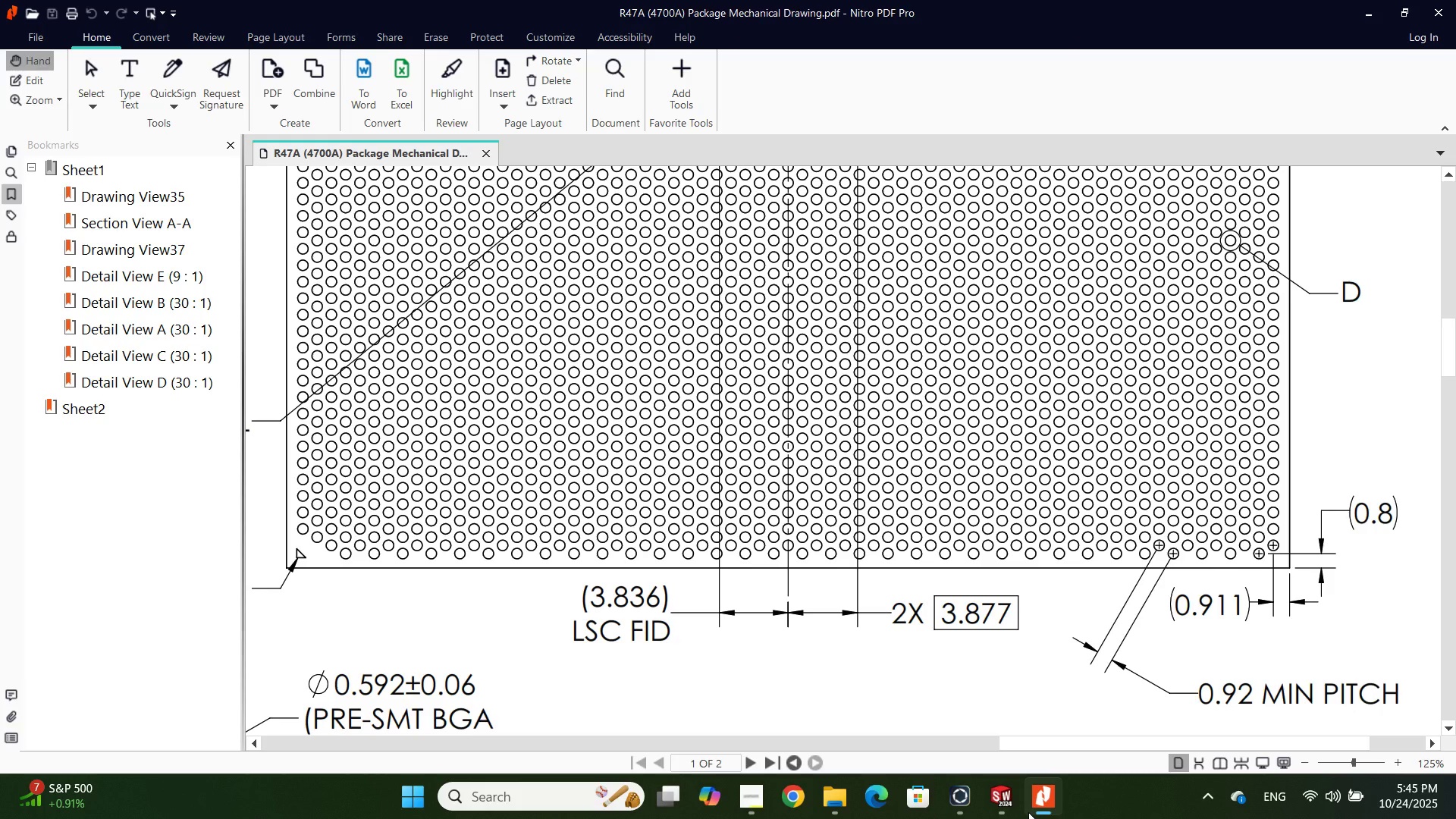 
left_click([1028, 812])
 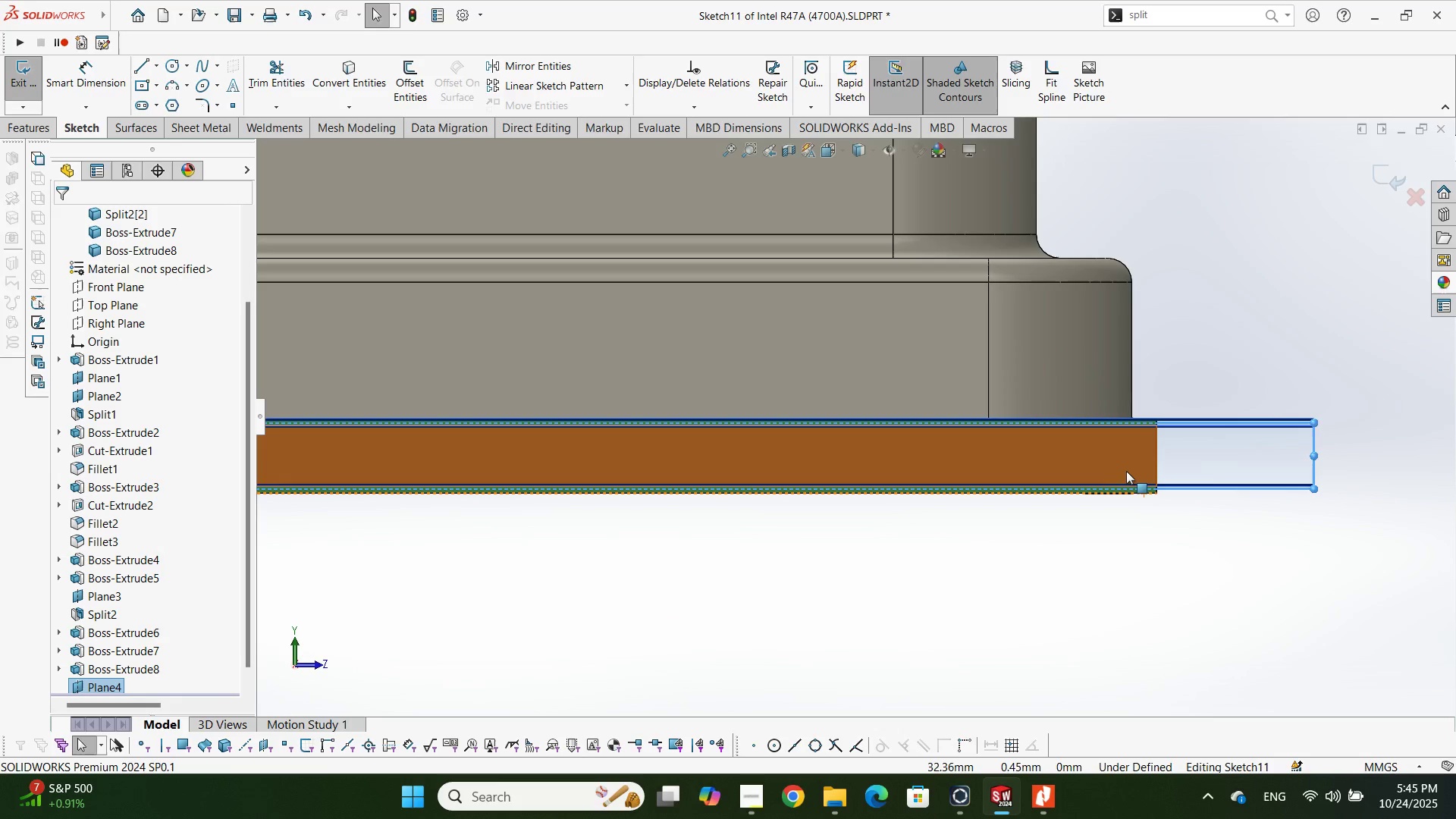 
scroll: coordinate [851, 580], scroll_direction: up, amount: 12.0
 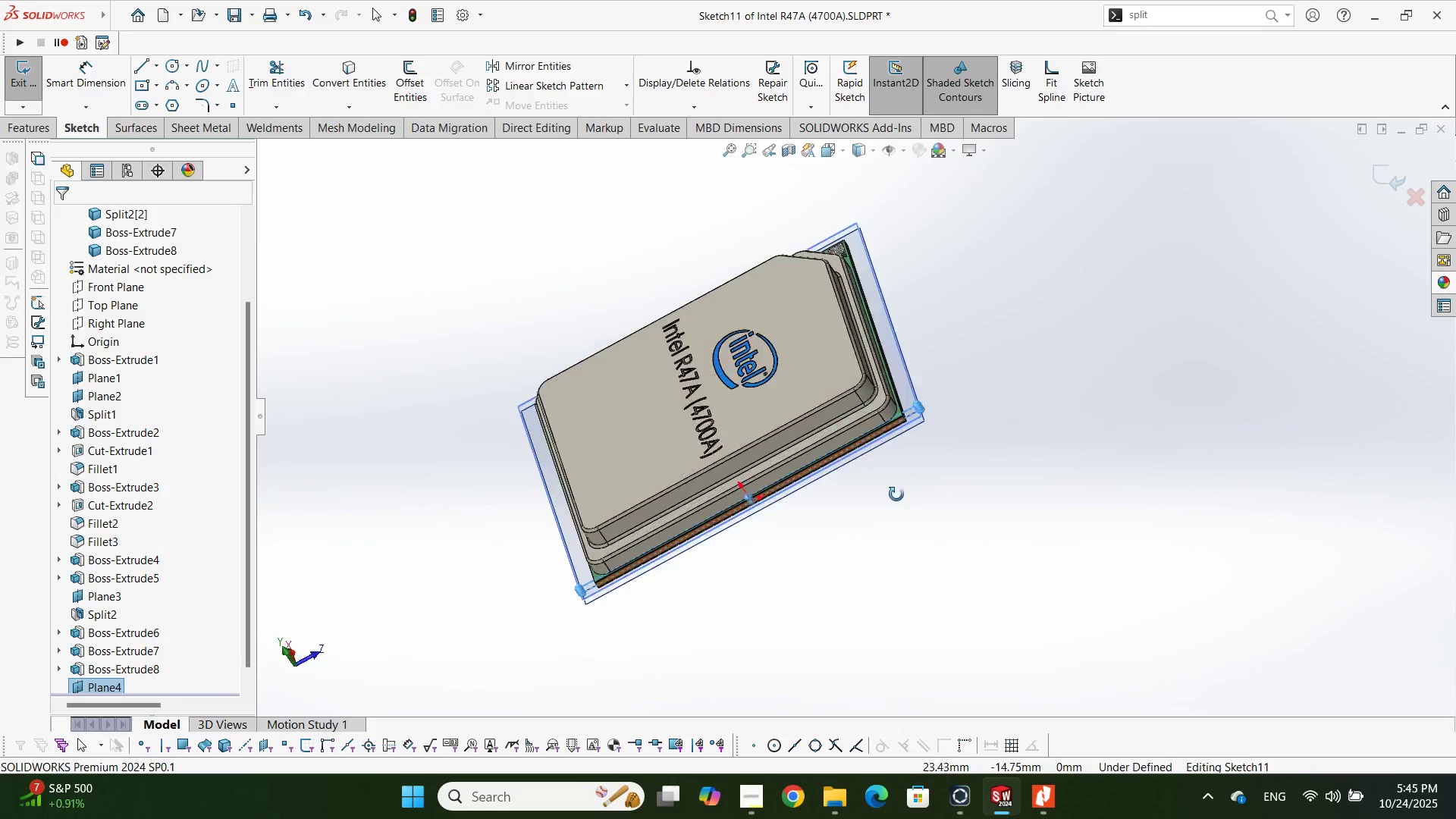 
scroll: coordinate [638, 552], scroll_direction: down, amount: 6.0
 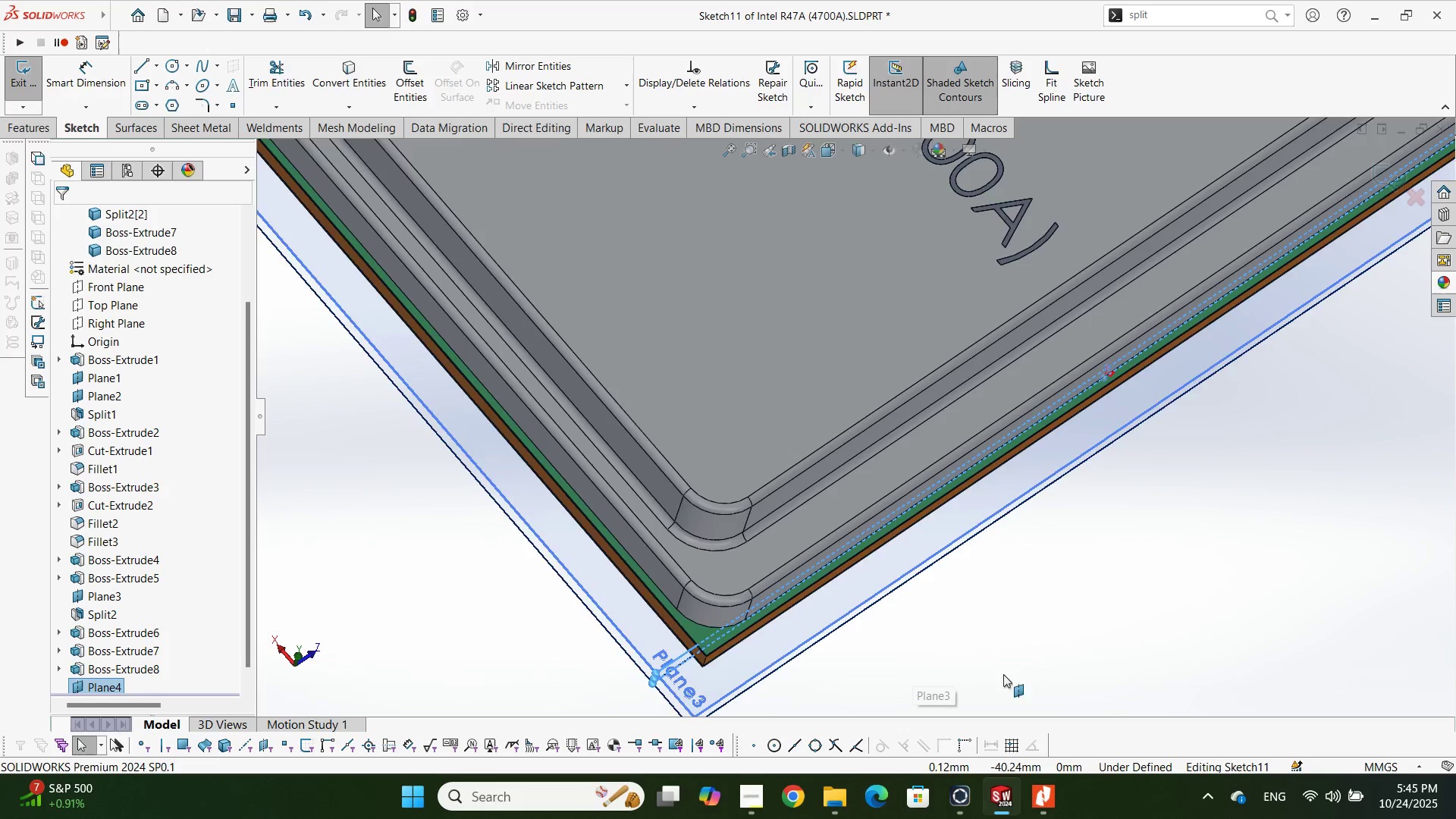 
scroll: coordinate [933, 444], scroll_direction: up, amount: 7.0
 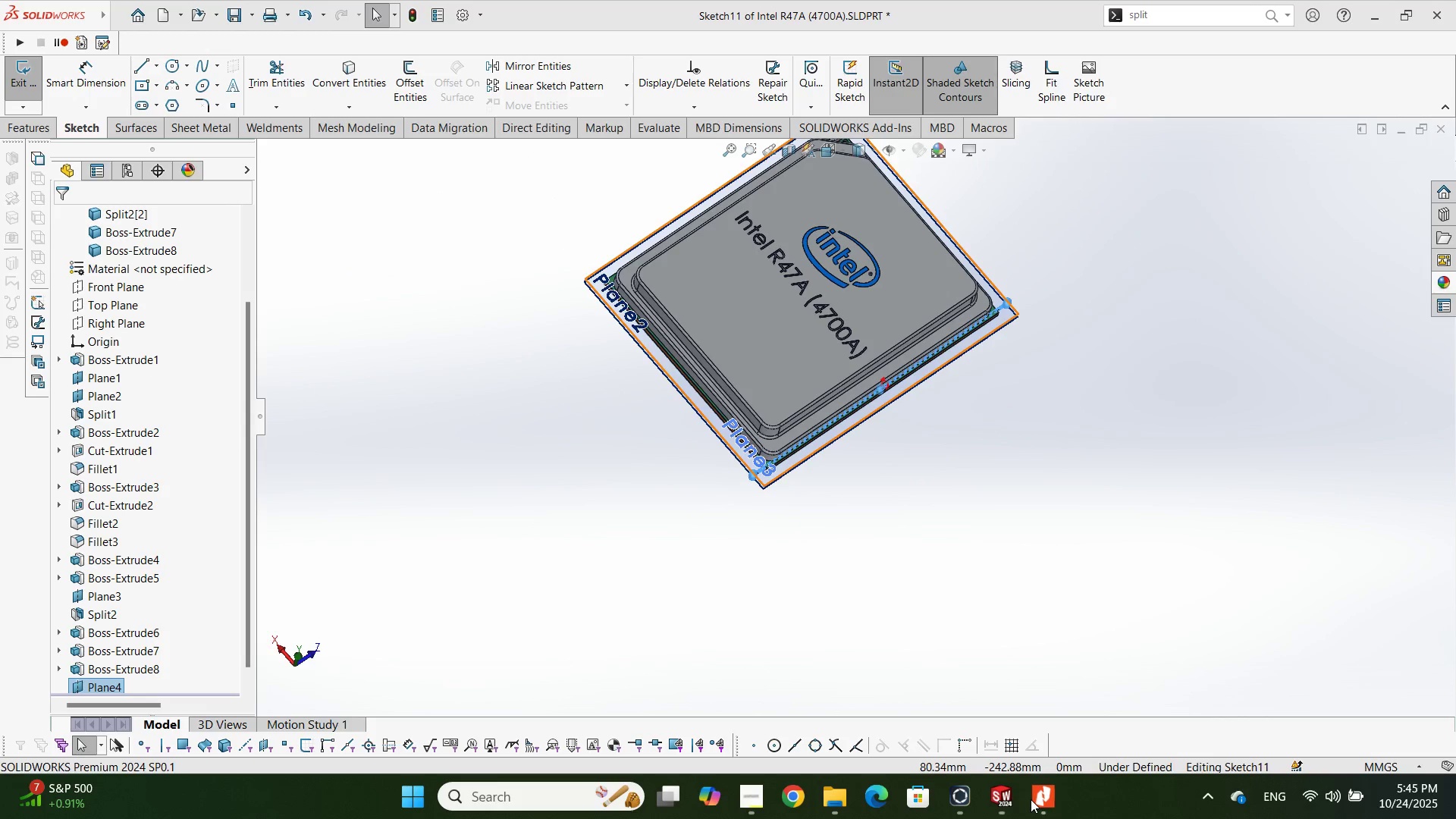 
left_click([1031, 799])
 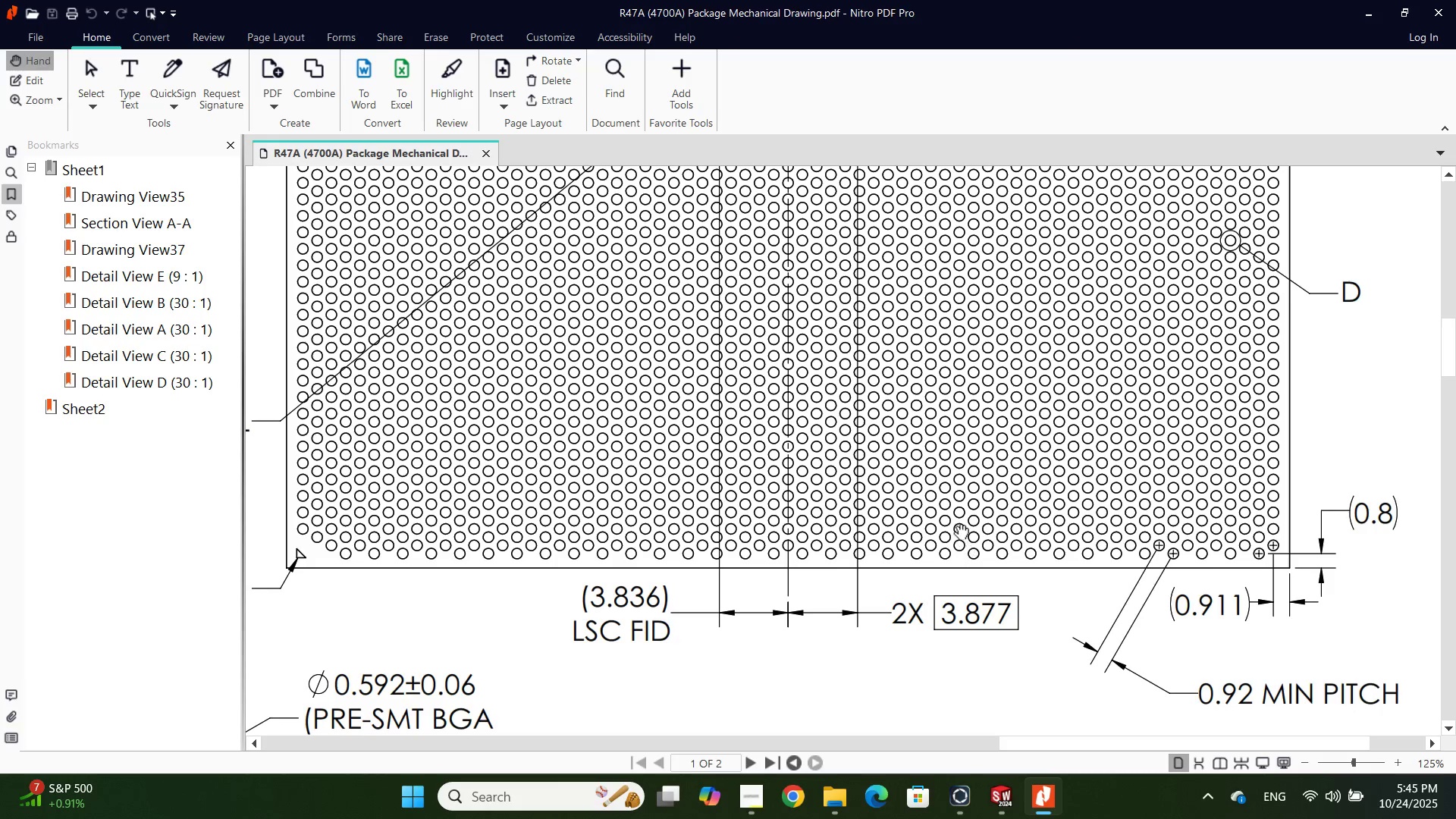 
hold_key(key=ControlLeft, duration=0.53)
scroll: coordinate [949, 522], scroll_direction: down, amount: 1.0
 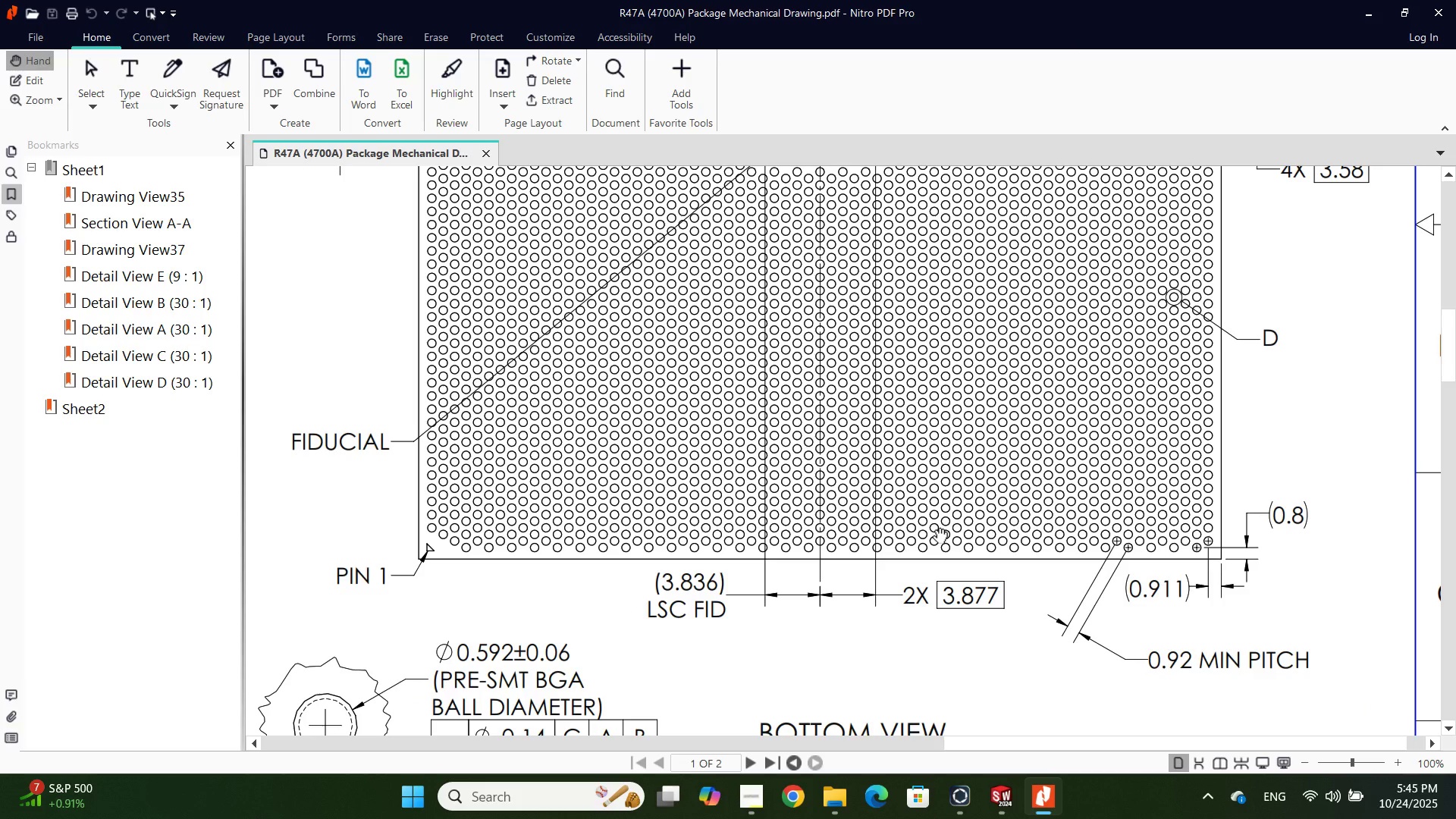 
key(Alt+AltLeft)
 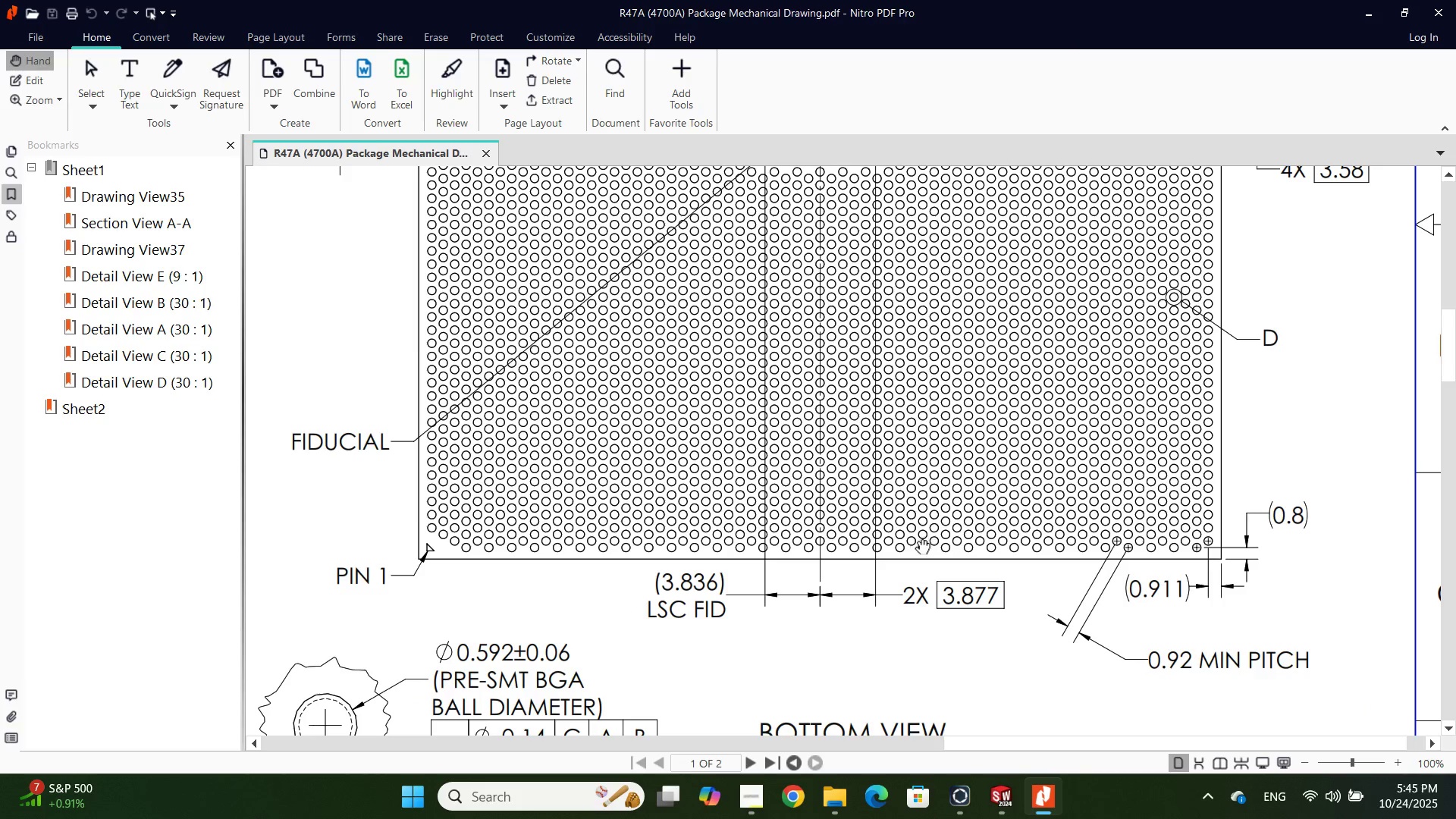 
key(Alt+Tab)
 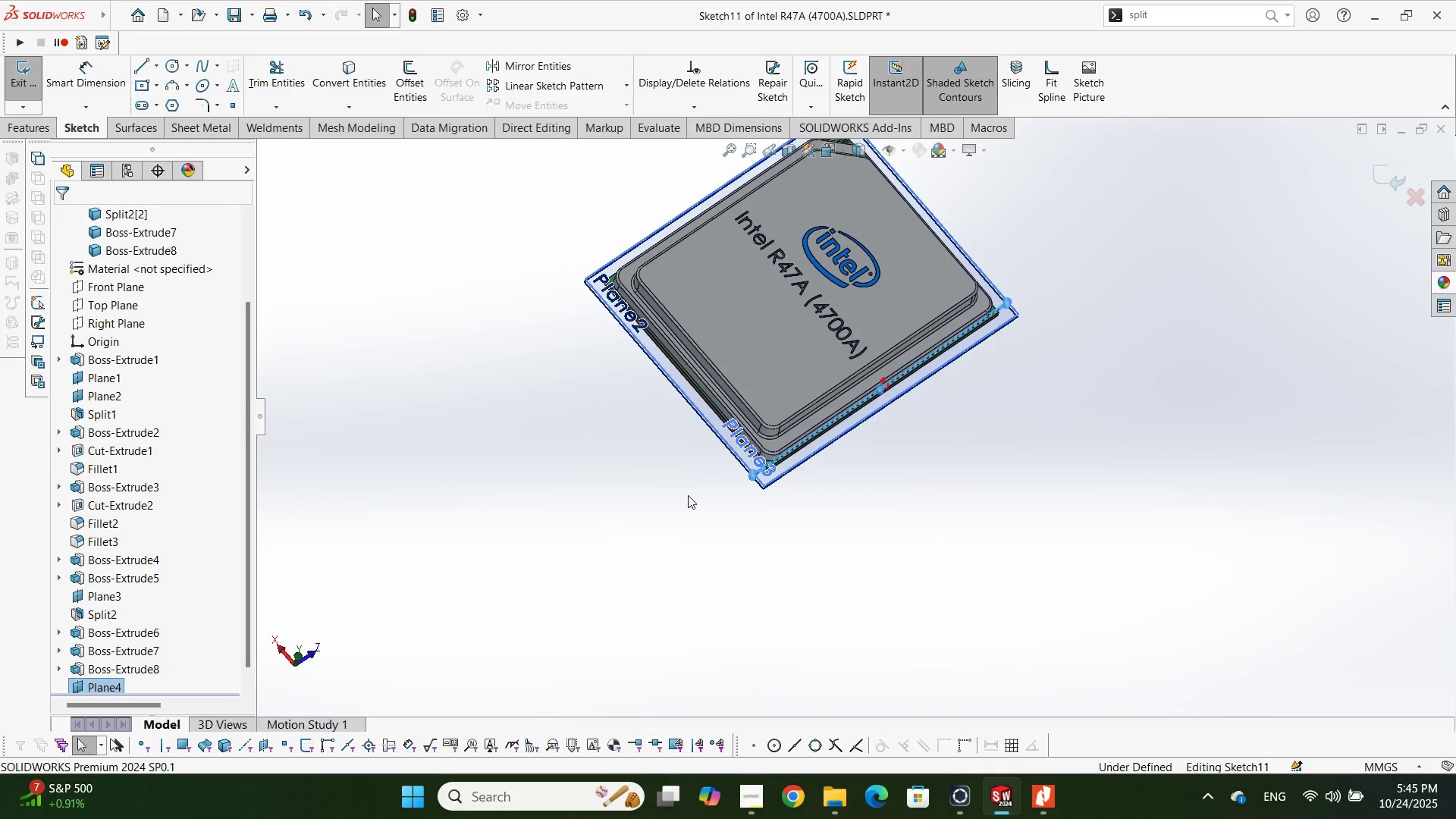 
scroll: coordinate [688, 491], scroll_direction: up, amount: 1.0
 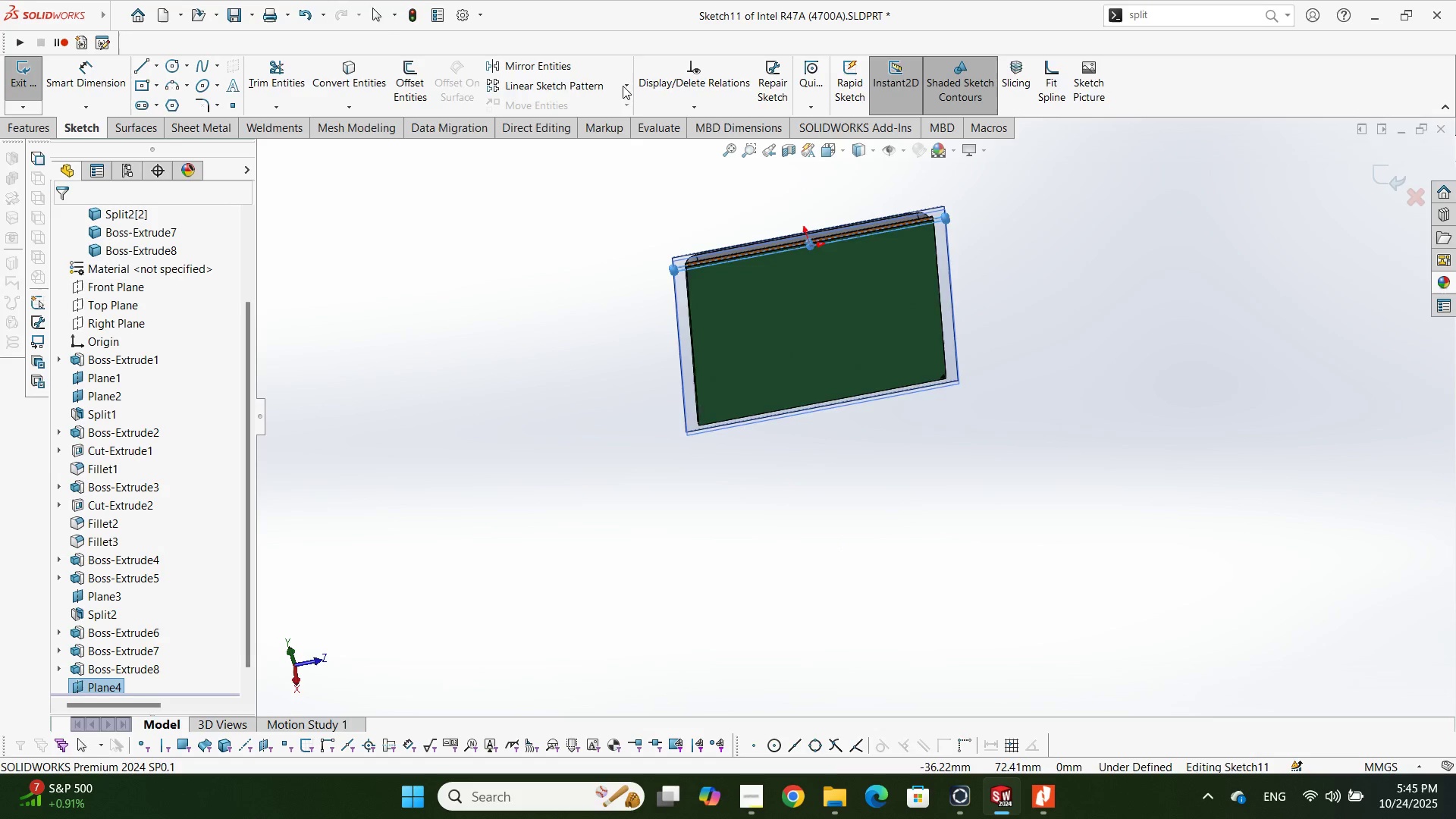 
scroll: coordinate [798, 297], scroll_direction: down, amount: 5.0
 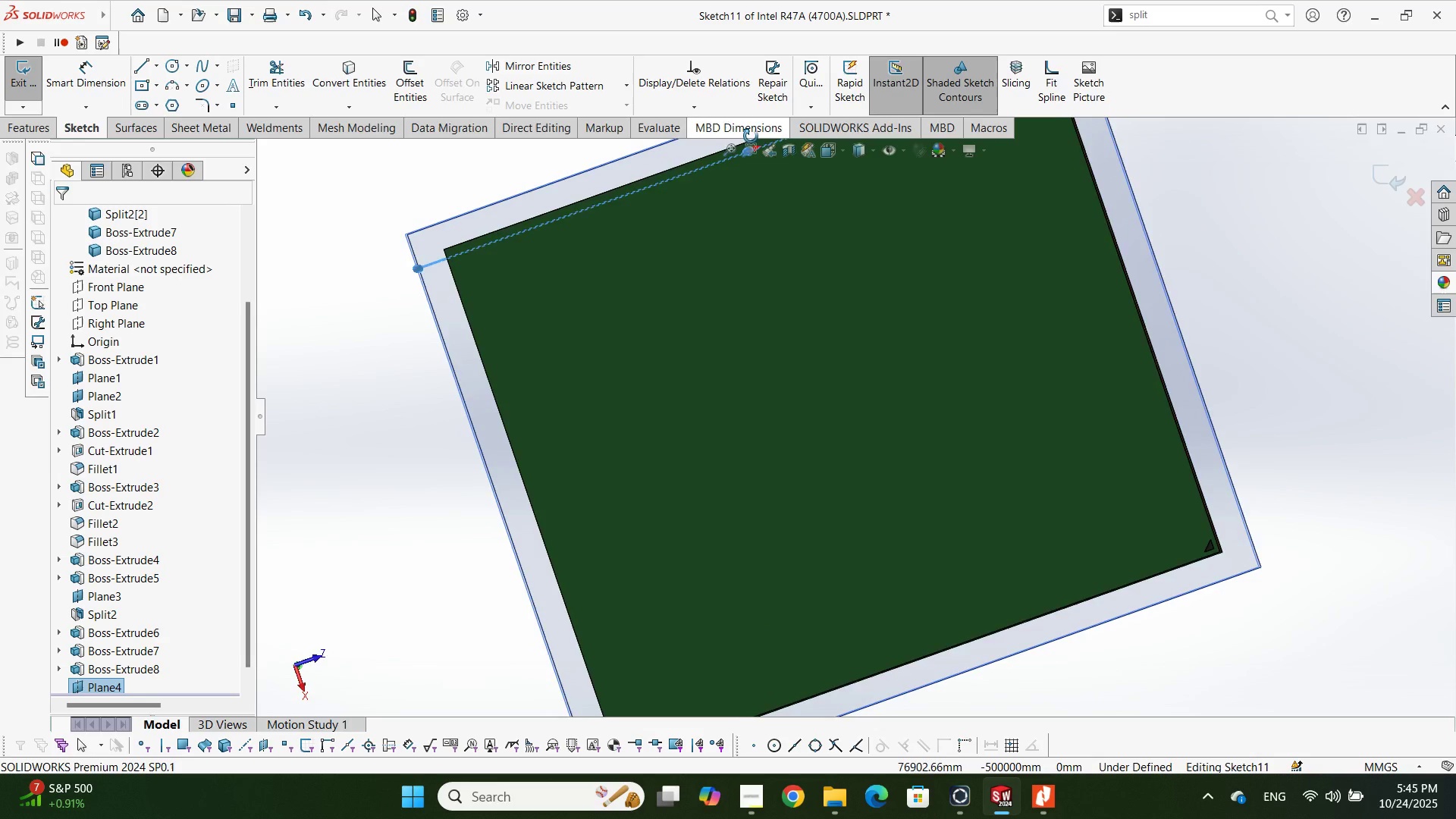 
key(Alt+AltLeft)
 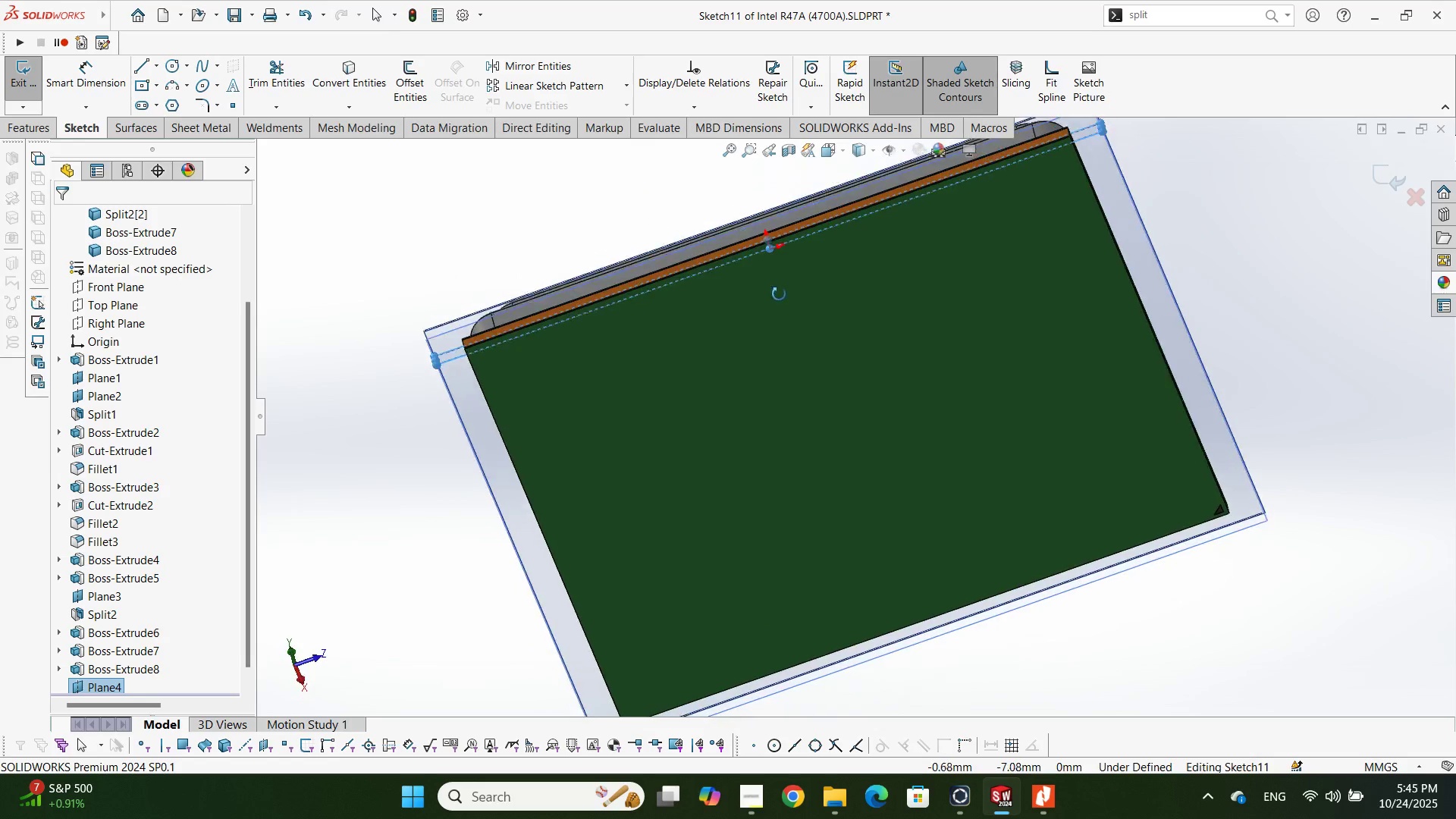 
key(Alt+Tab)
 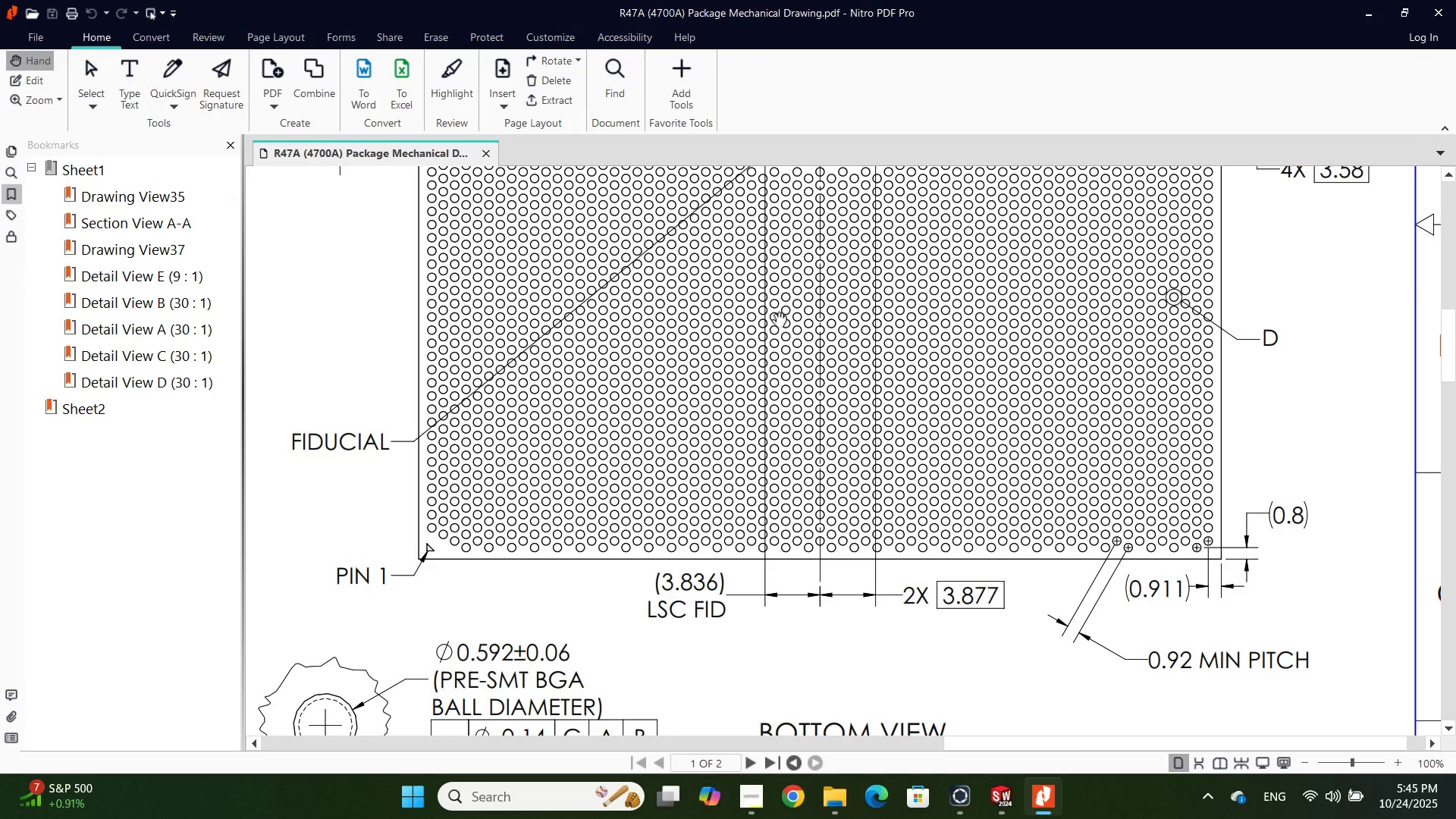 
key(Alt+AltLeft)
 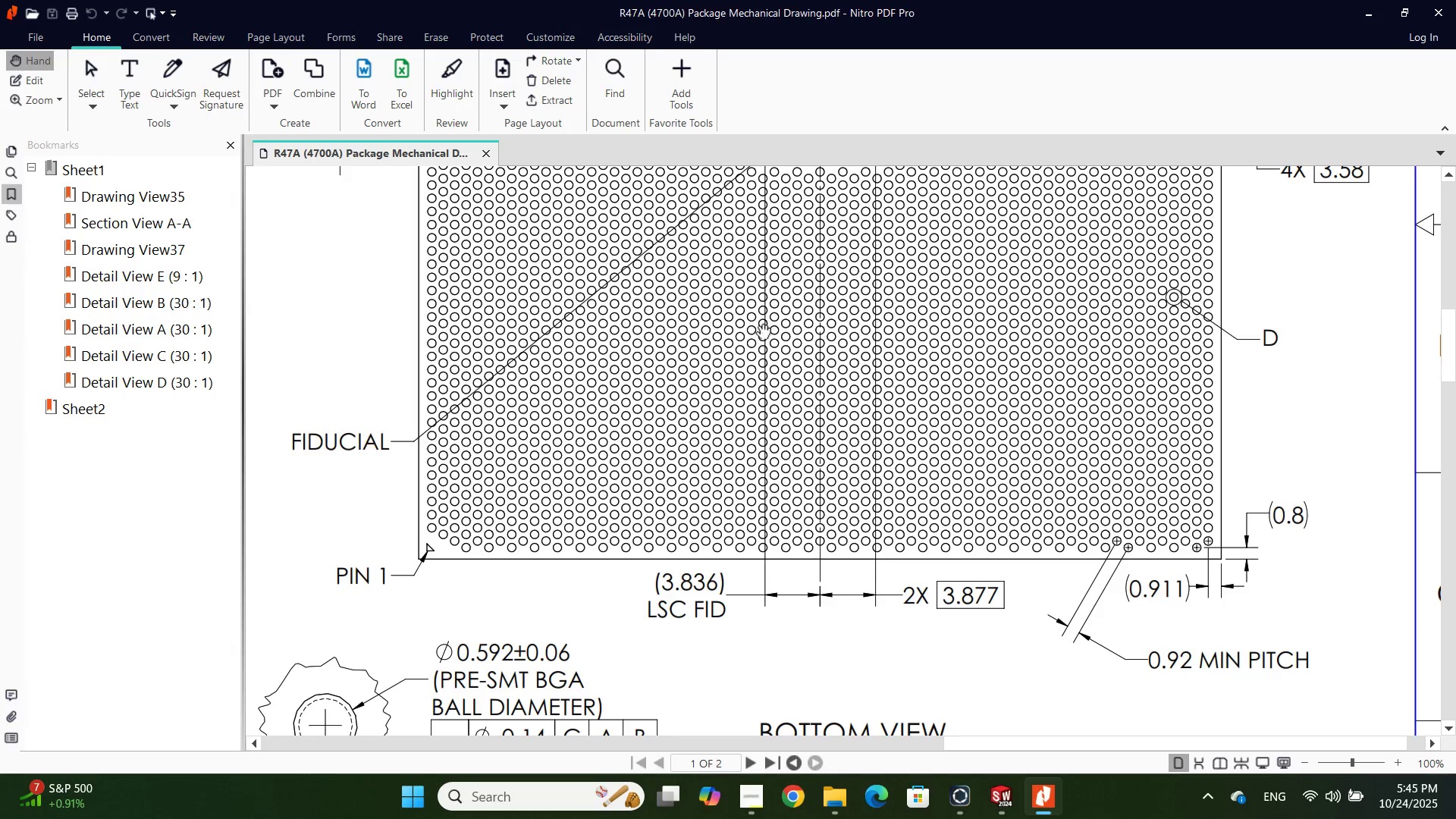 
key(Alt+Tab)
 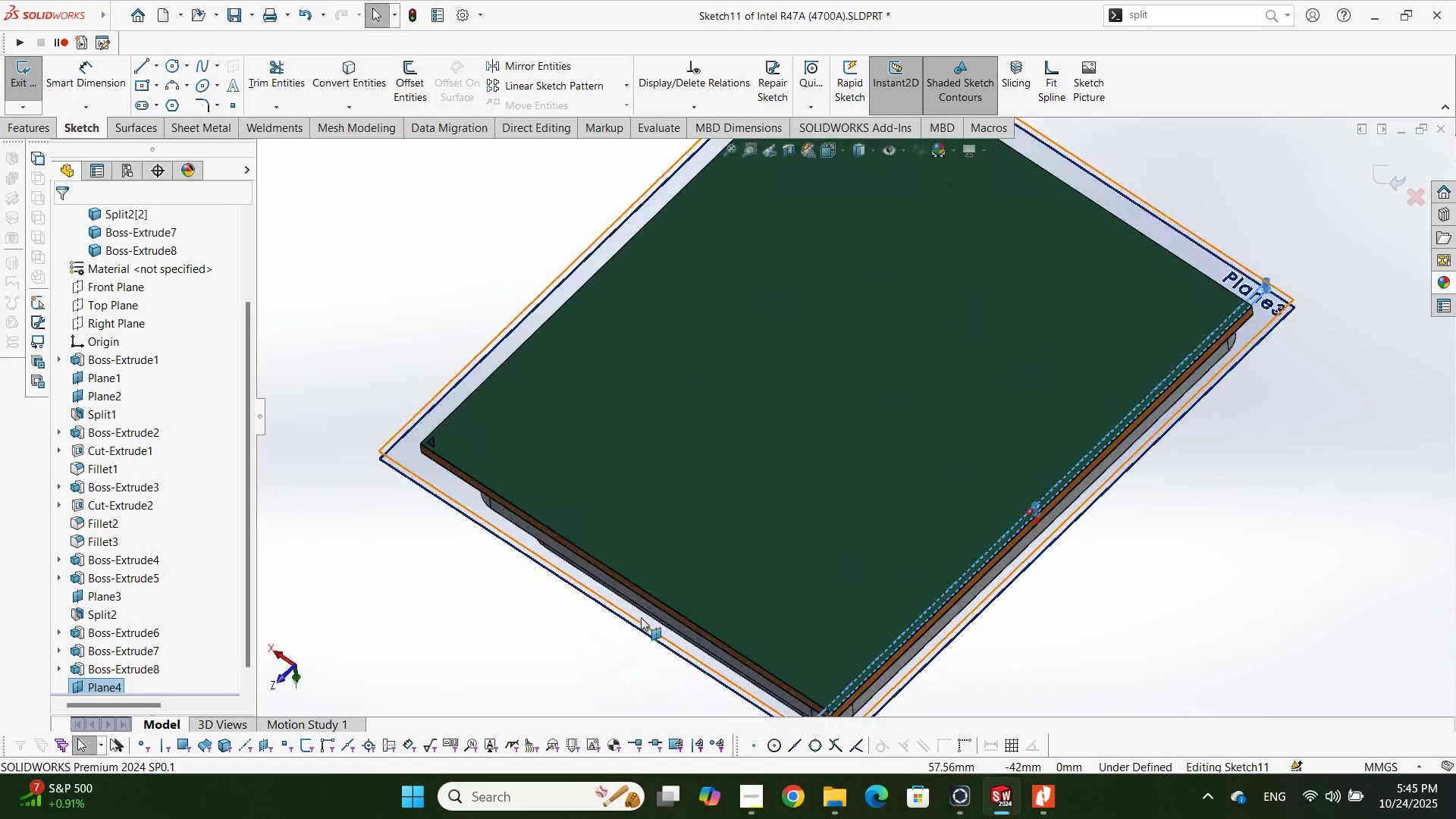 
scroll: coordinate [828, 649], scroll_direction: down, amount: 5.0
 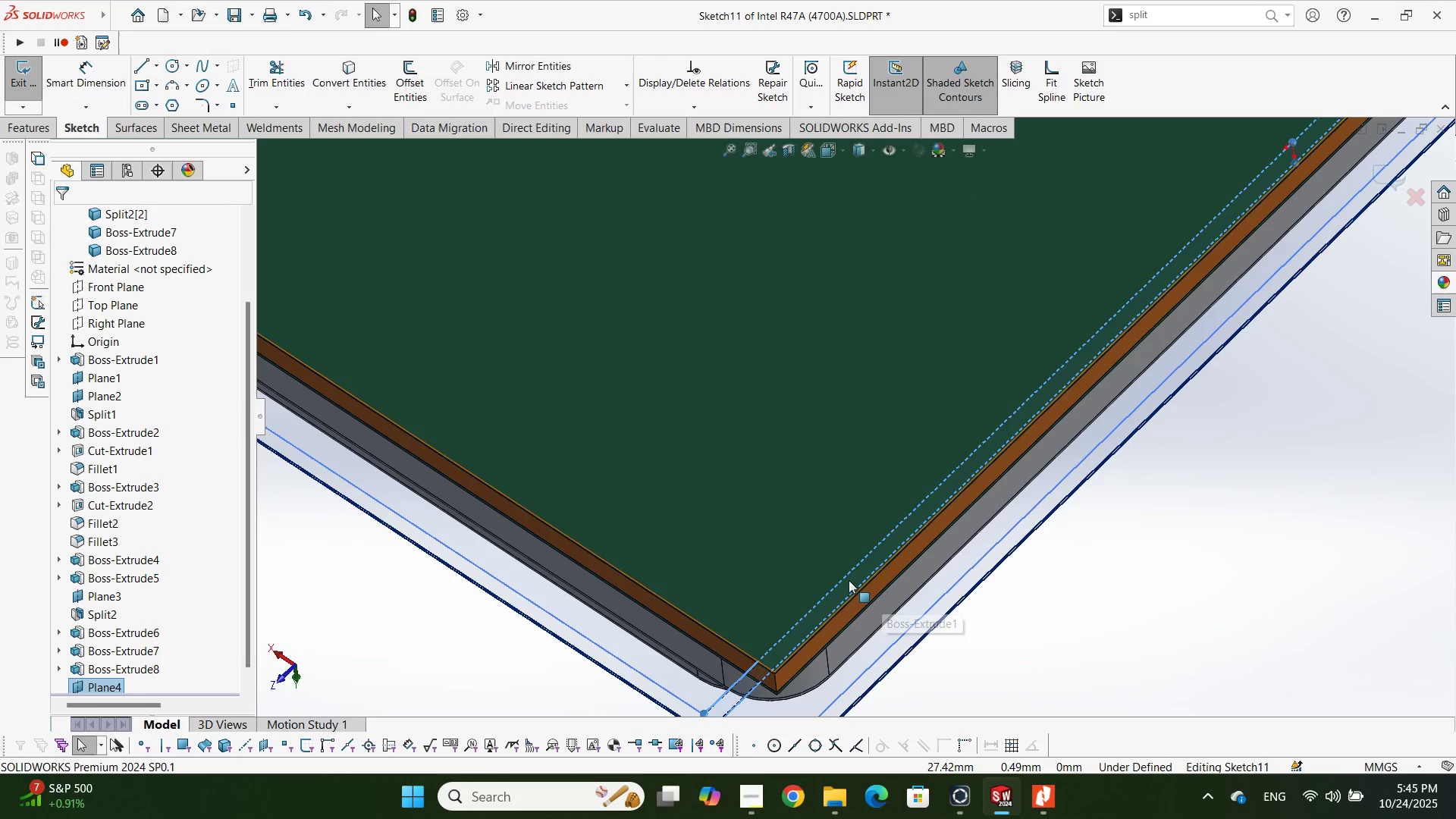 
key(Alt+AltLeft)
 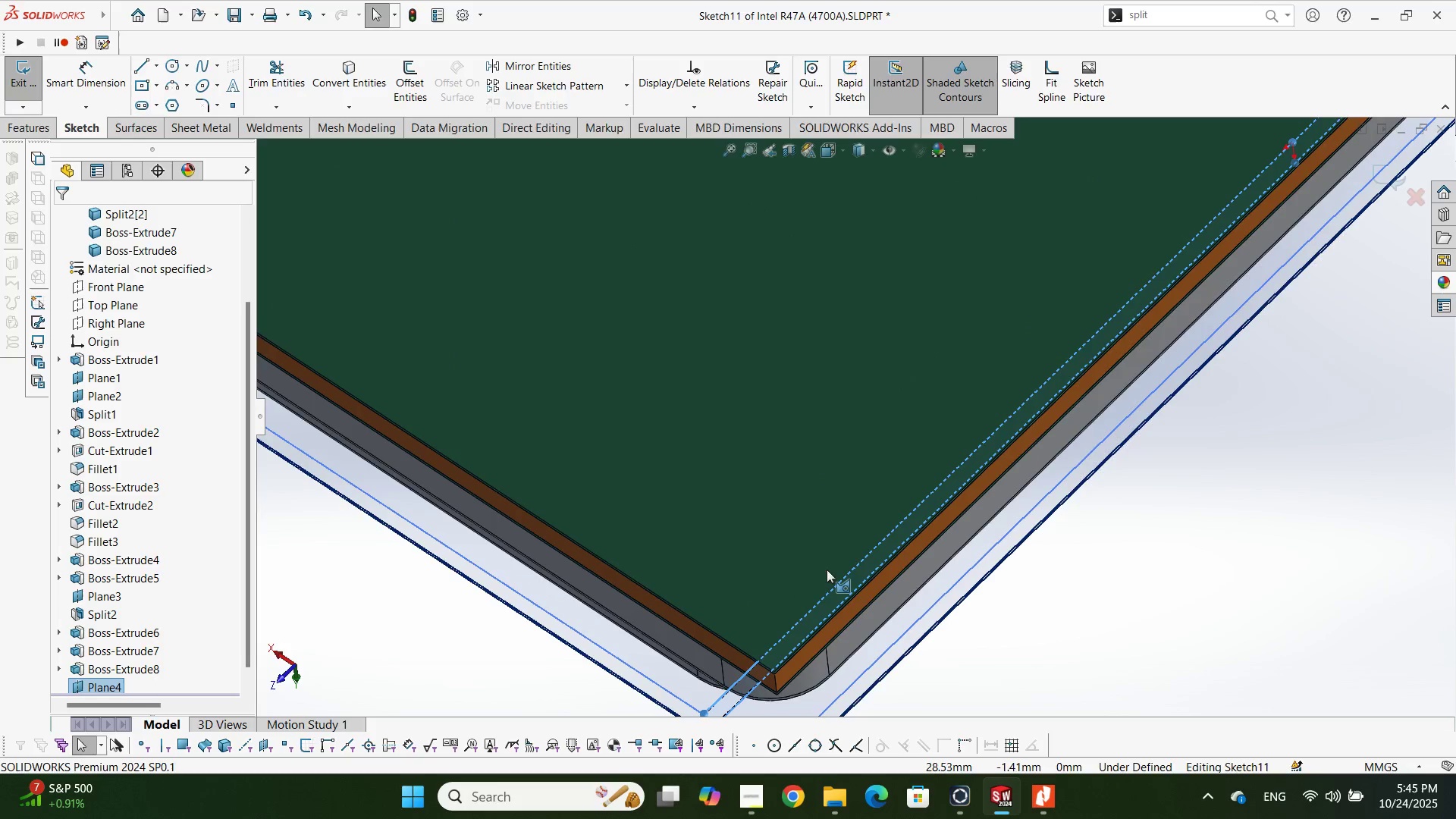 
key(Alt+Tab)
 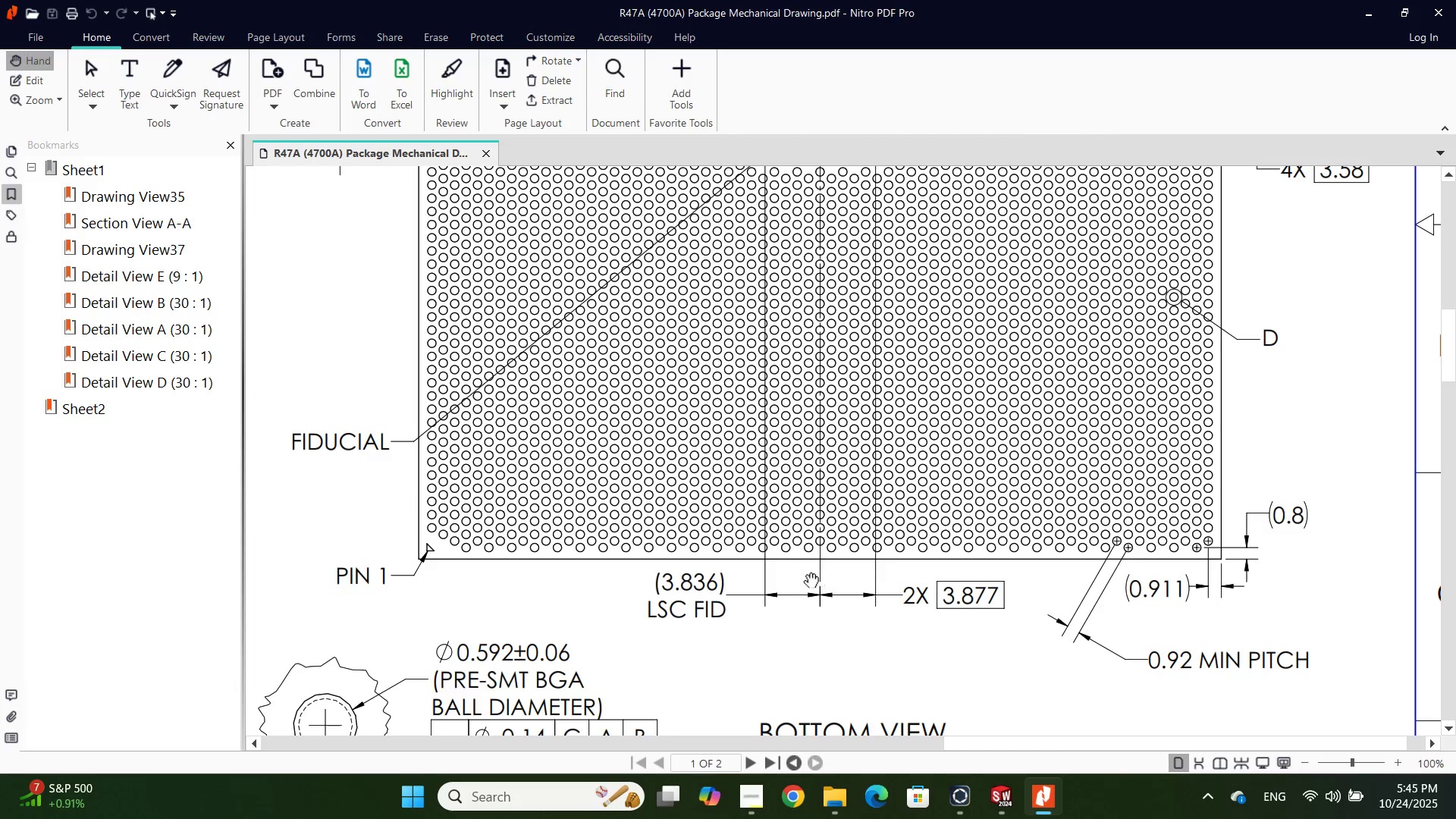 
key(Alt+Tab)
 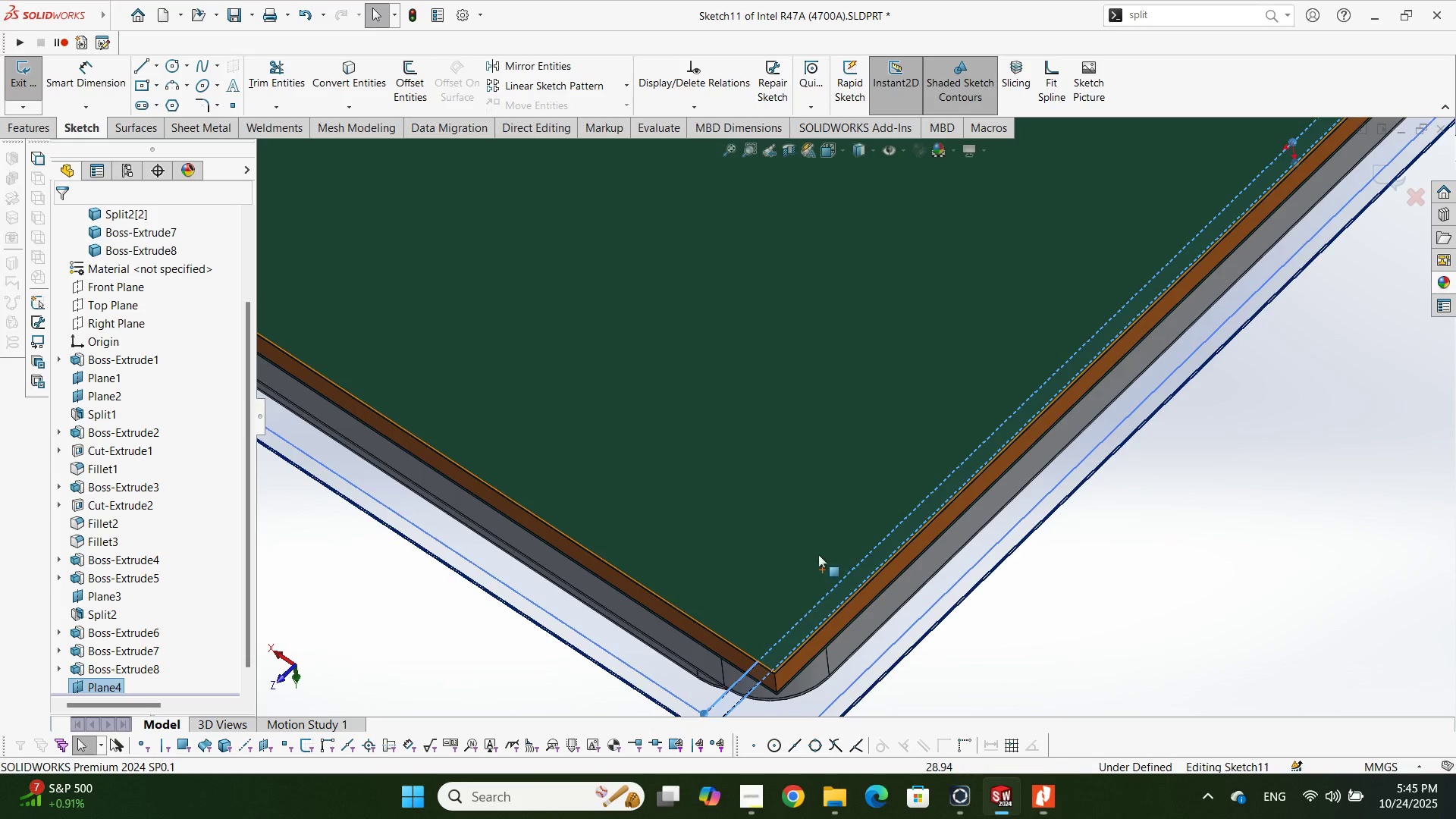 
scroll: coordinate [813, 553], scroll_direction: up, amount: 1.0
 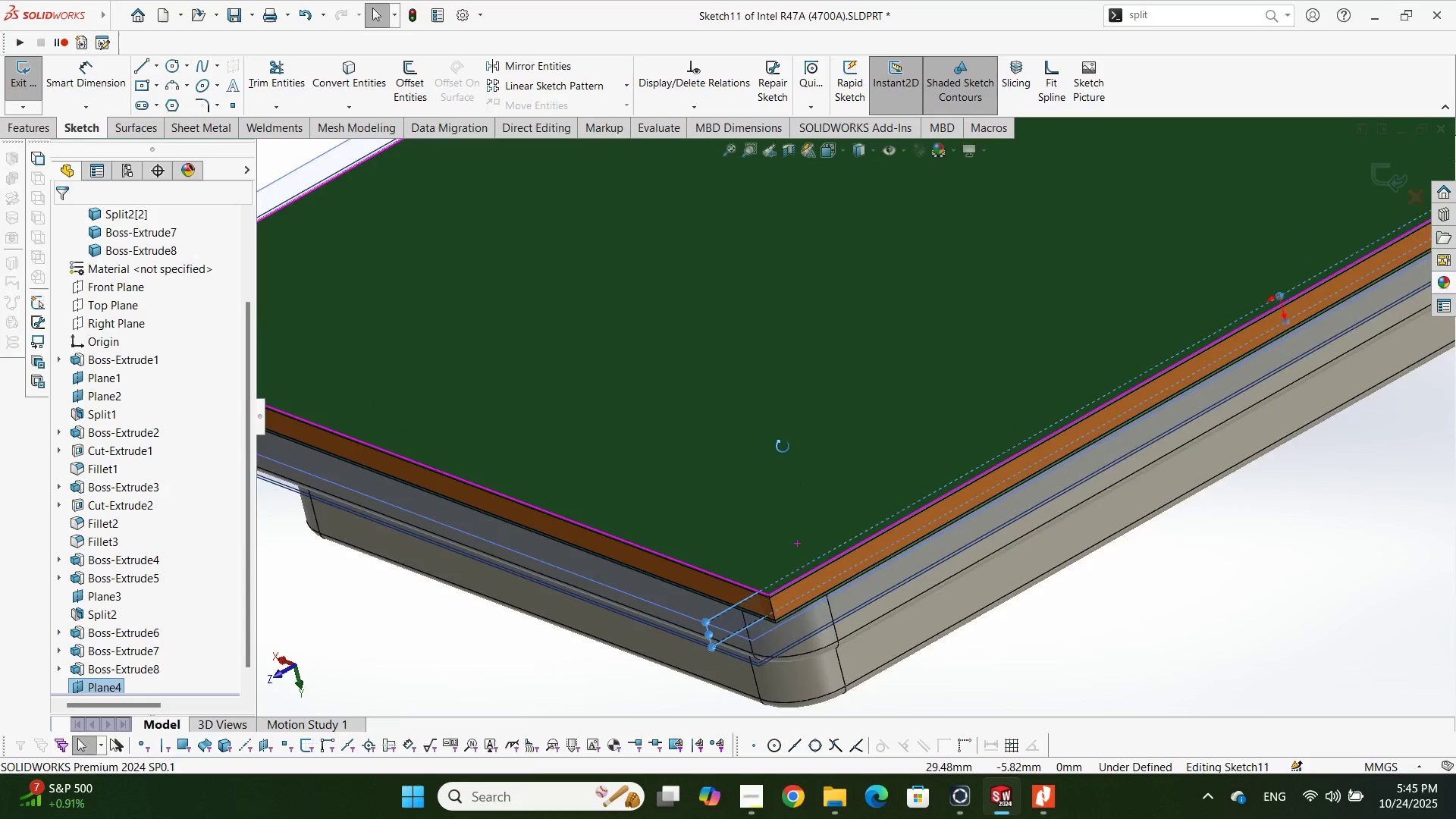 
key(Space)
 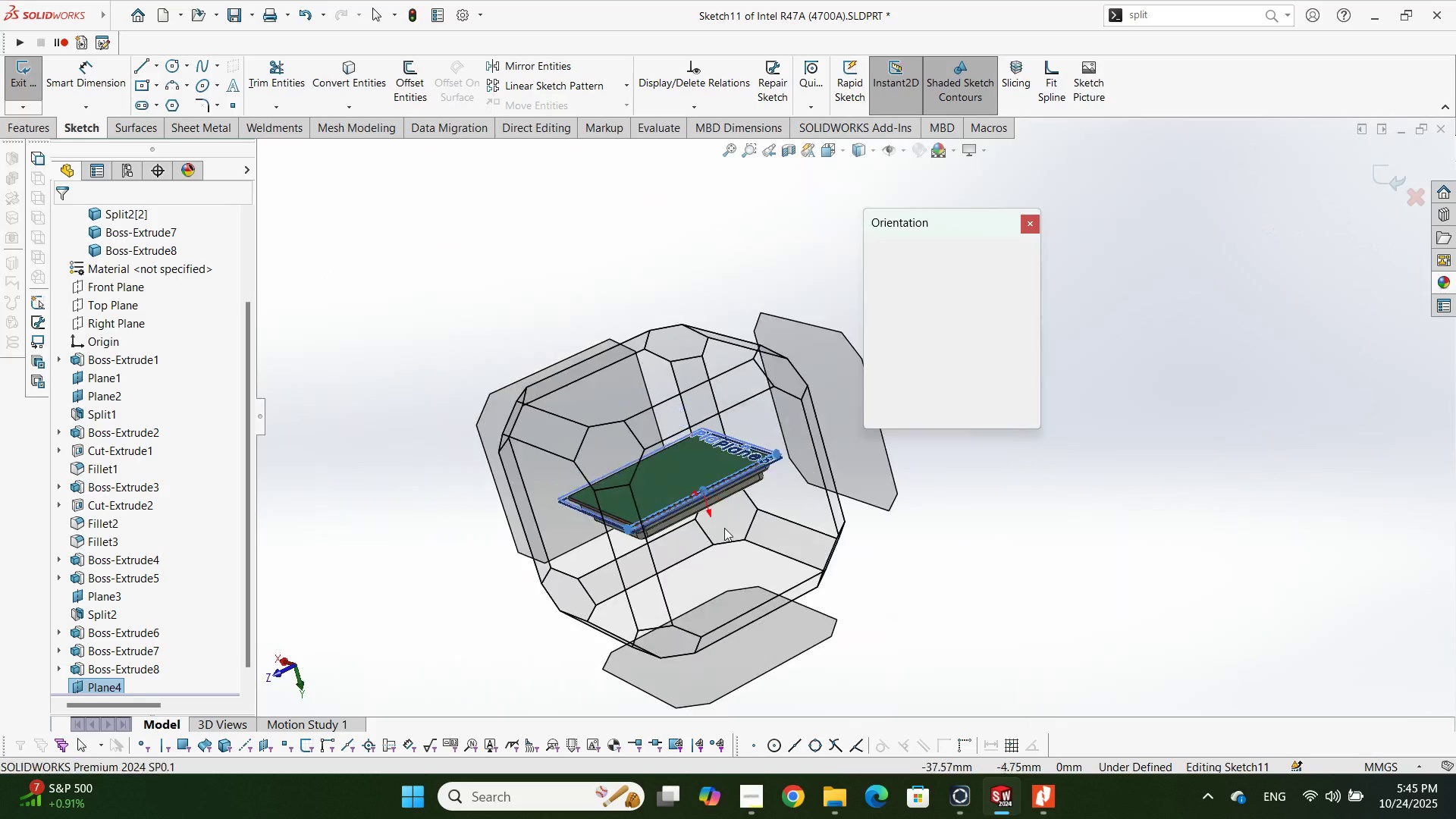 
left_click([724, 526])
 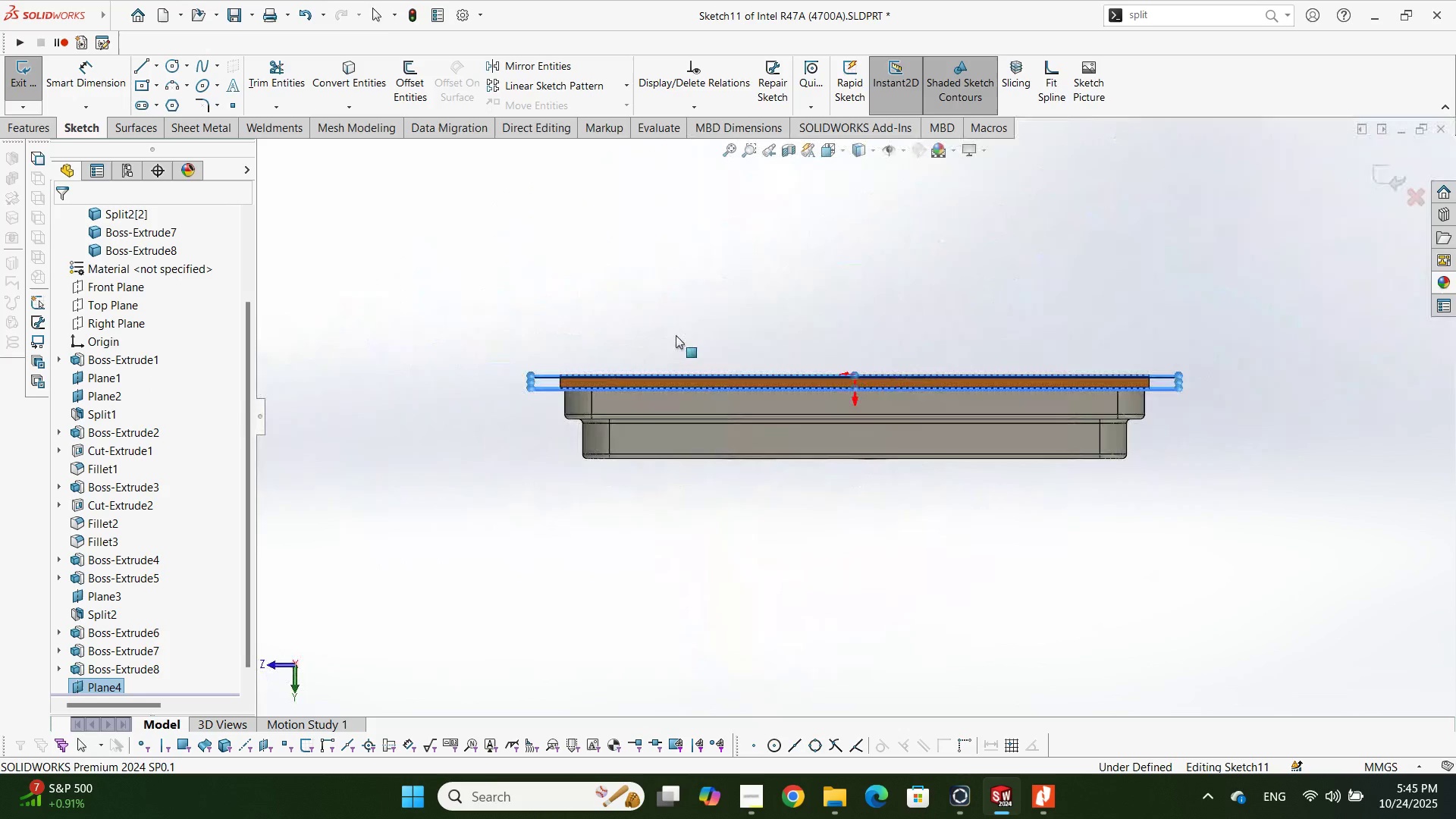 
scroll: coordinate [632, 385], scroll_direction: down, amount: 8.0
 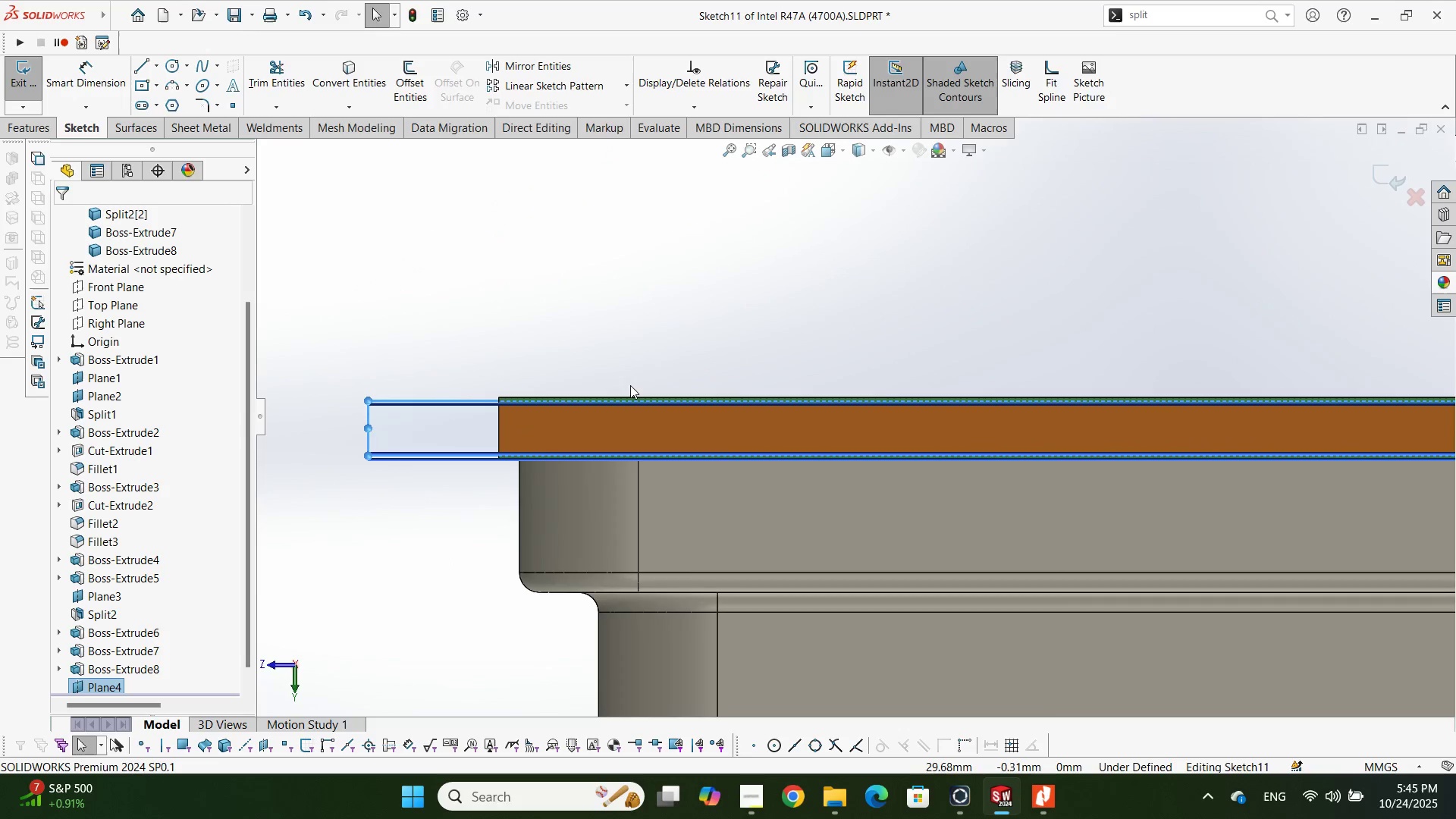 
key(Alt+AltLeft)
 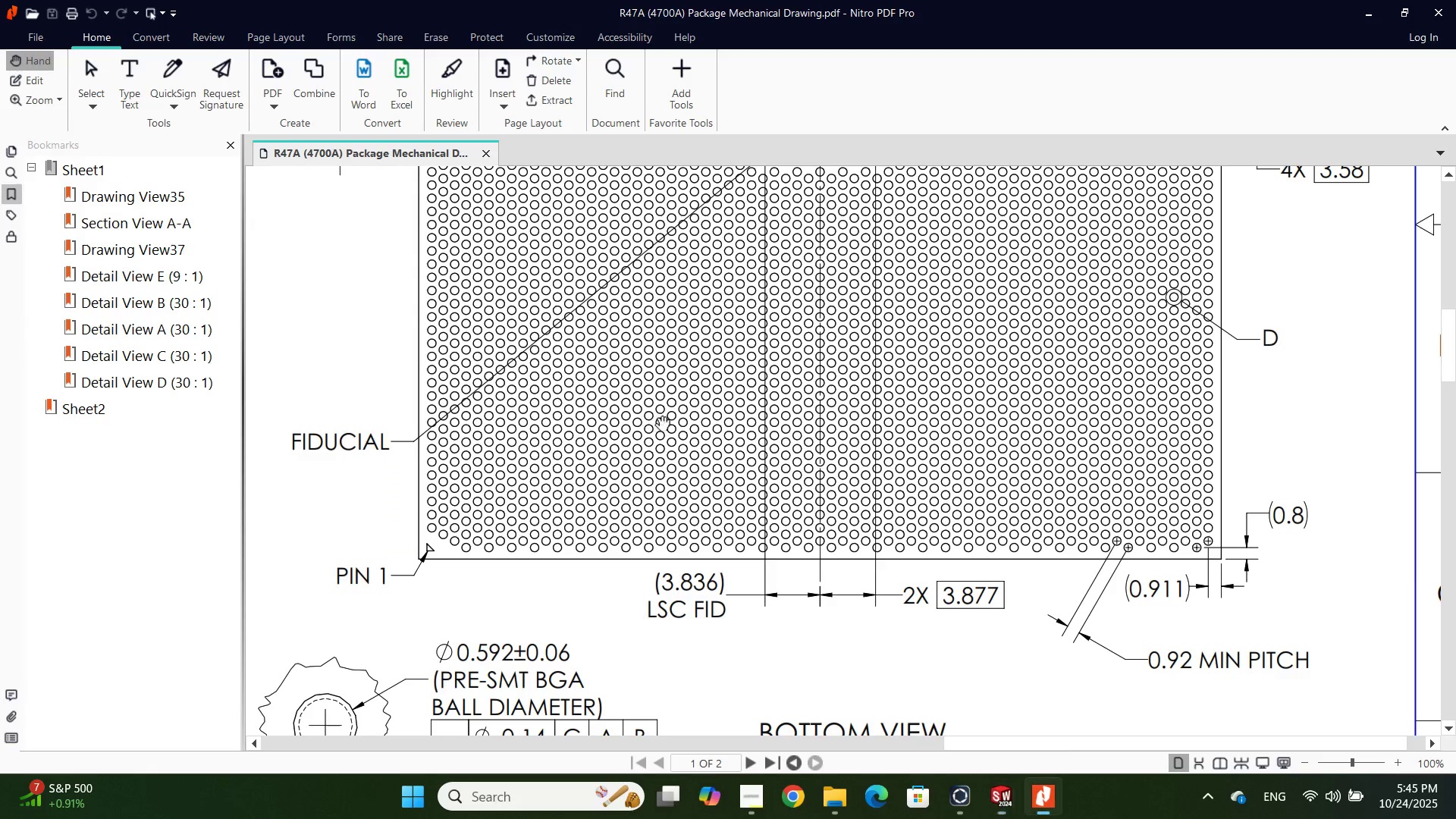 
hold_key(key=ControlLeft, duration=0.69)
scroll: coordinate [755, 417], scroll_direction: down, amount: 1.0
 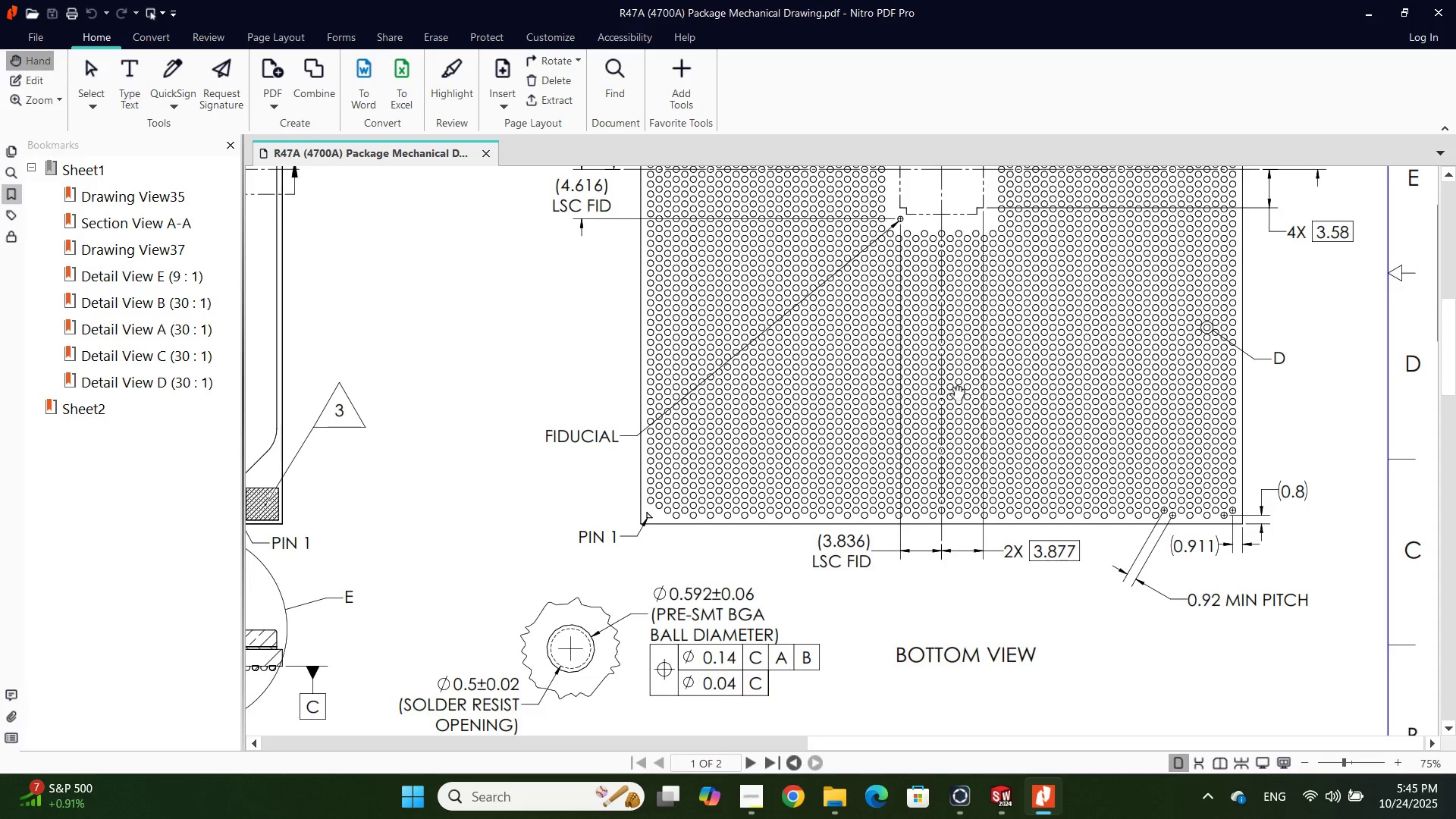 
scroll: coordinate [1084, 383], scroll_direction: up, amount: 4.0
 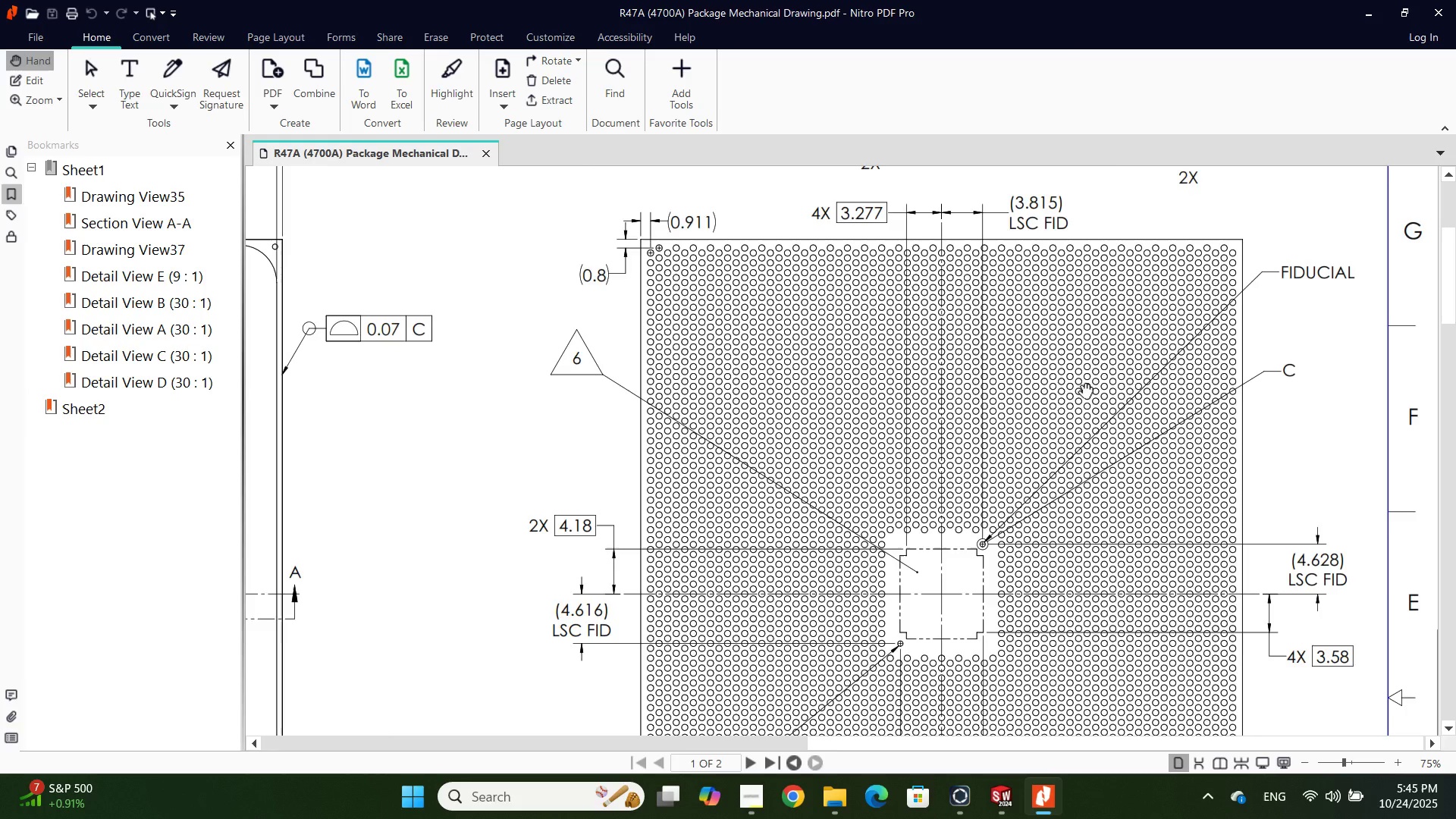 
scroll: coordinate [1076, 384], scroll_direction: down, amount: 3.0
 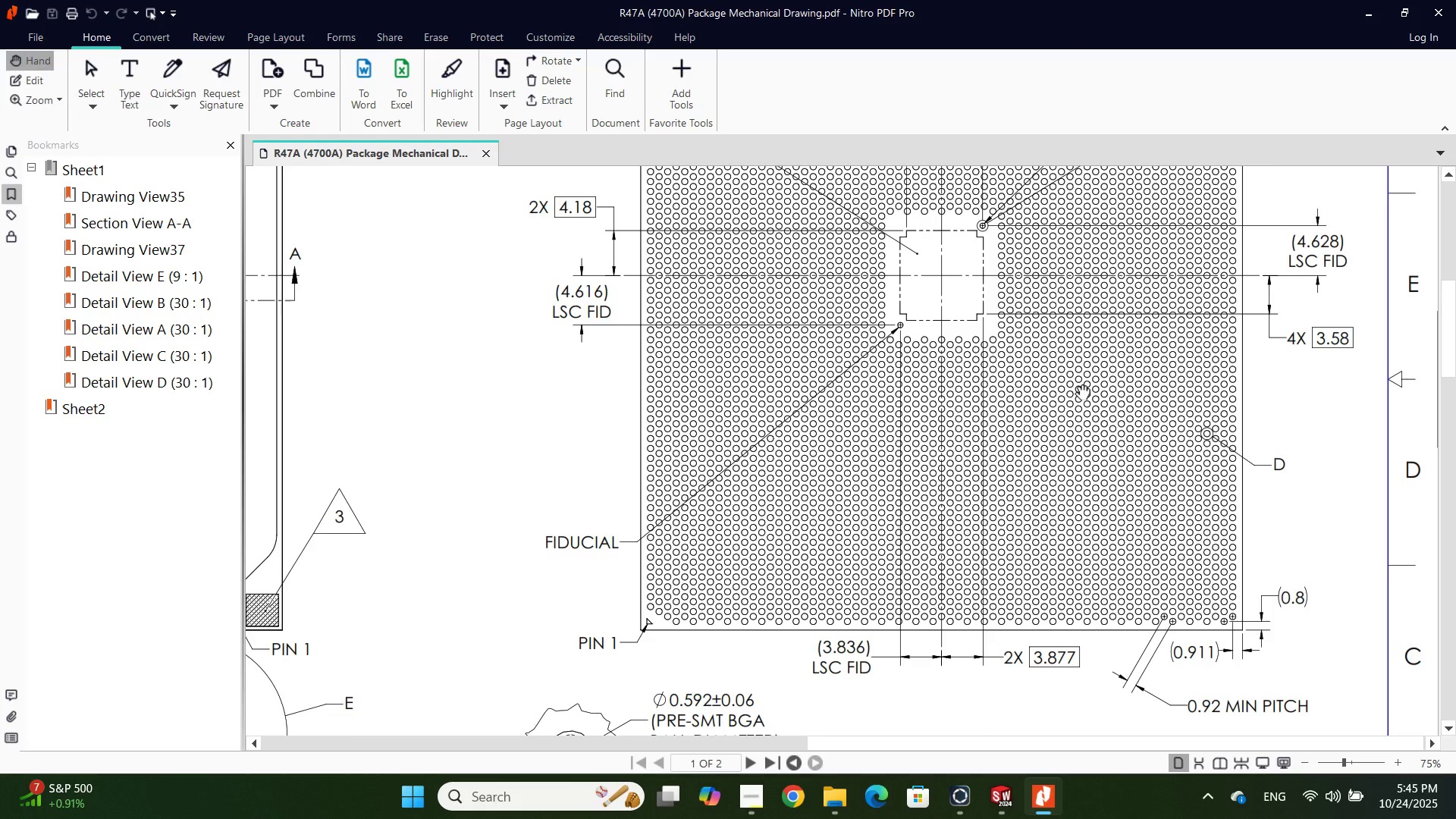 
key(Alt+AltLeft)
 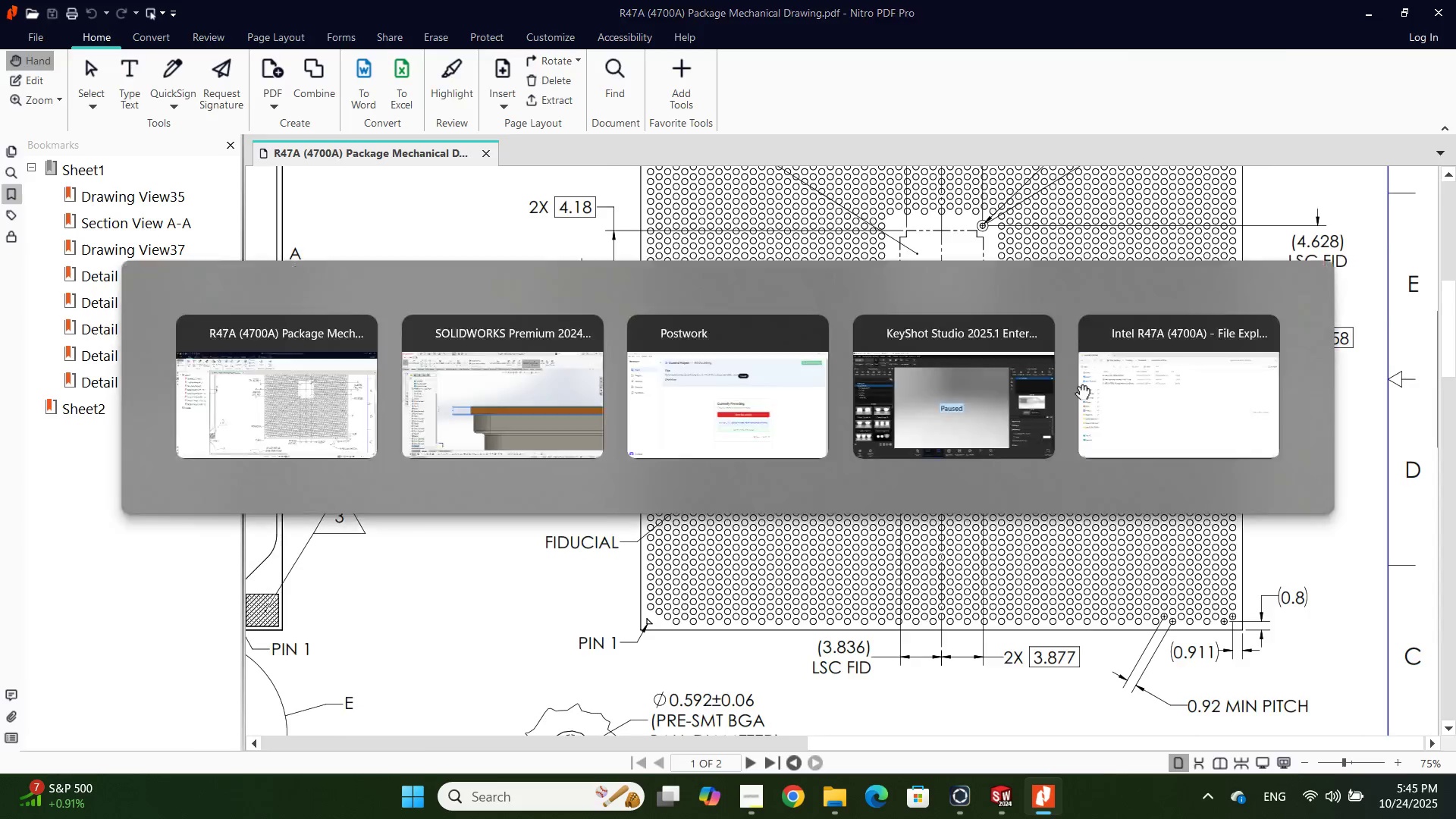 
key(Alt+Tab)
 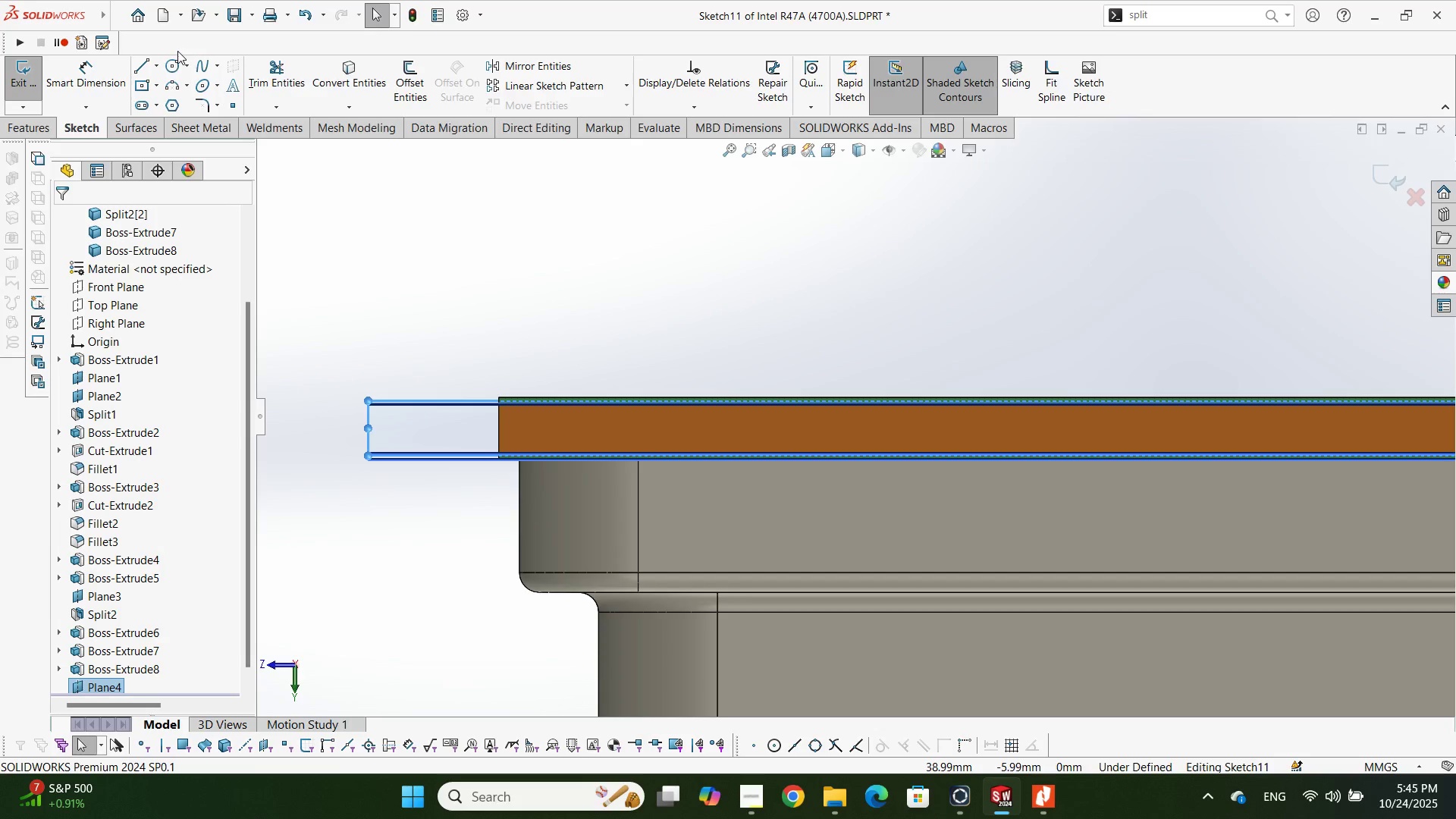 
left_click([175, 68])
 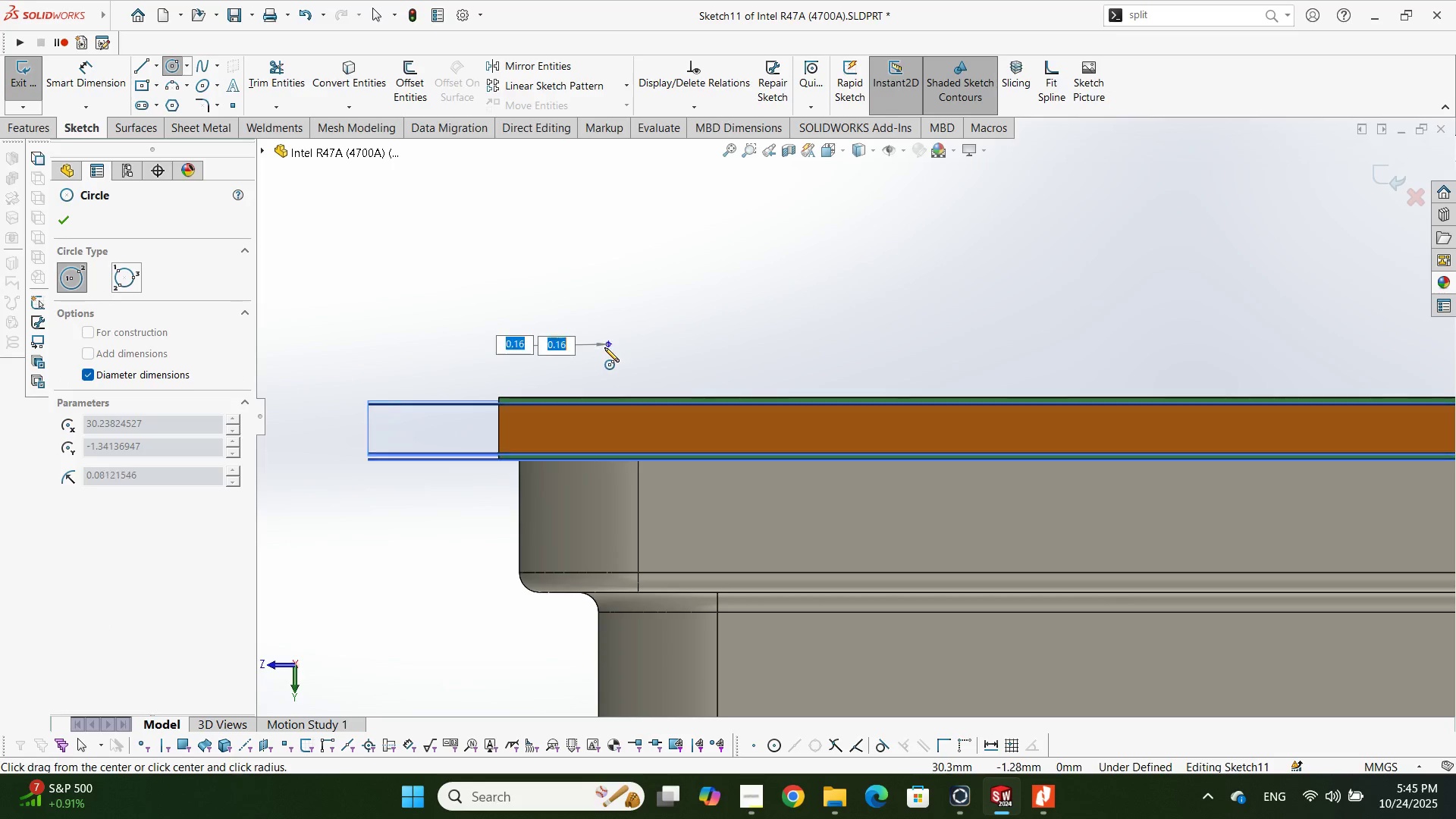 
left_click([587, 363])
 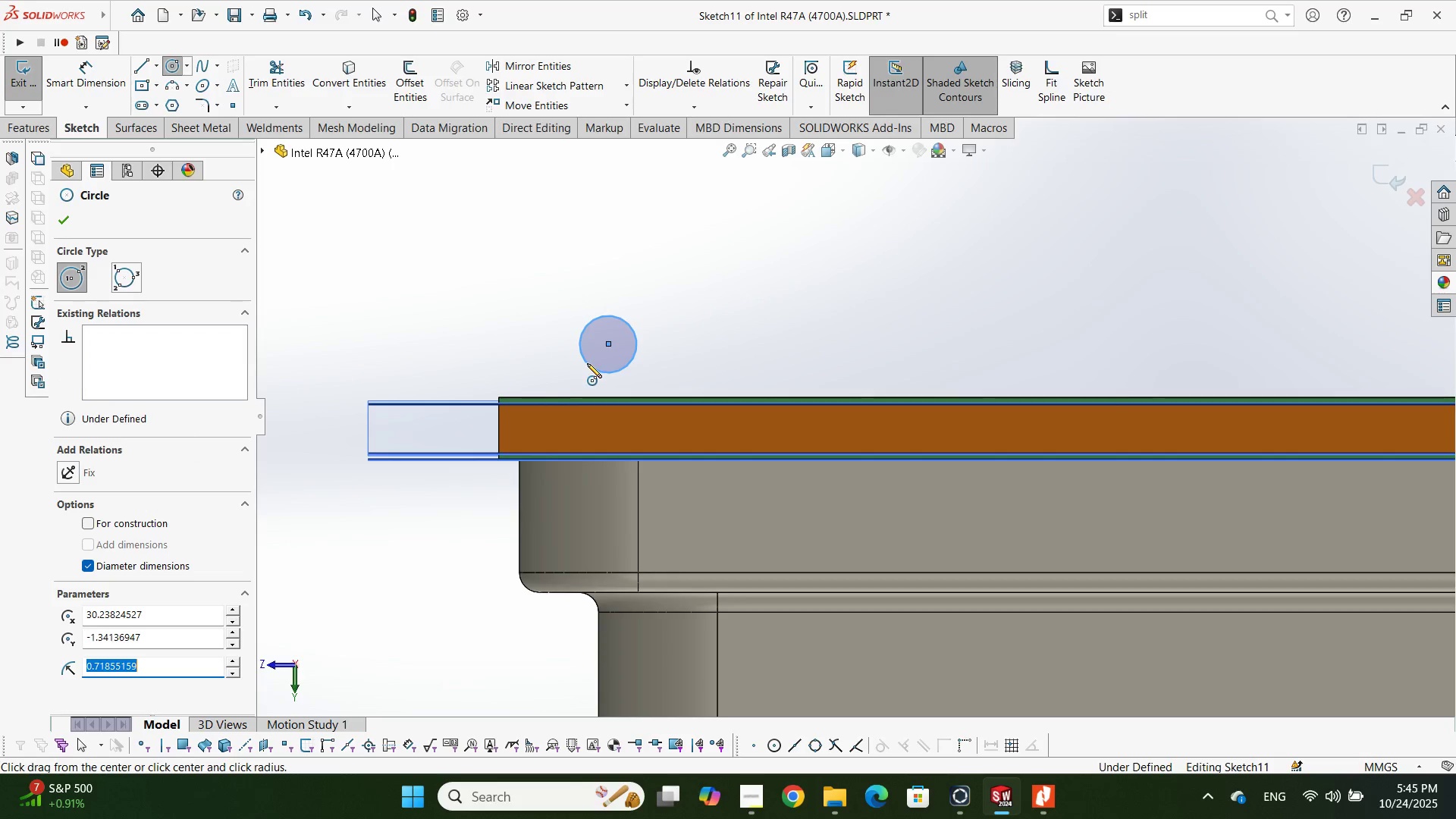 
key(Escape)
 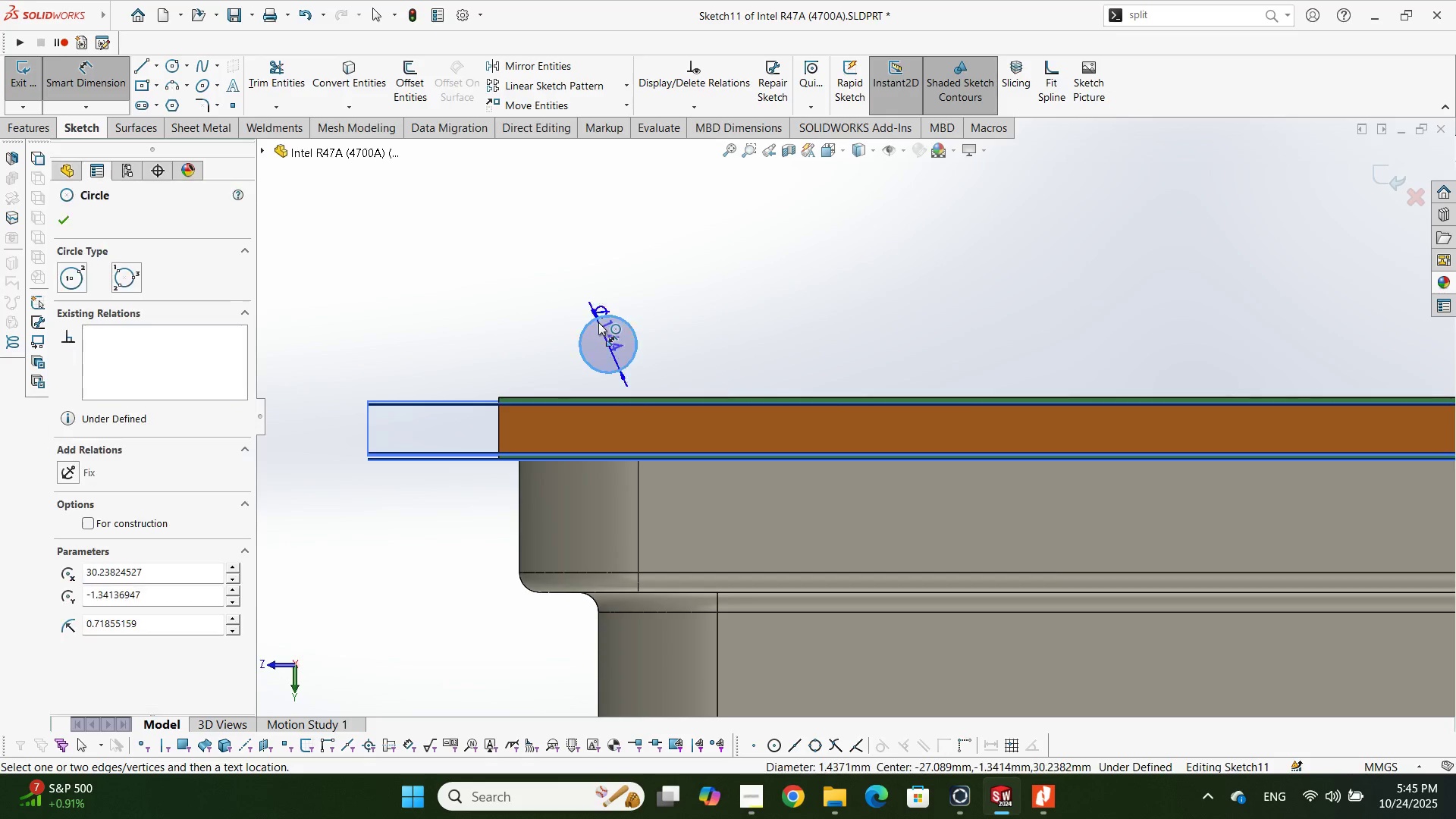 
double_click([686, 272])
 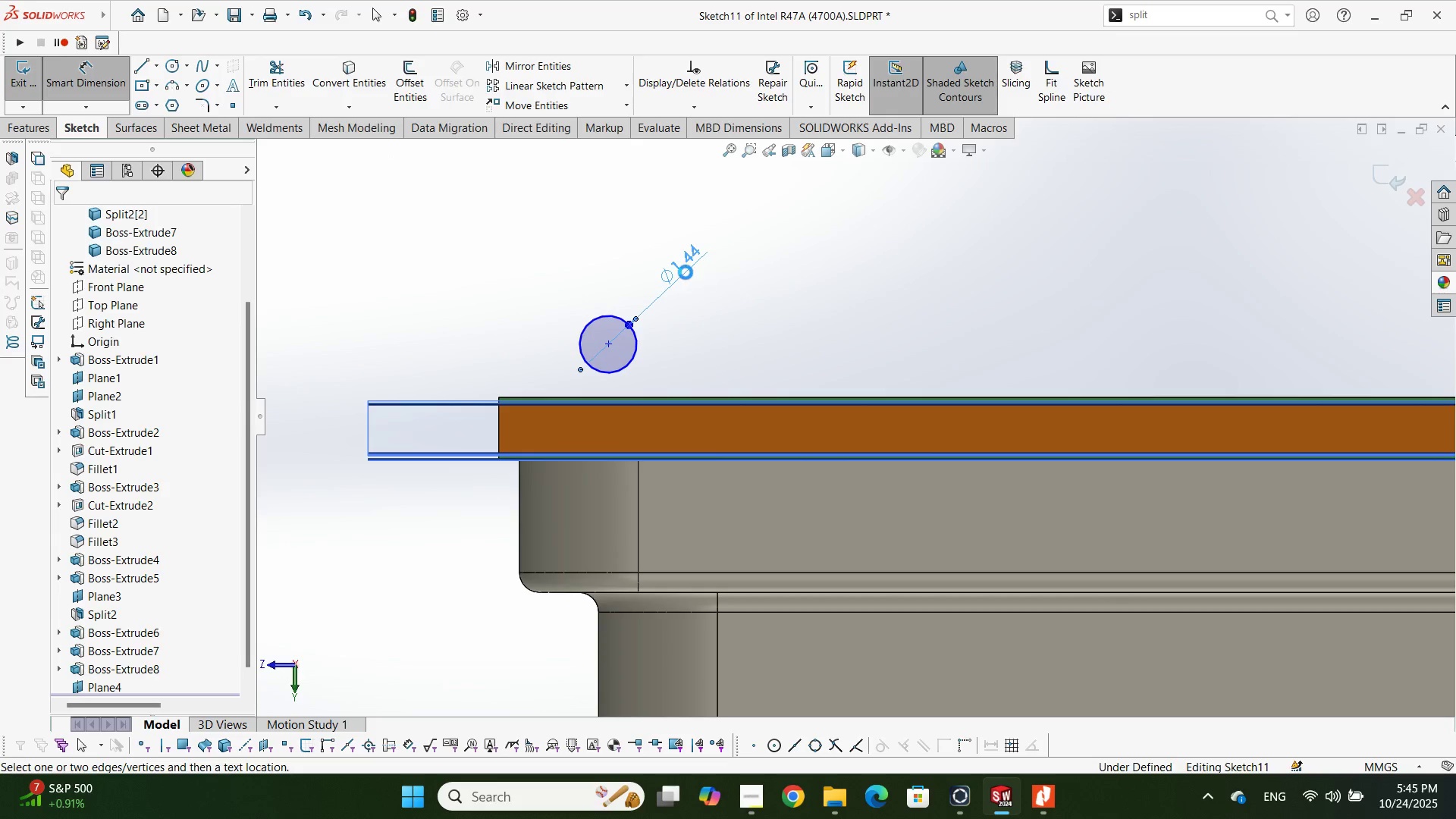 
triple_click([686, 272])
 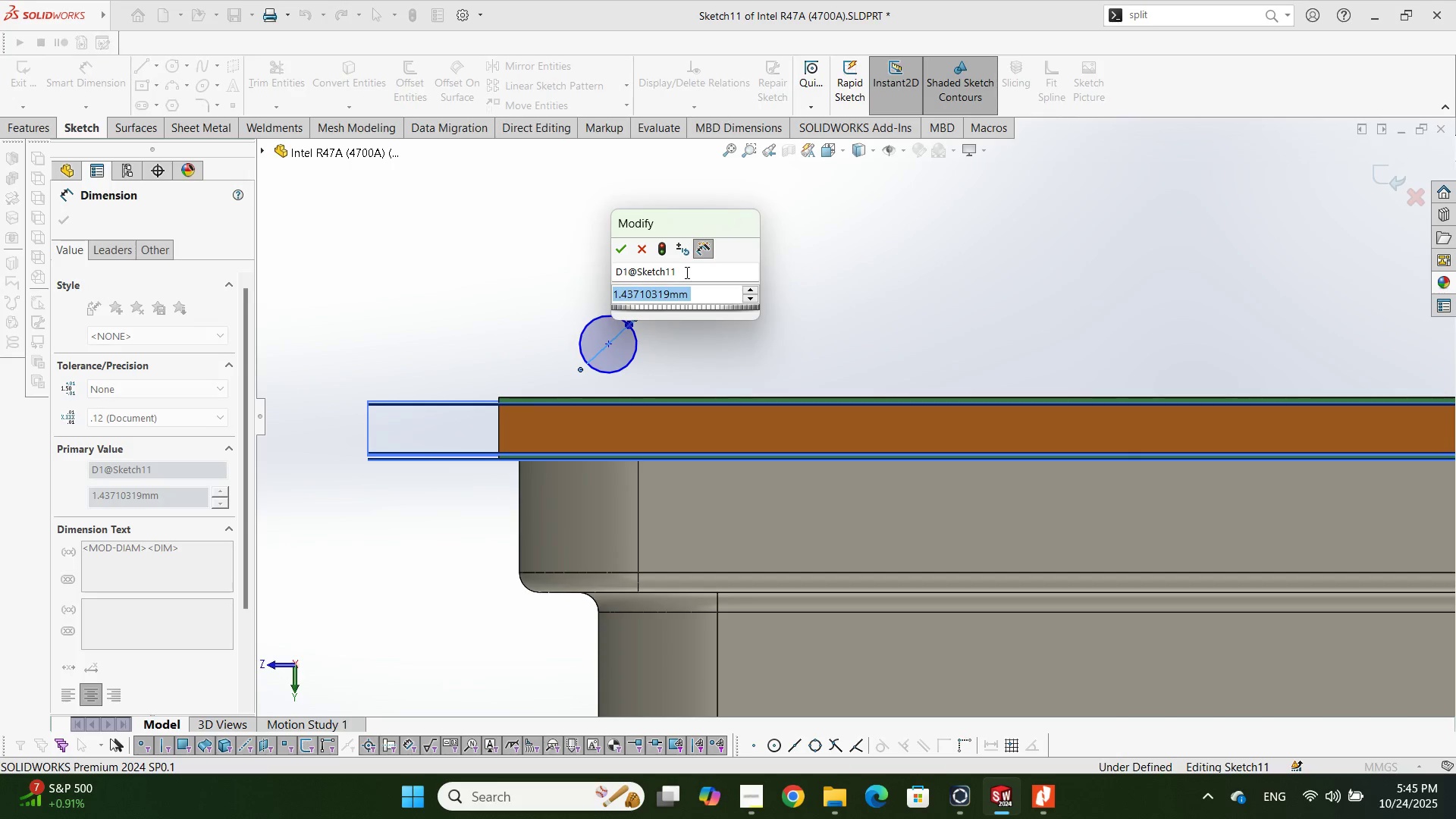 
key(Numpad0)
 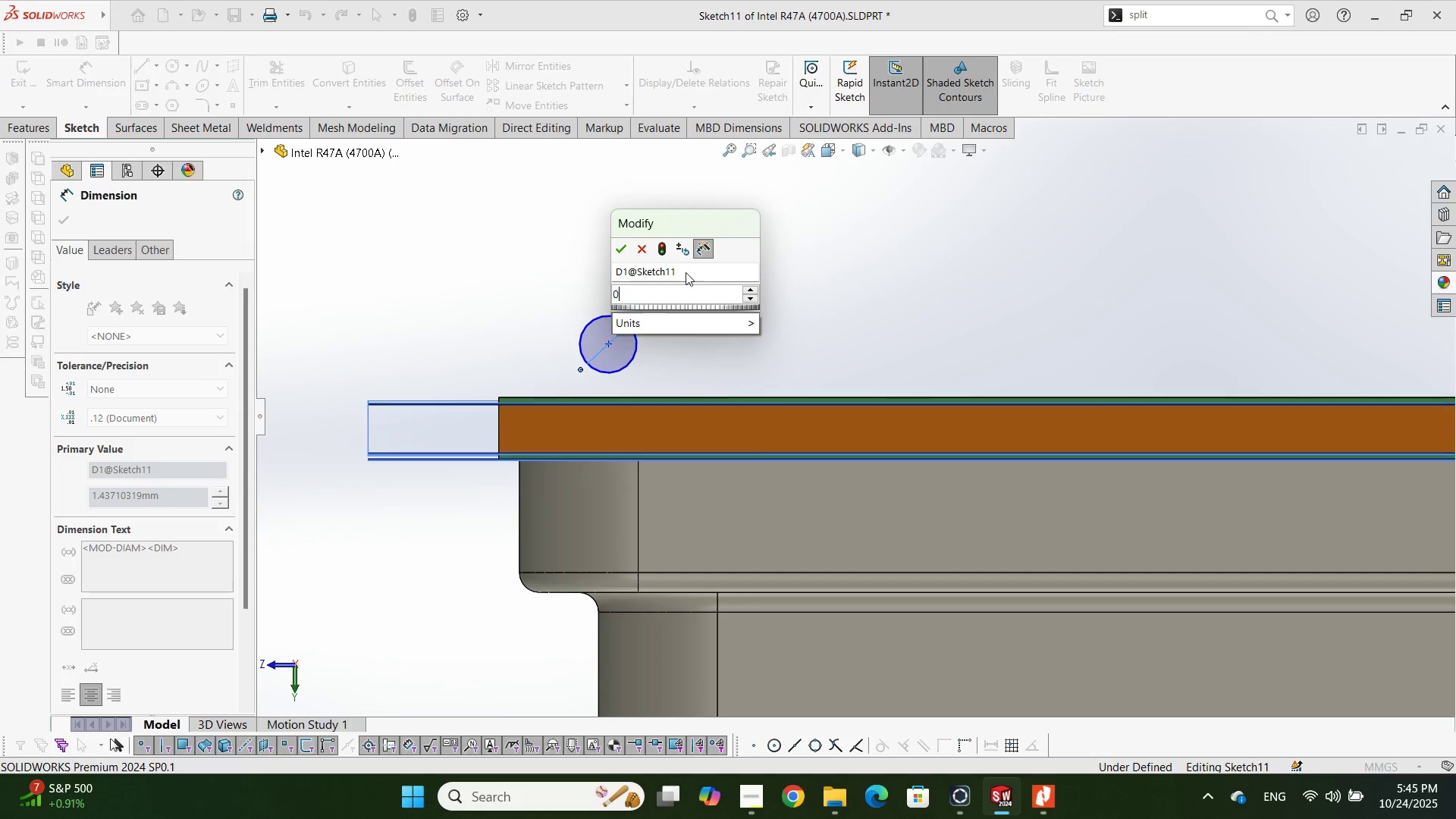 
key(NumpadDecimal)
 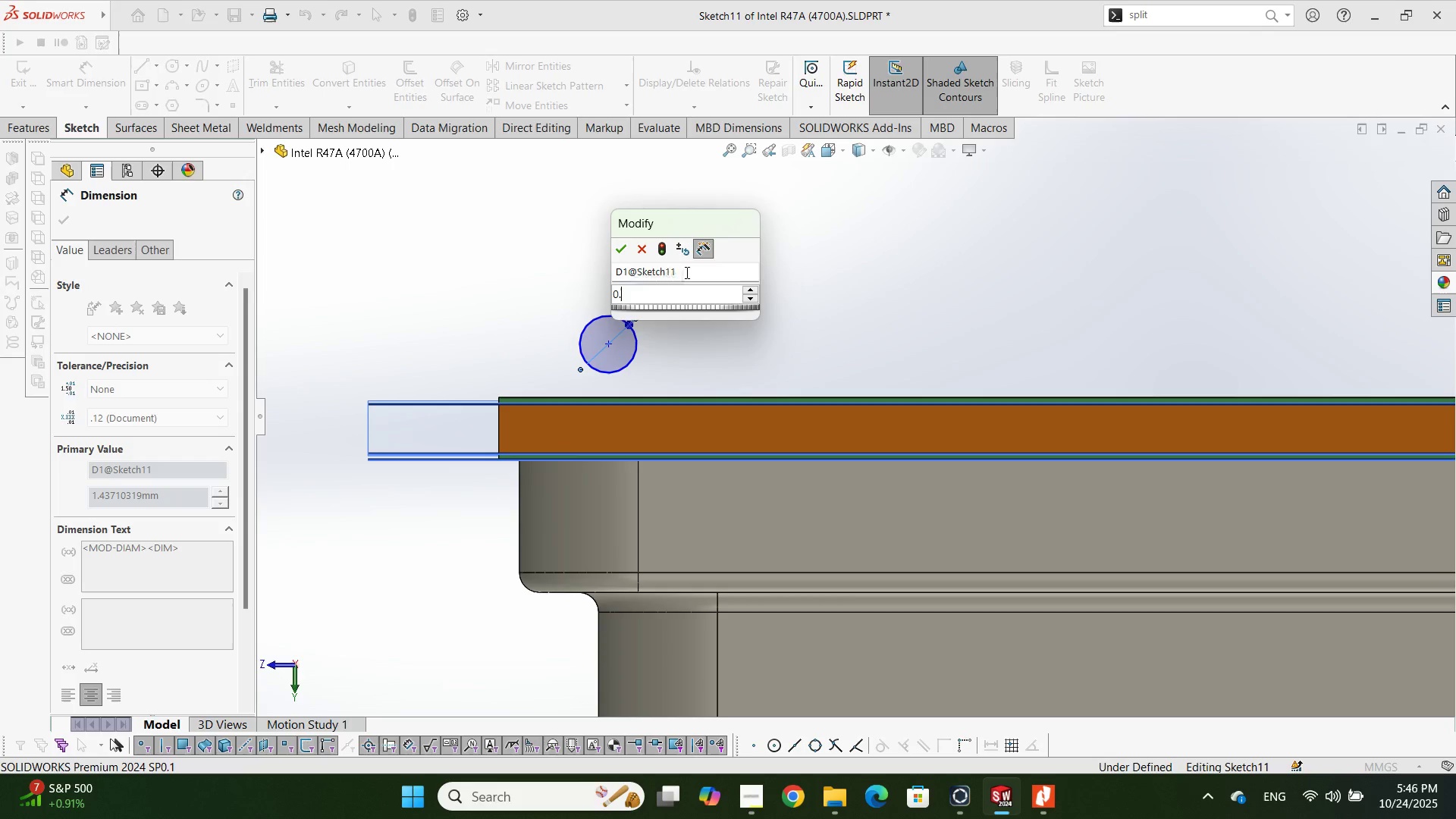 
key(Numpad5)
 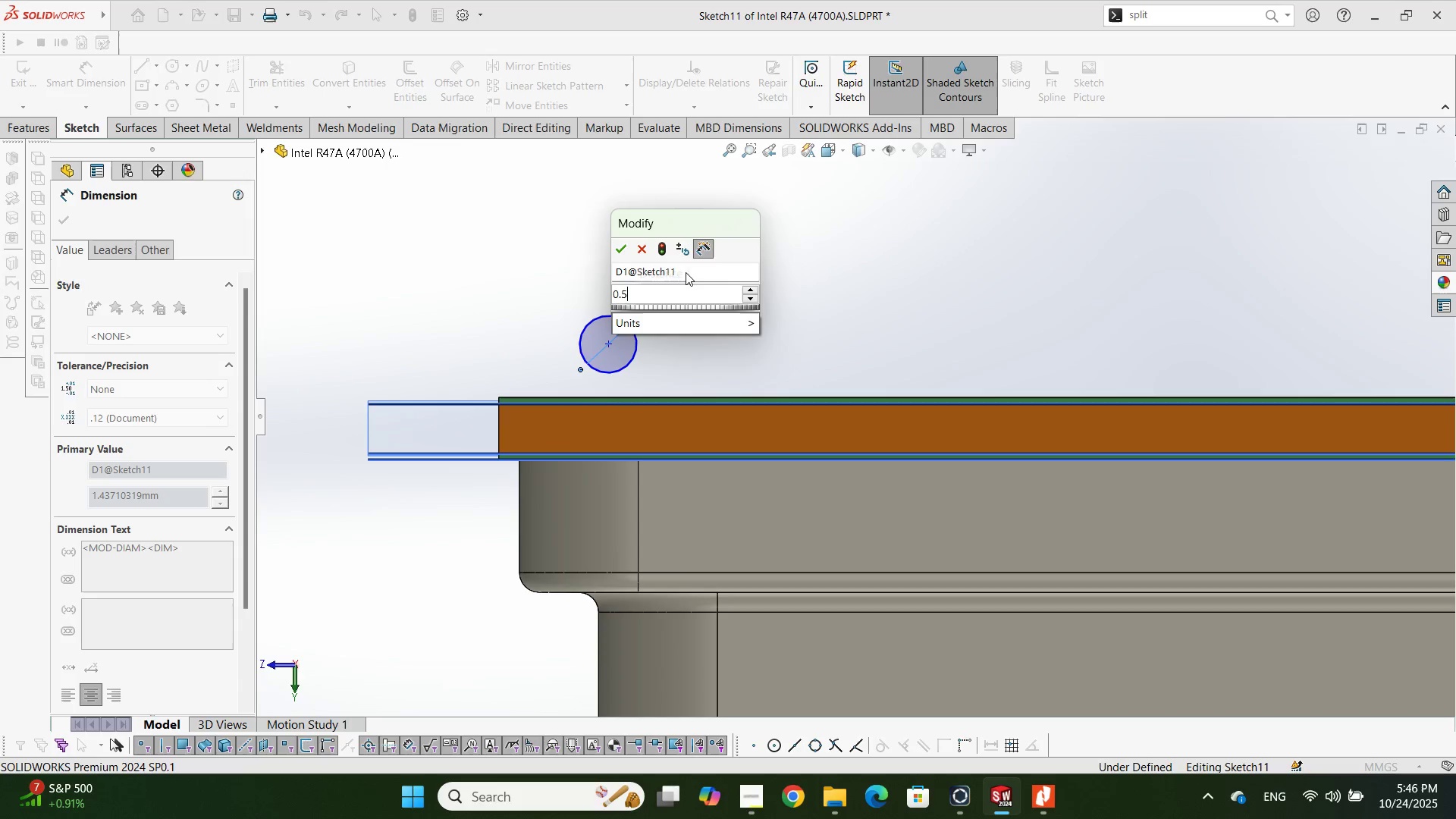 
key(Numpad9)
 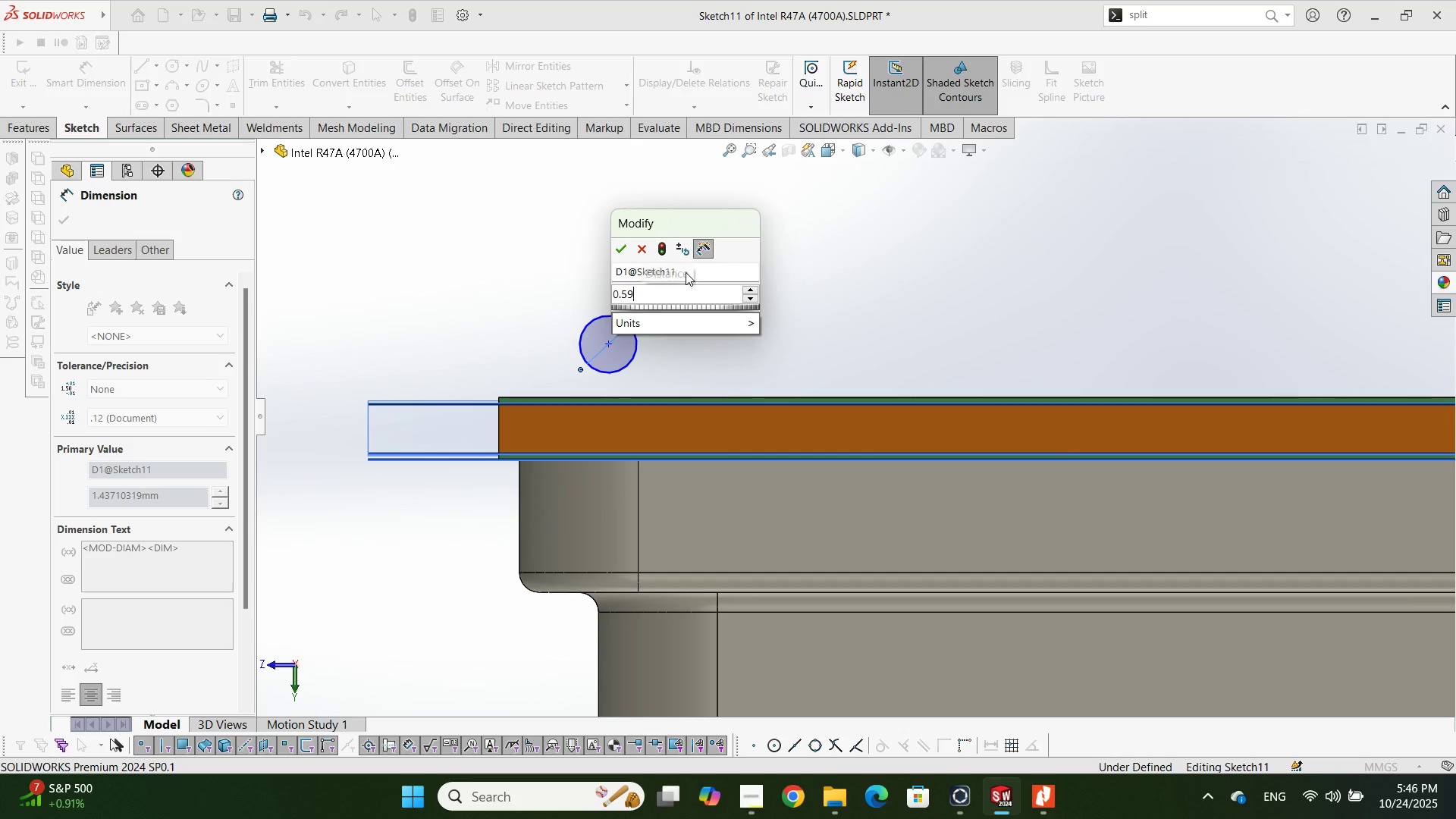 
key(Numpad2)
 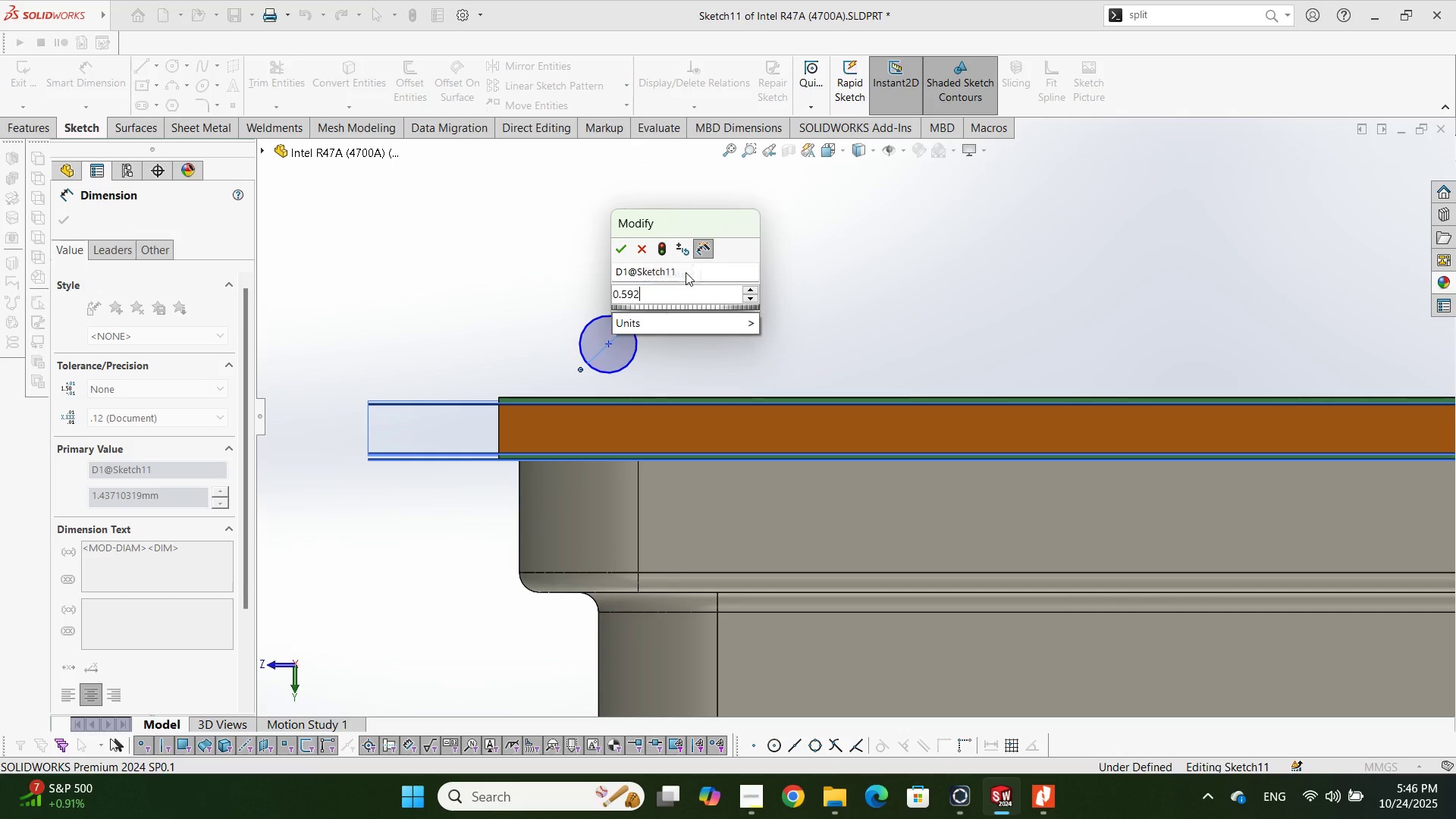 
key(NumpadEnter)
 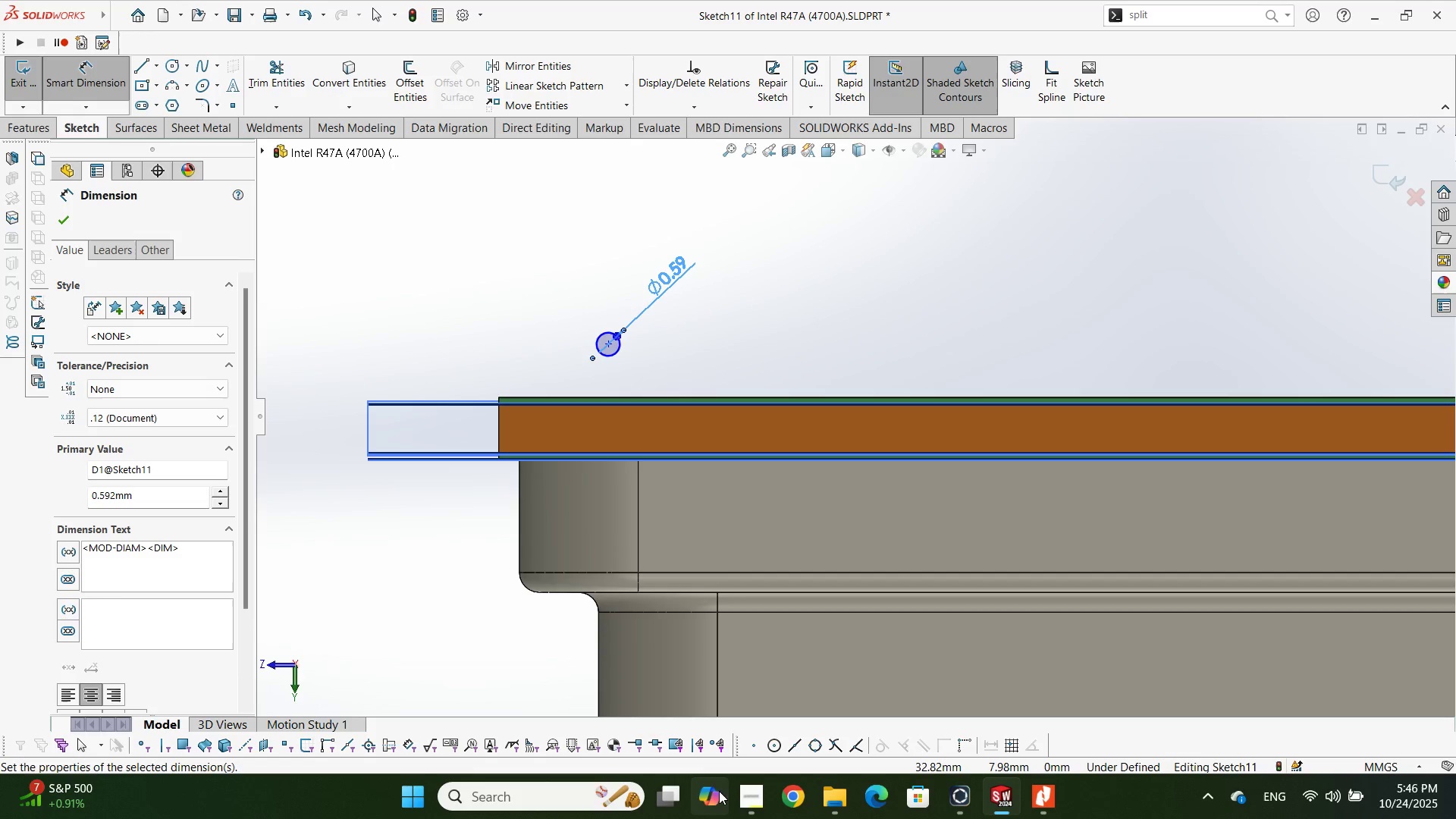 
left_click([756, 813])